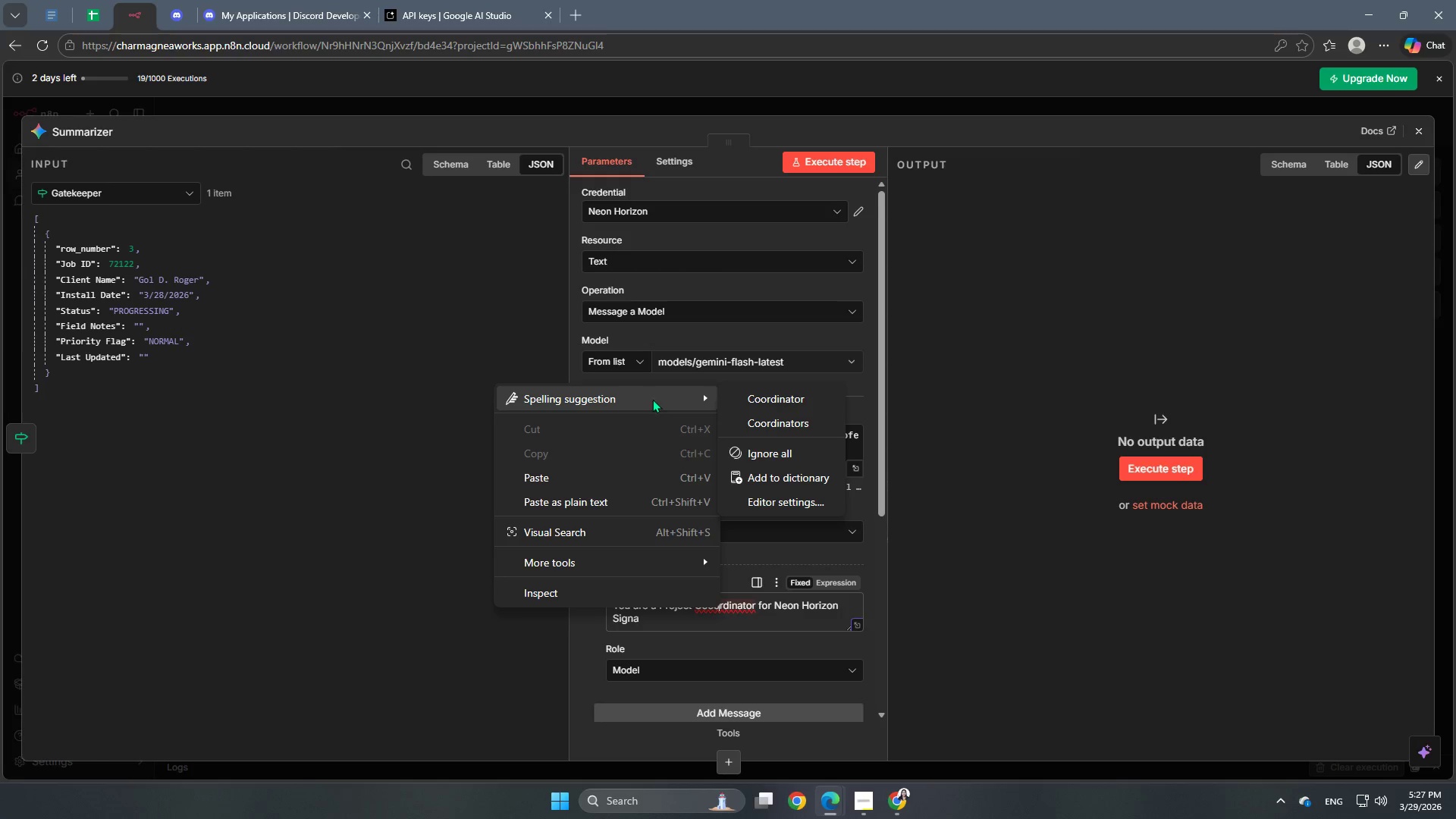 
left_click([688, 394])
 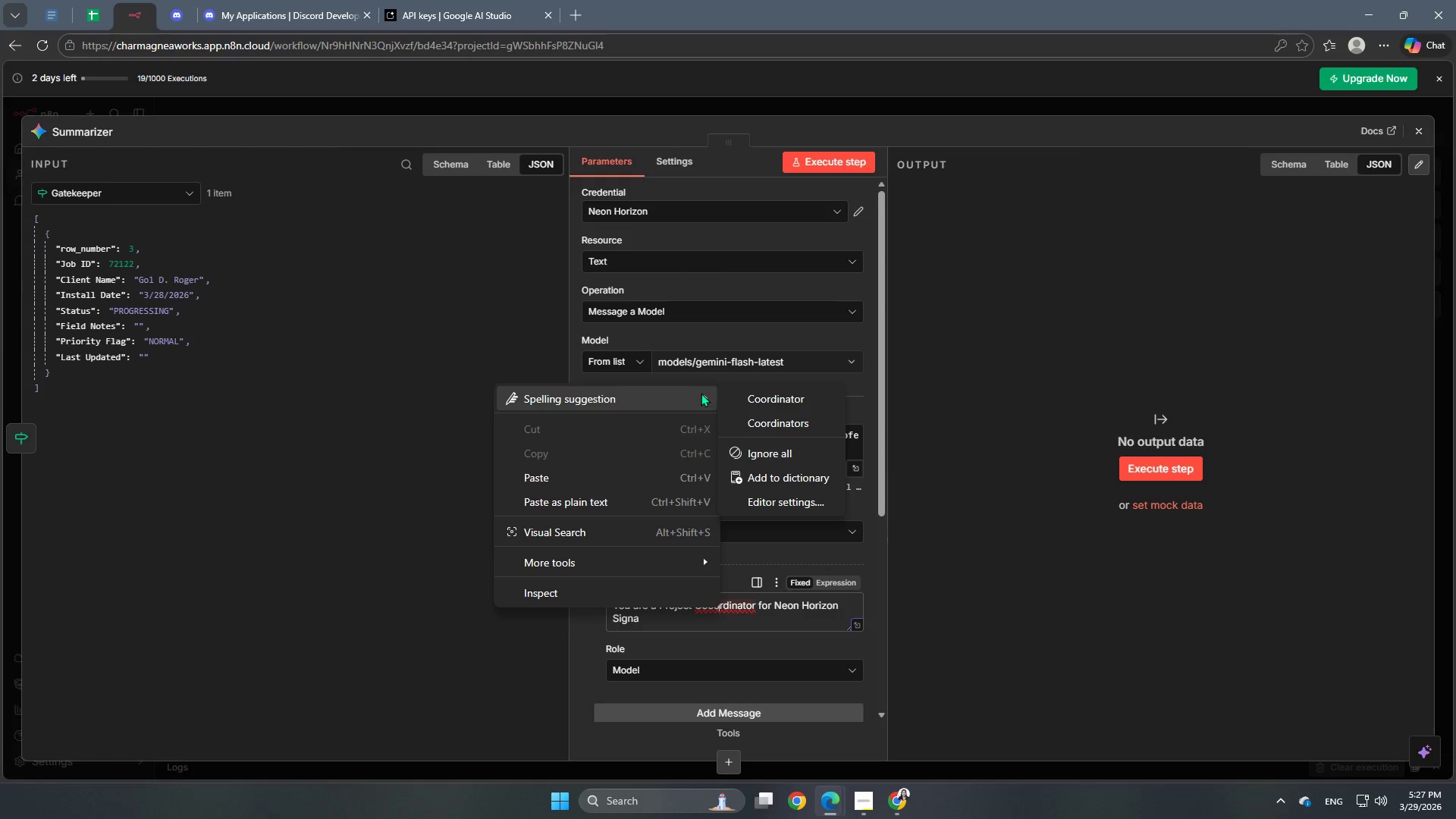 
left_click([704, 393])
 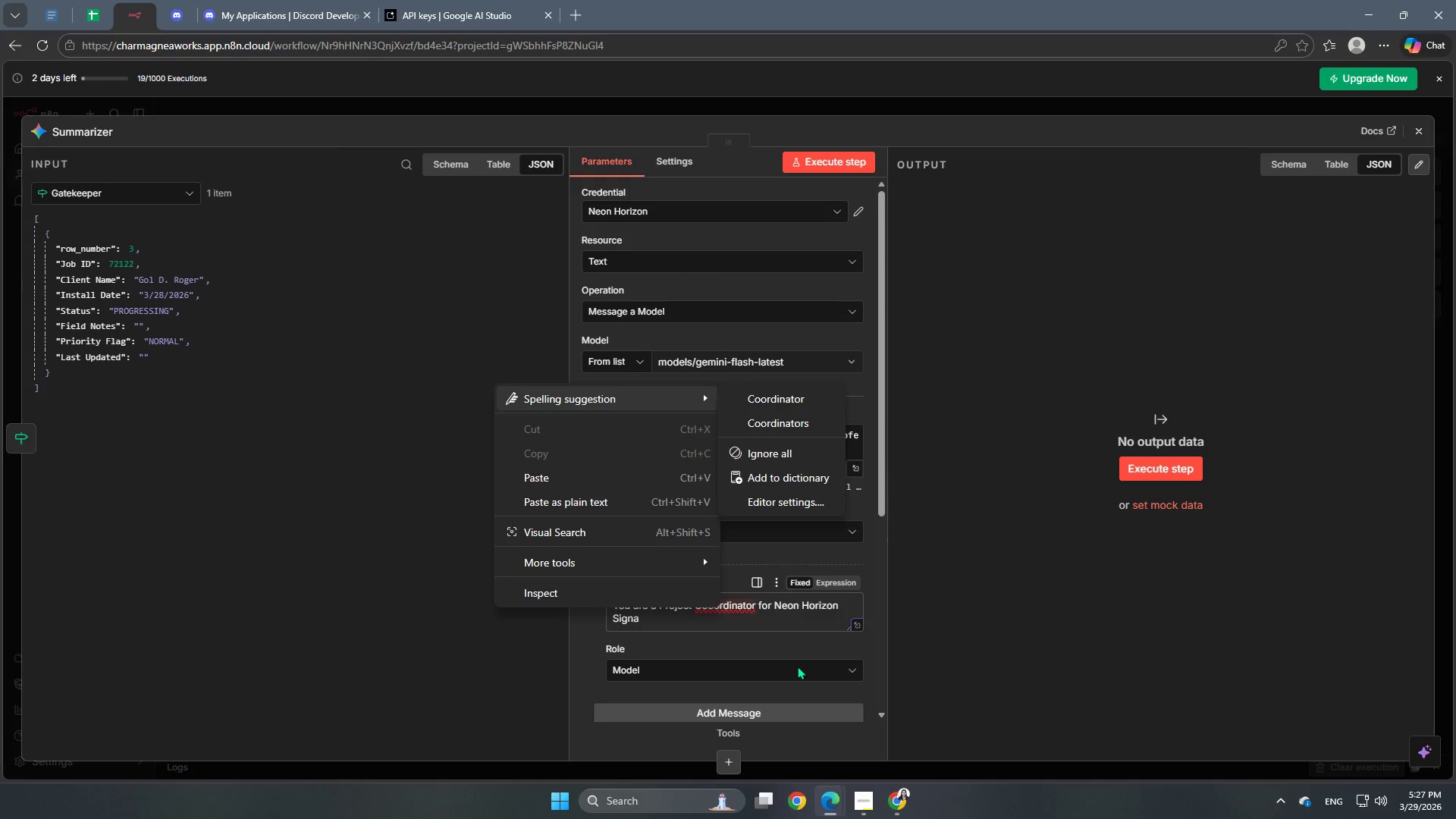 
left_click([777, 624])
 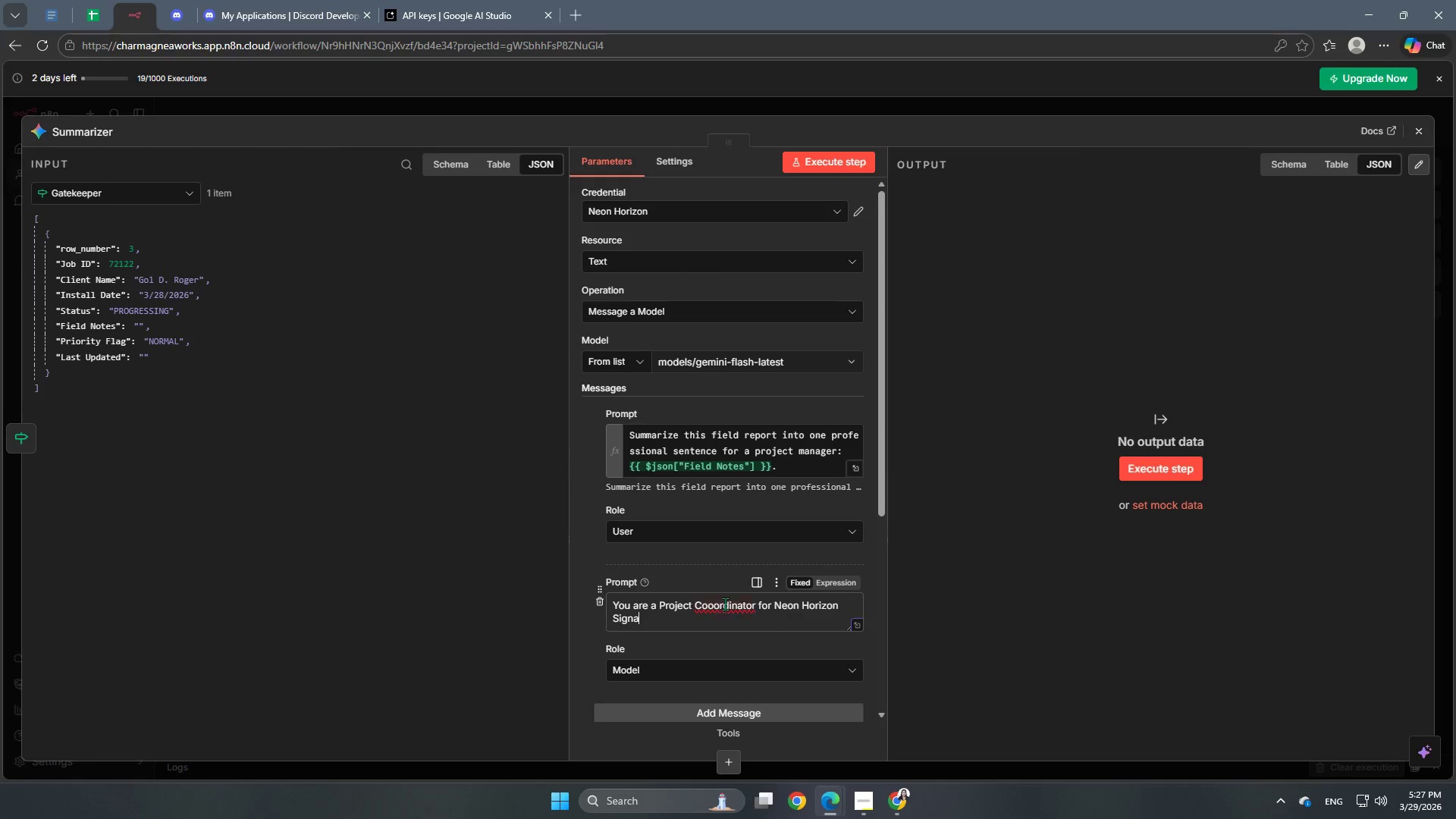 
right_click([723, 601])
 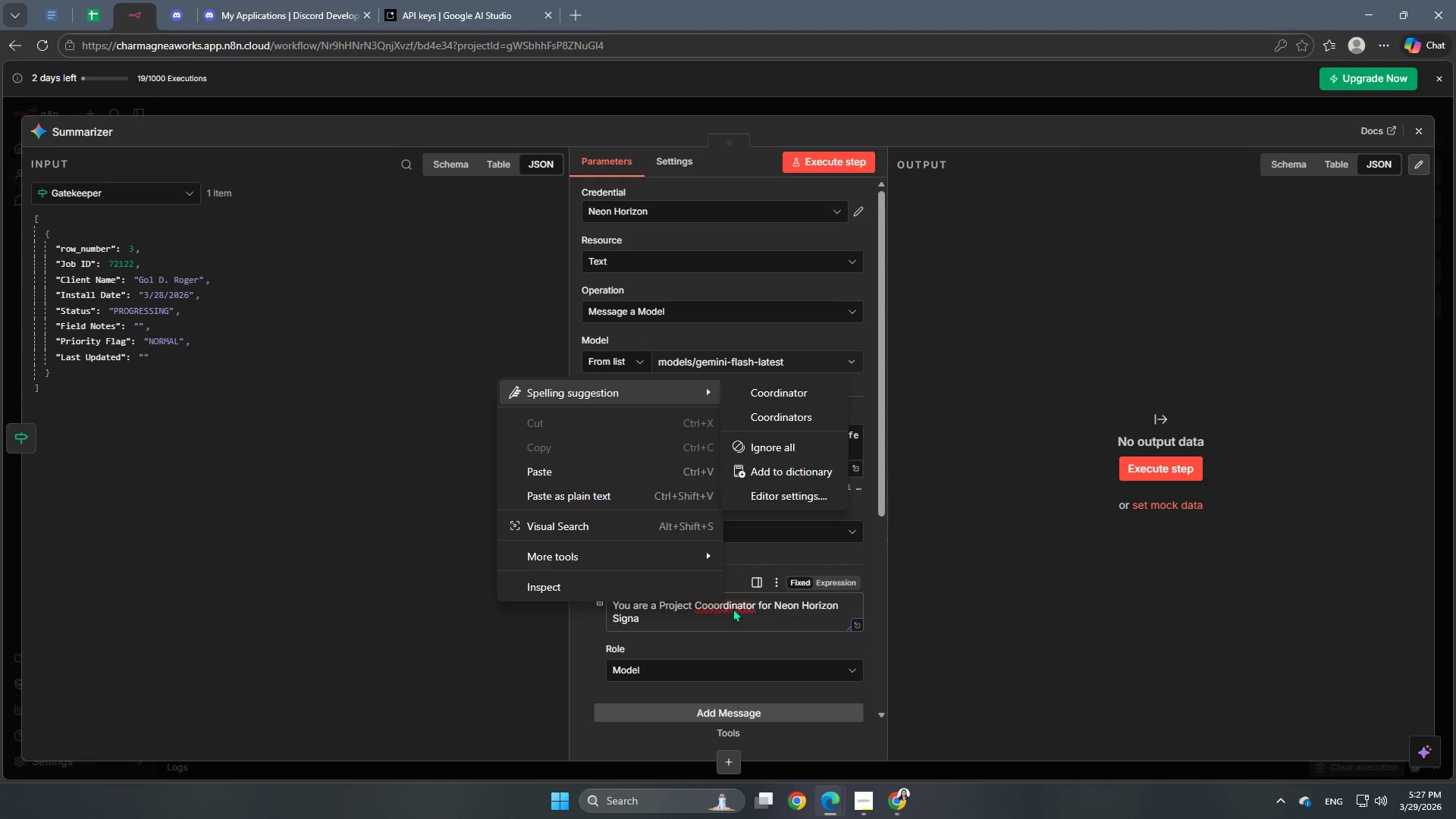 
double_click([733, 607])
 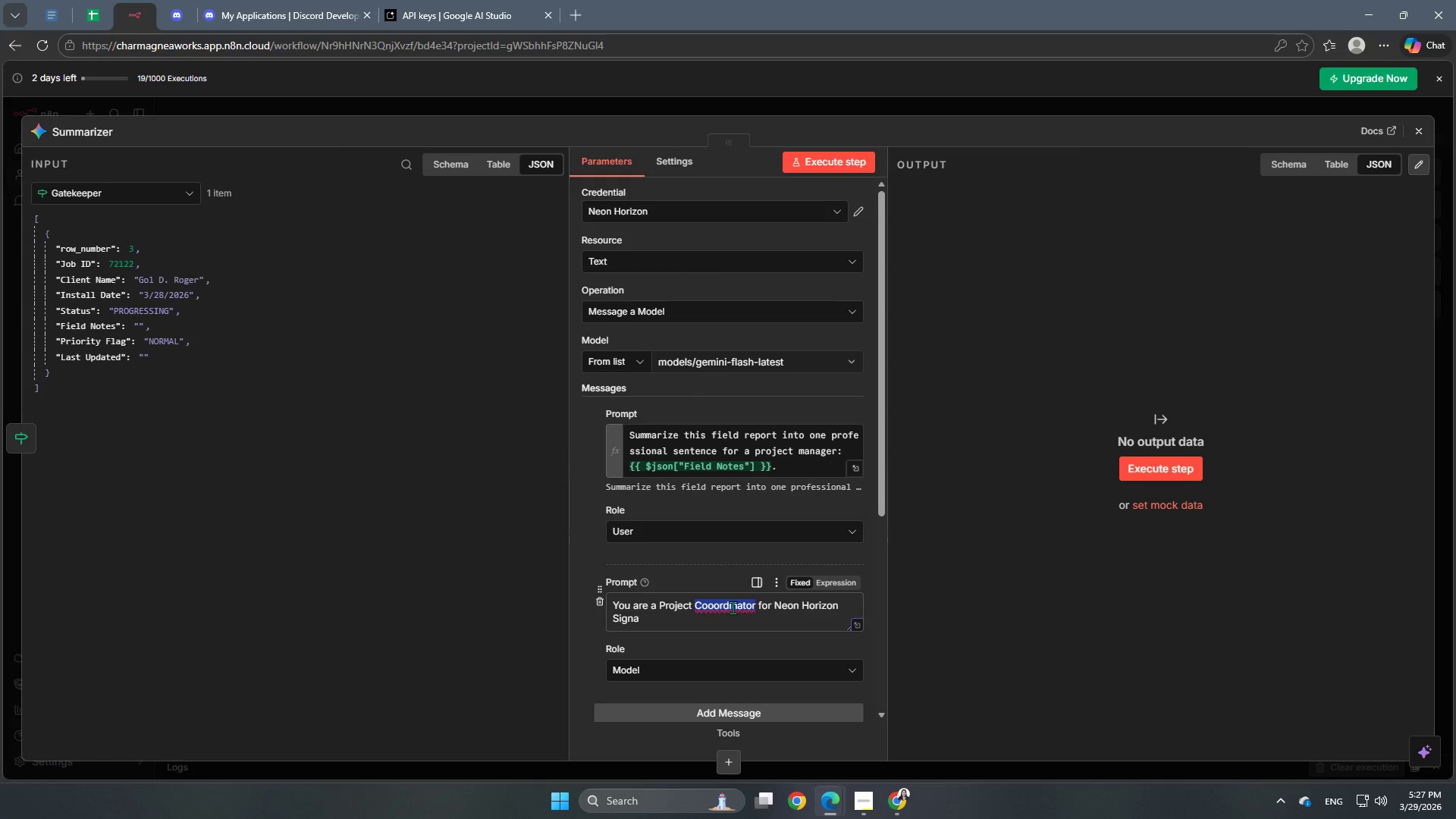 
right_click([733, 607])
 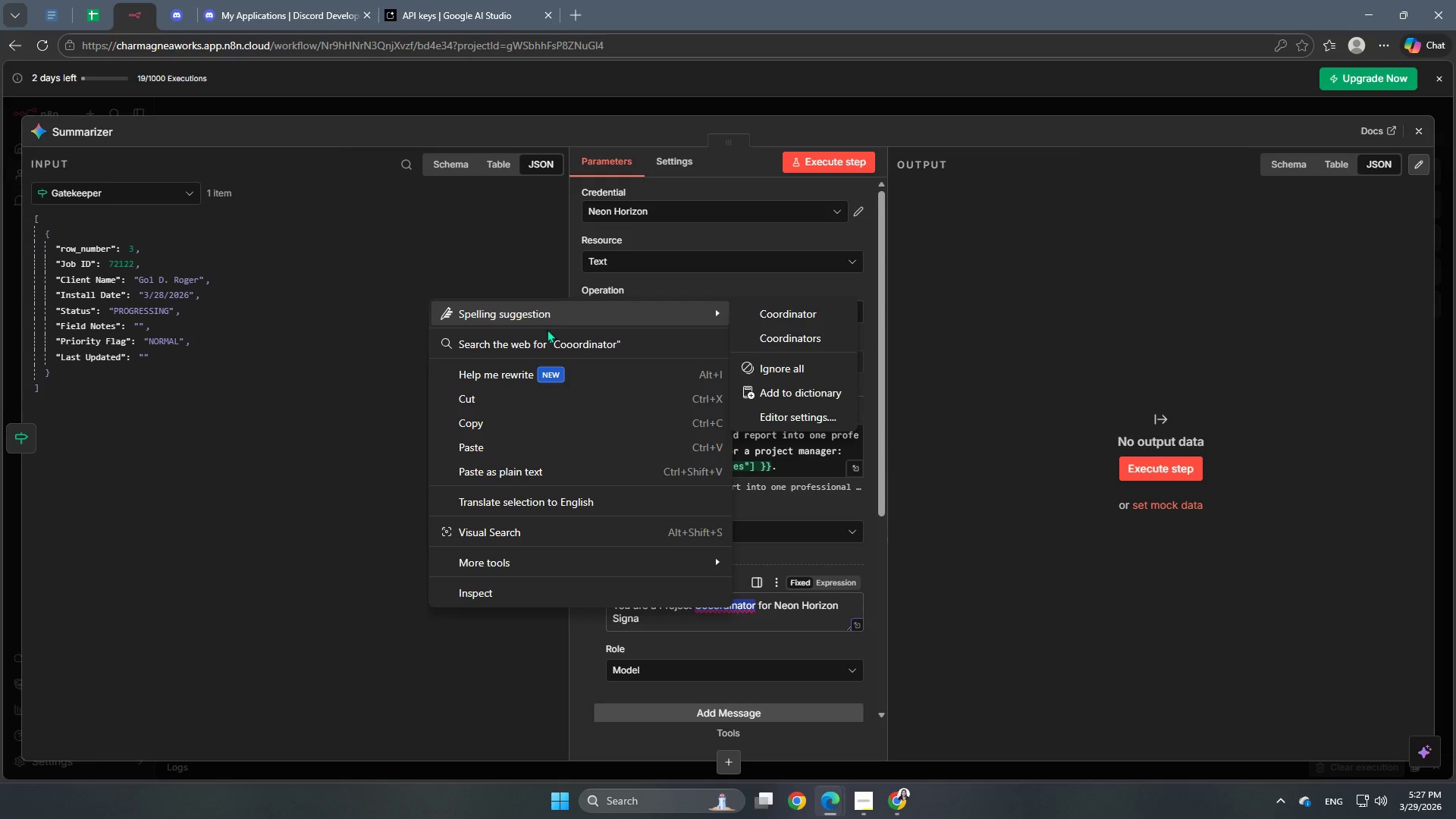 
left_click([563, 312])
 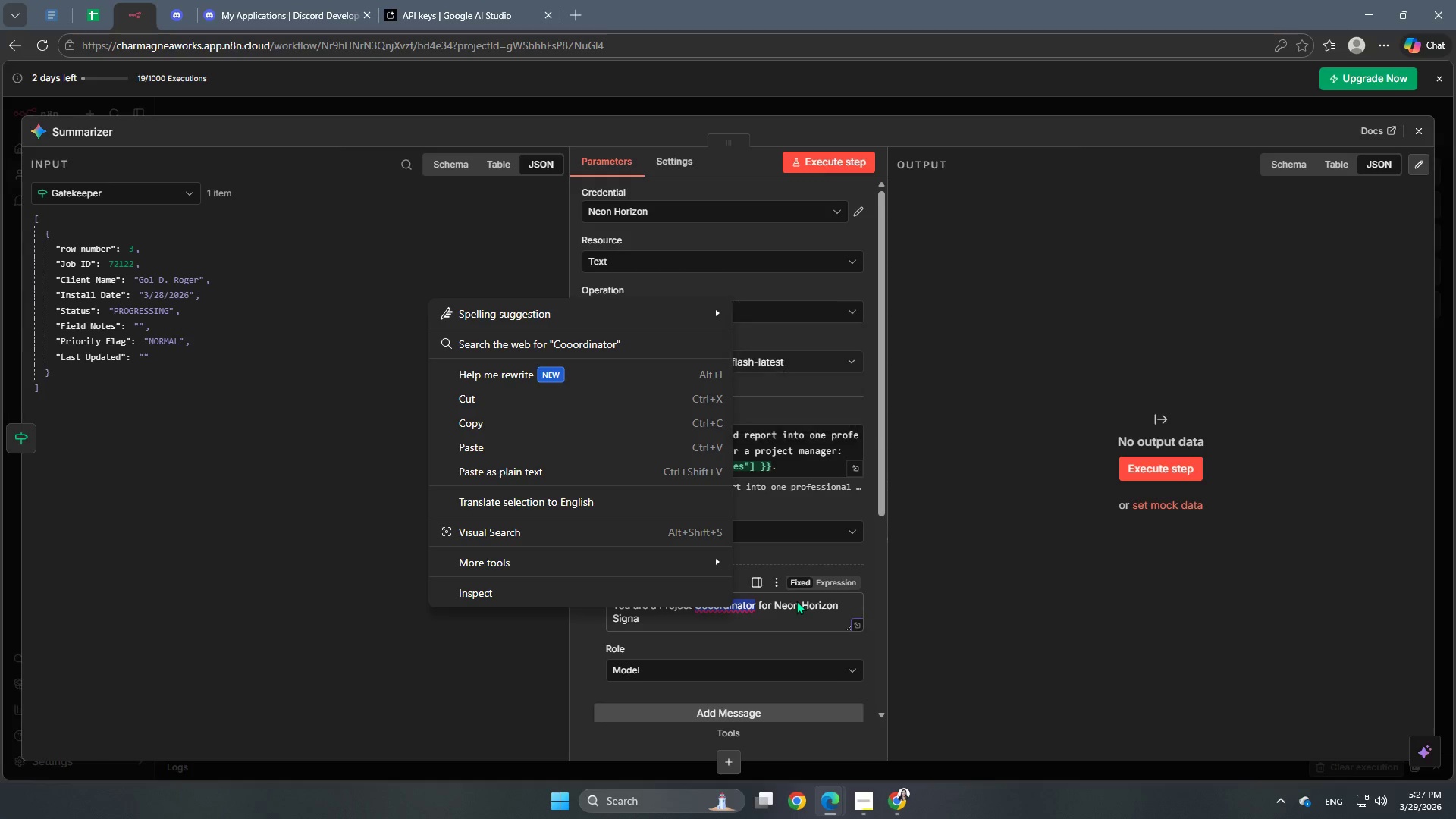 
left_click([795, 605])
 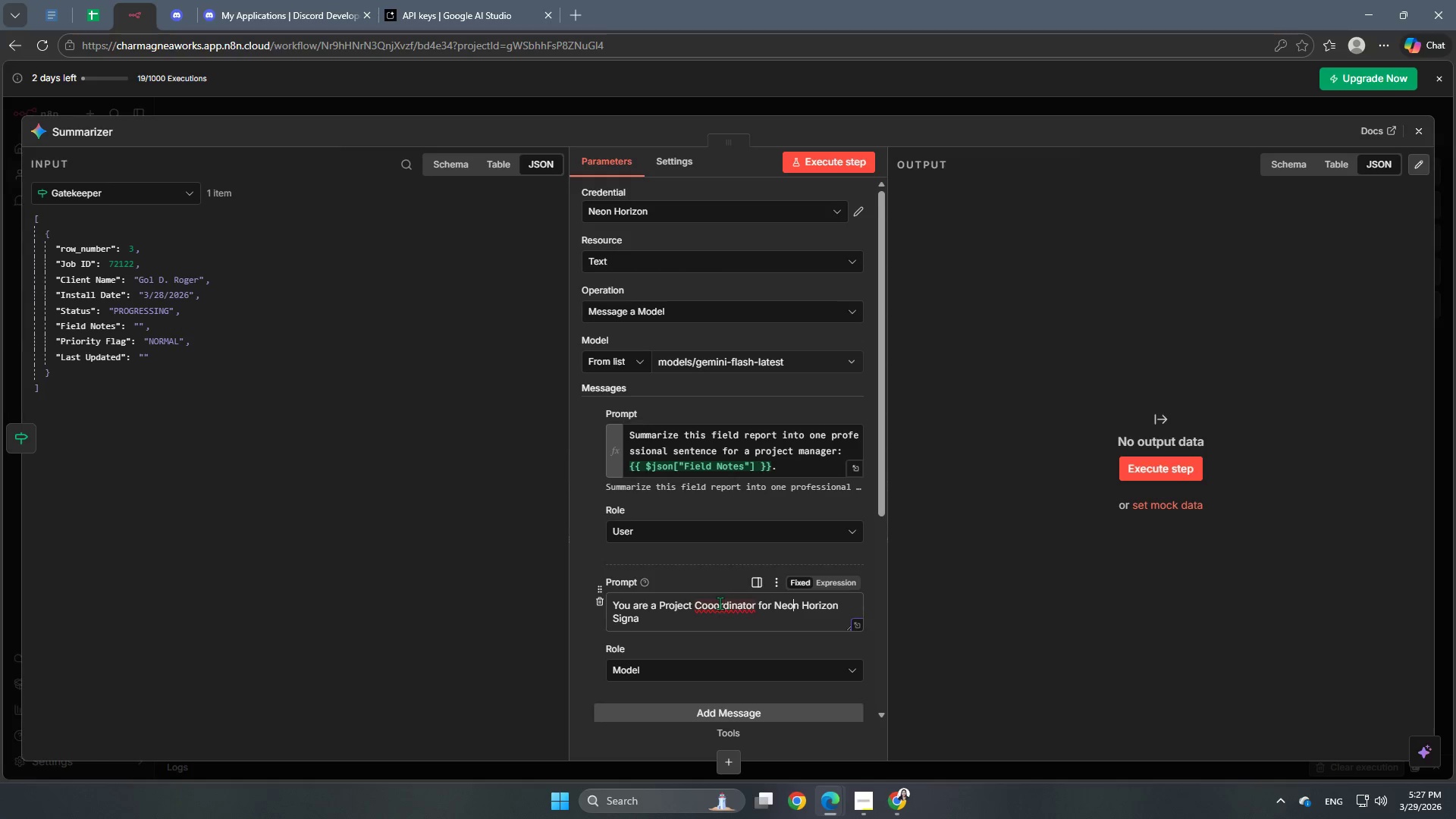 
left_click([717, 604])
 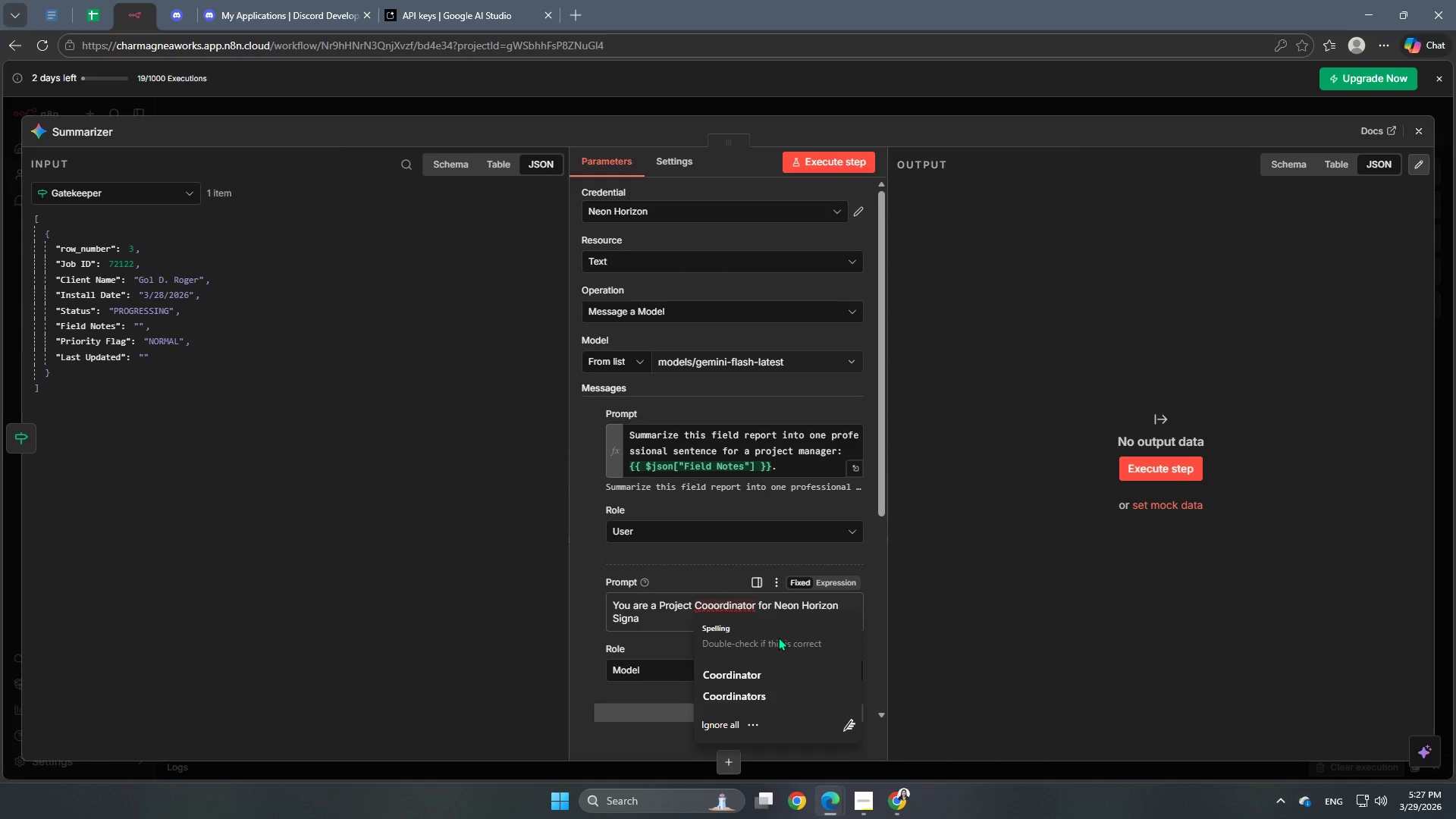 
key(Backspace)
 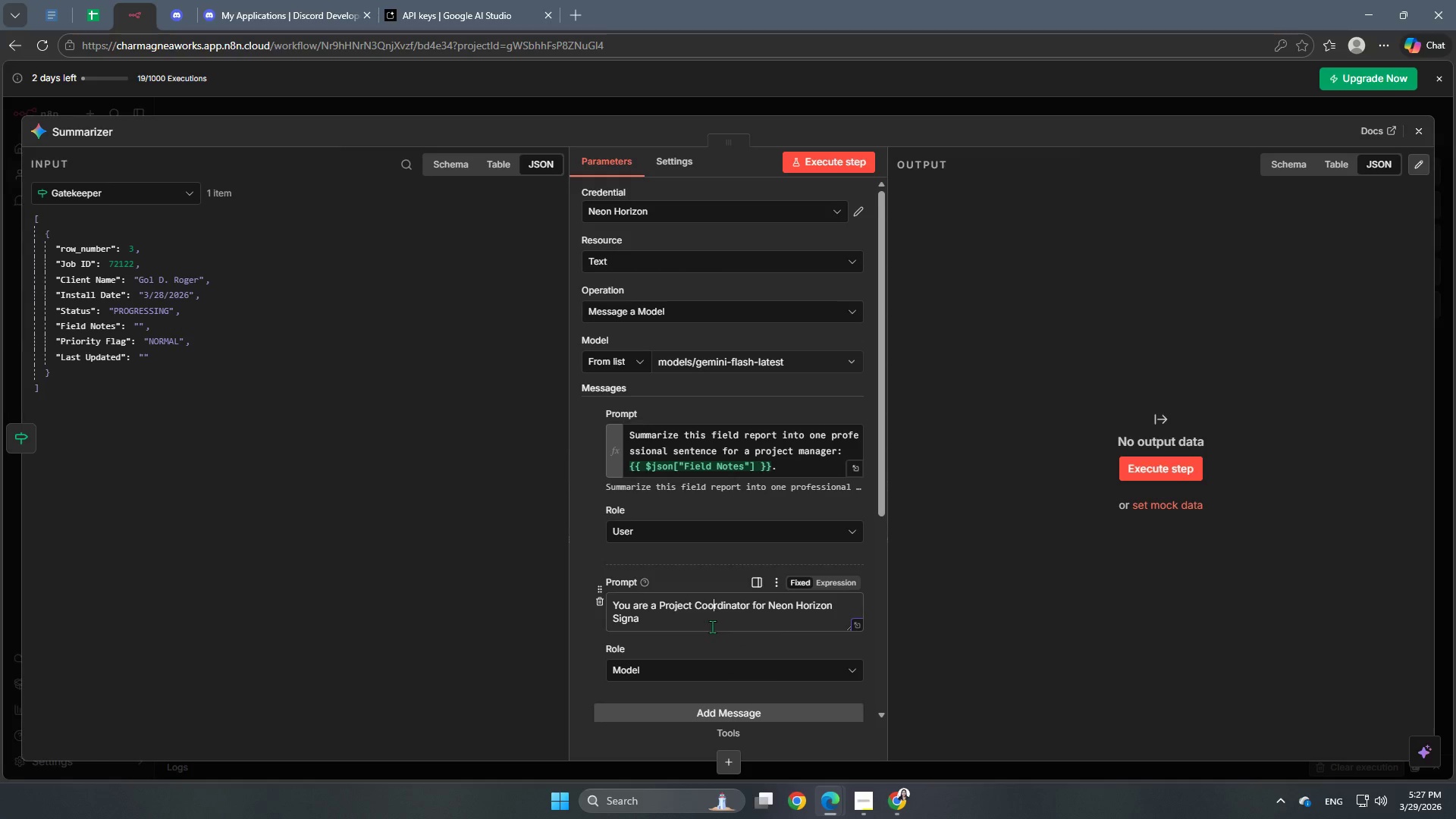 
left_click([717, 618])
 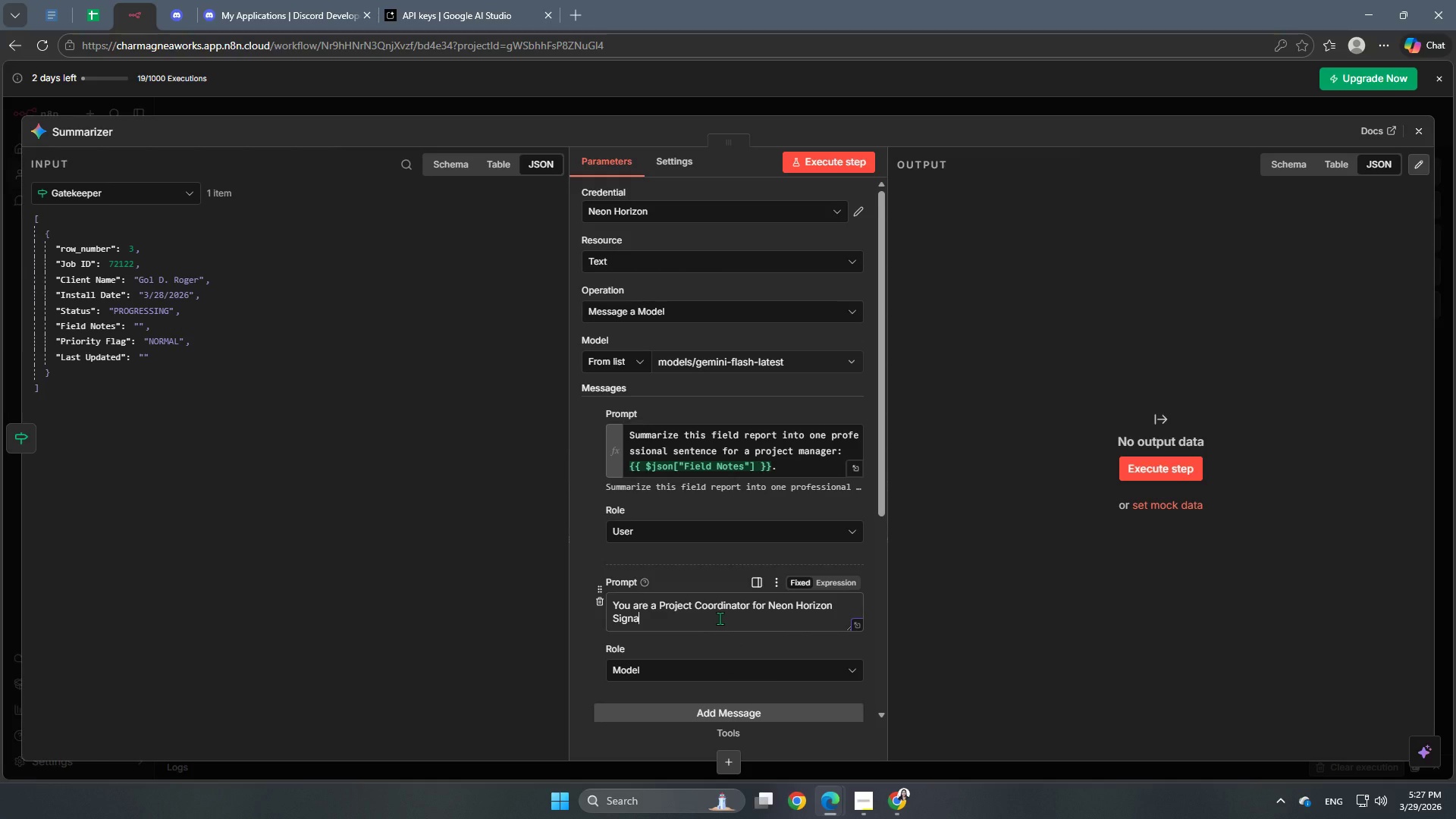 
type(ge )
key(Backspace)
type(. Your role is to summarize messy field notes into a single, professional sentent)
key(Backspace)
type(ce for a Discord Alert. Use a formal yet urgent tone. )
 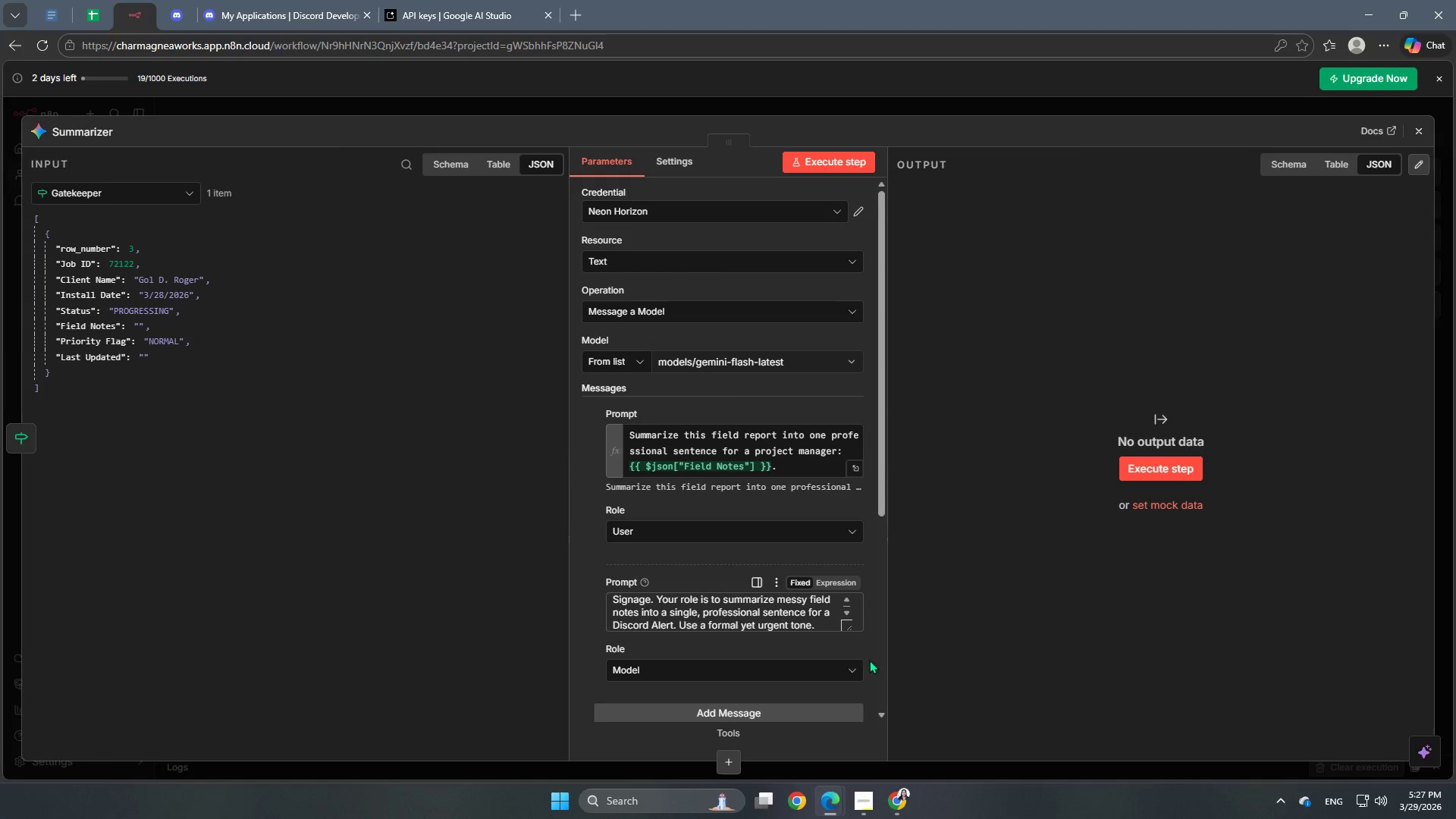 
scroll: coordinate [729, 618], scroll_direction: up, amount: 5.0
 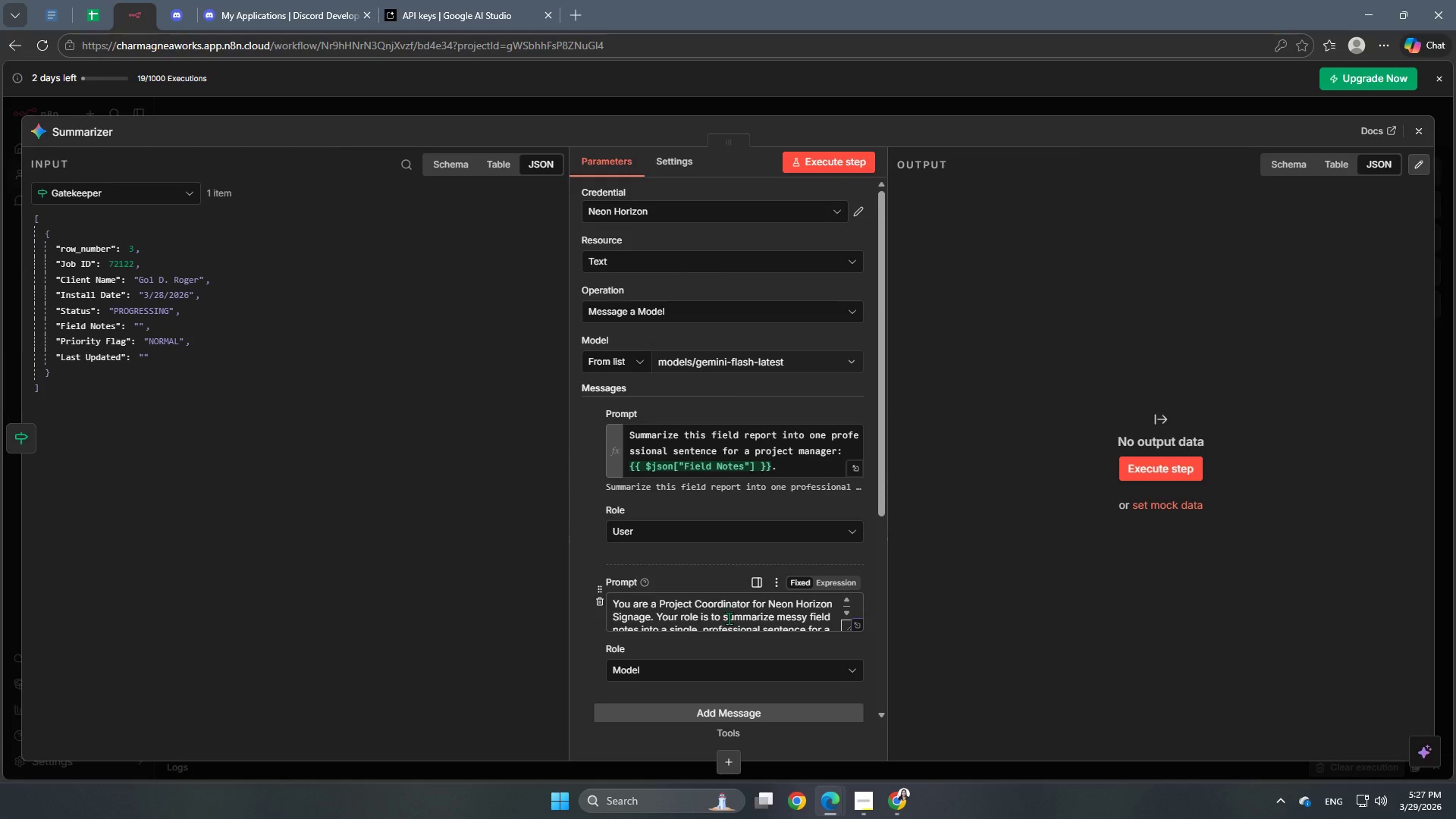 
scroll: coordinate [729, 618], scroll_direction: down, amount: 2.0
 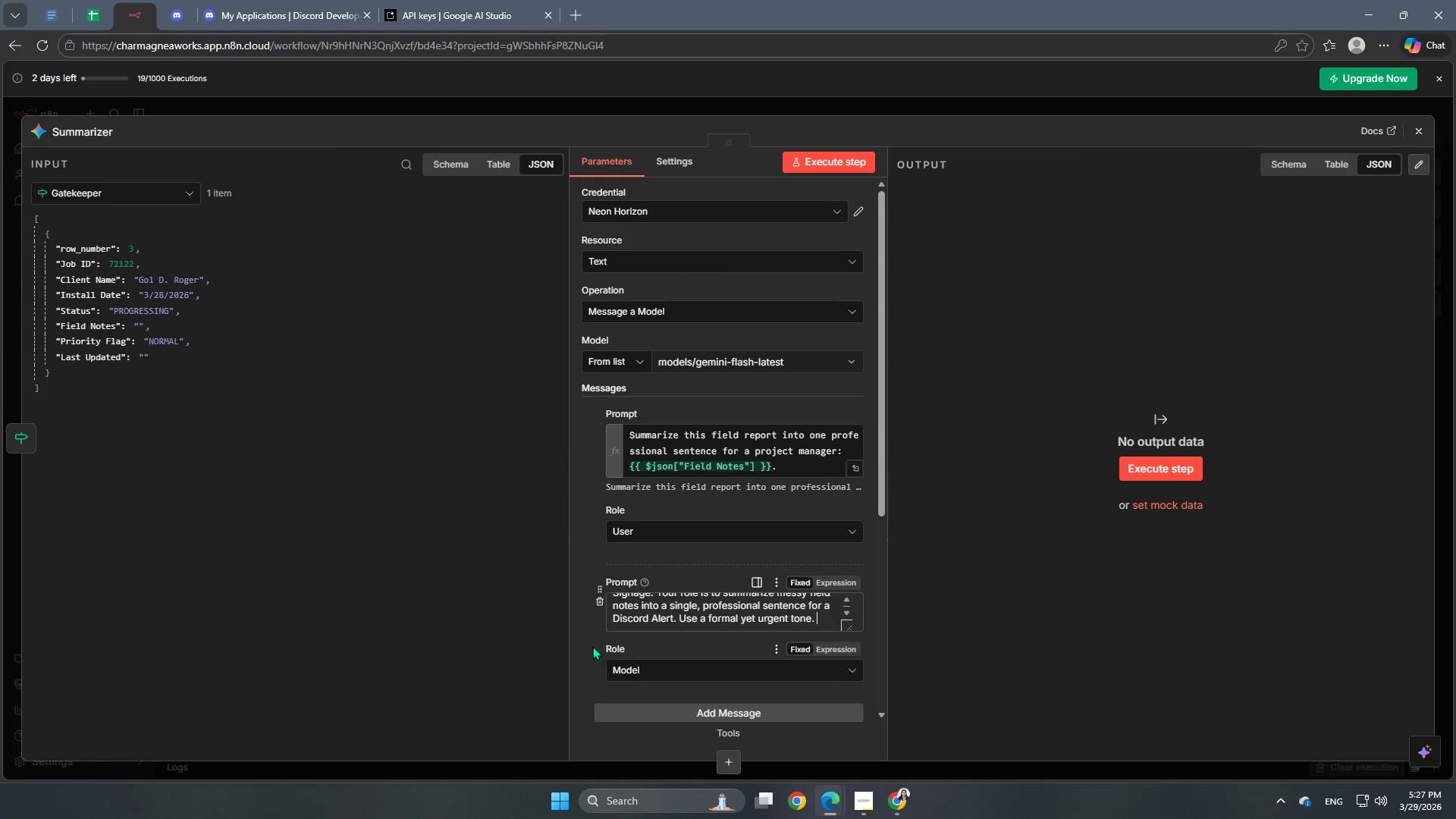 
left_click([583, 646])
 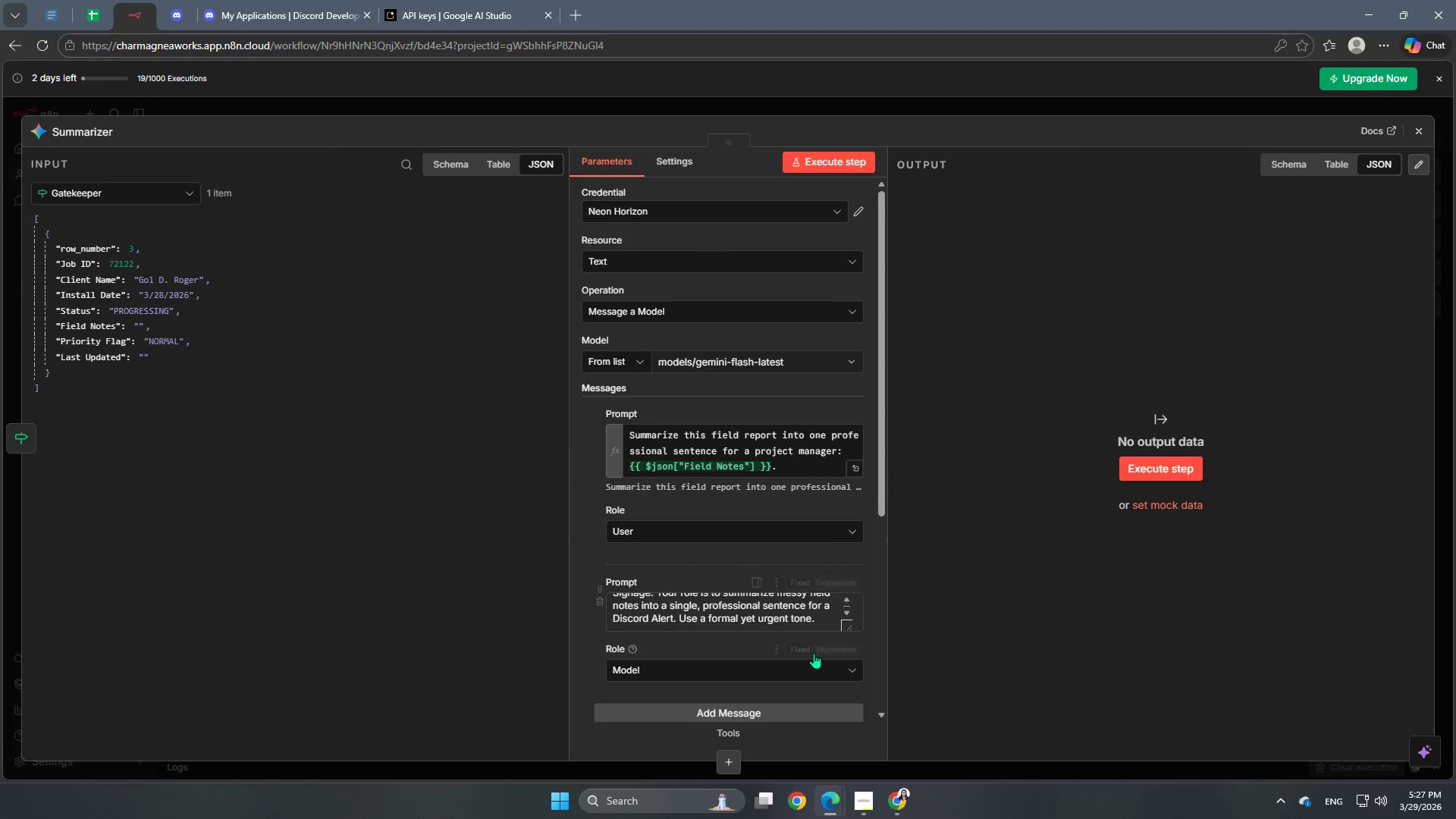 
scroll: coordinate [814, 653], scroll_direction: down, amount: 4.0
 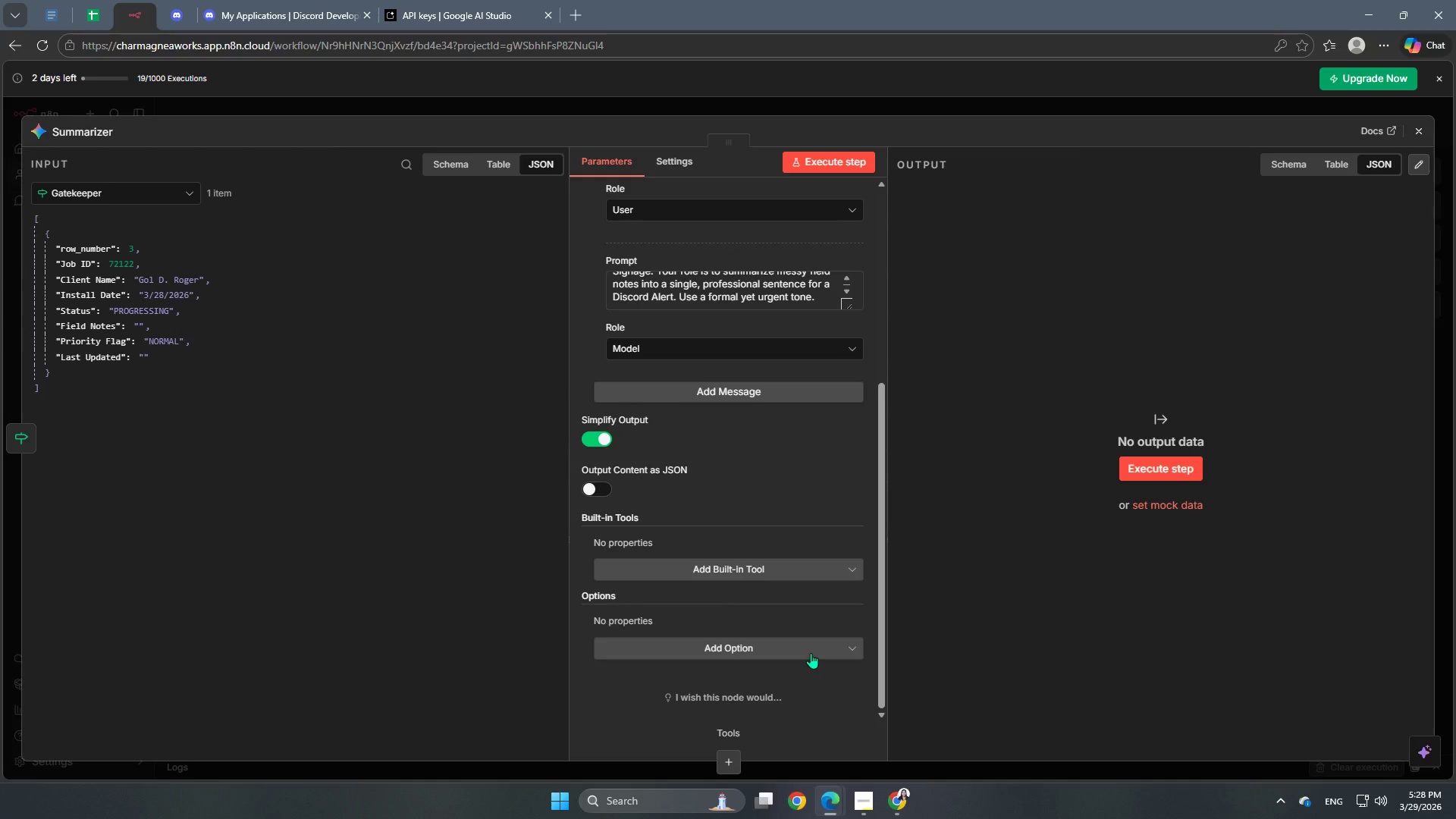 
wait(31.06)
 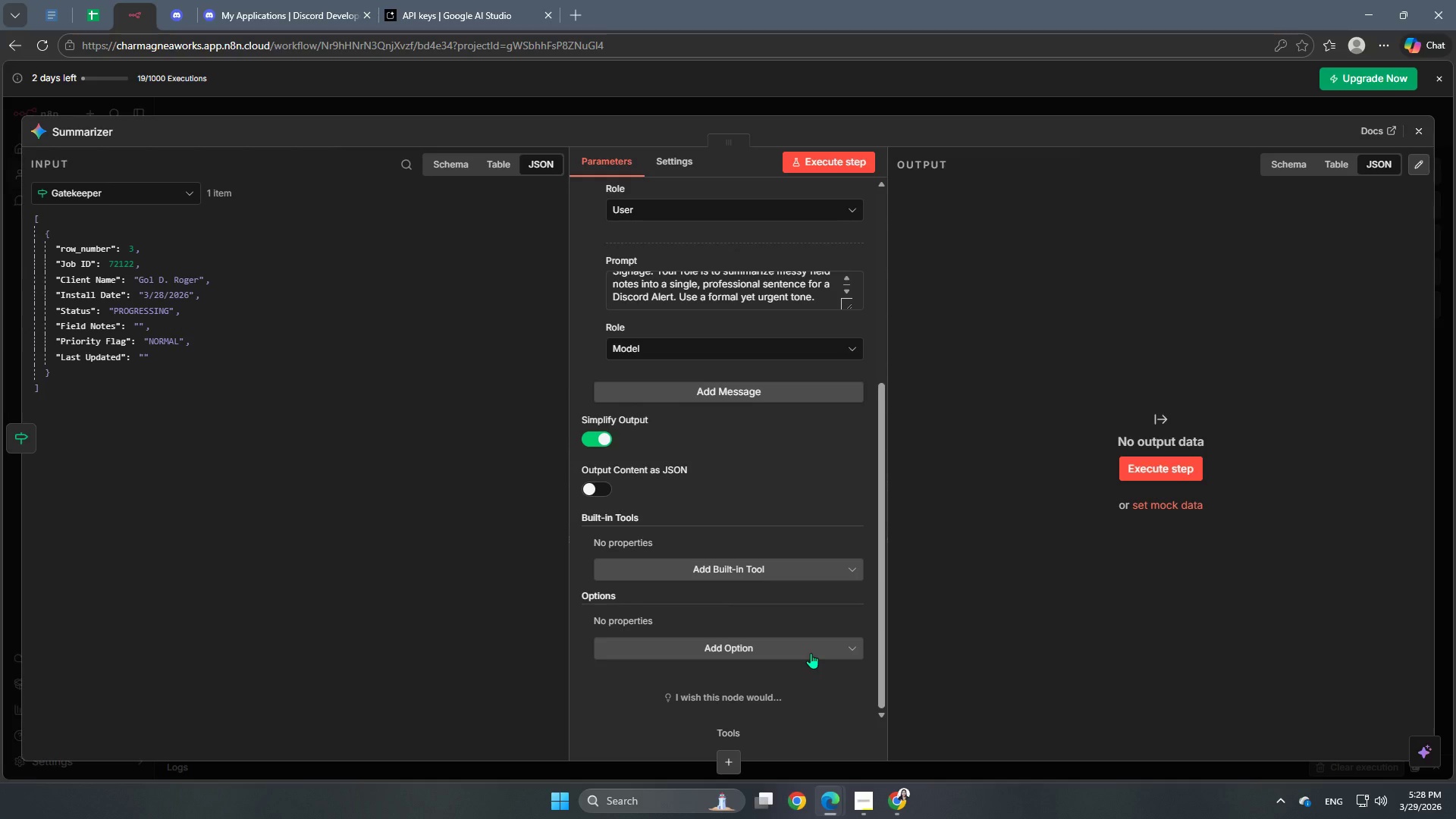 
left_click([104, 133])
 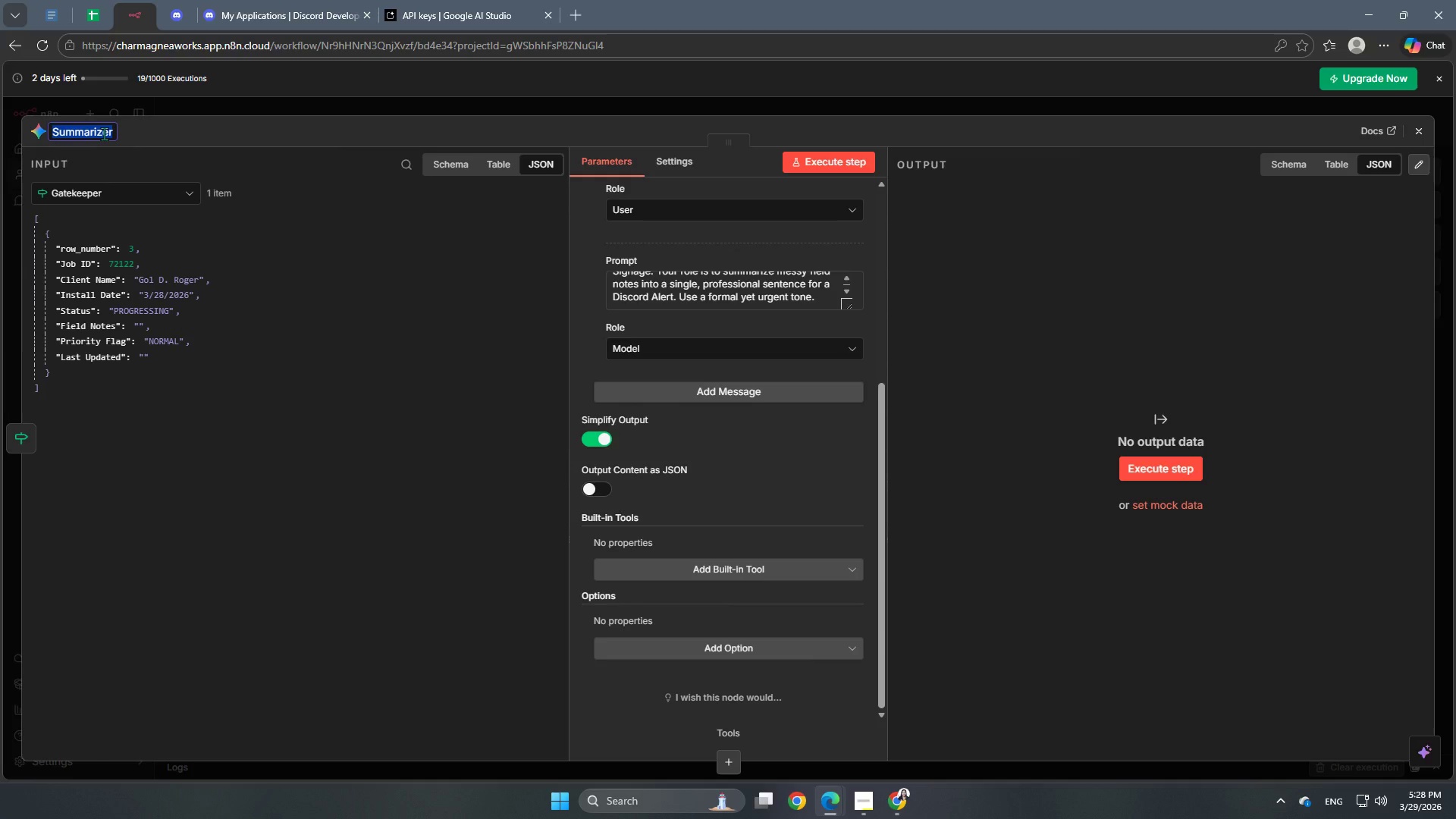 
key(Control+ControlRight)
 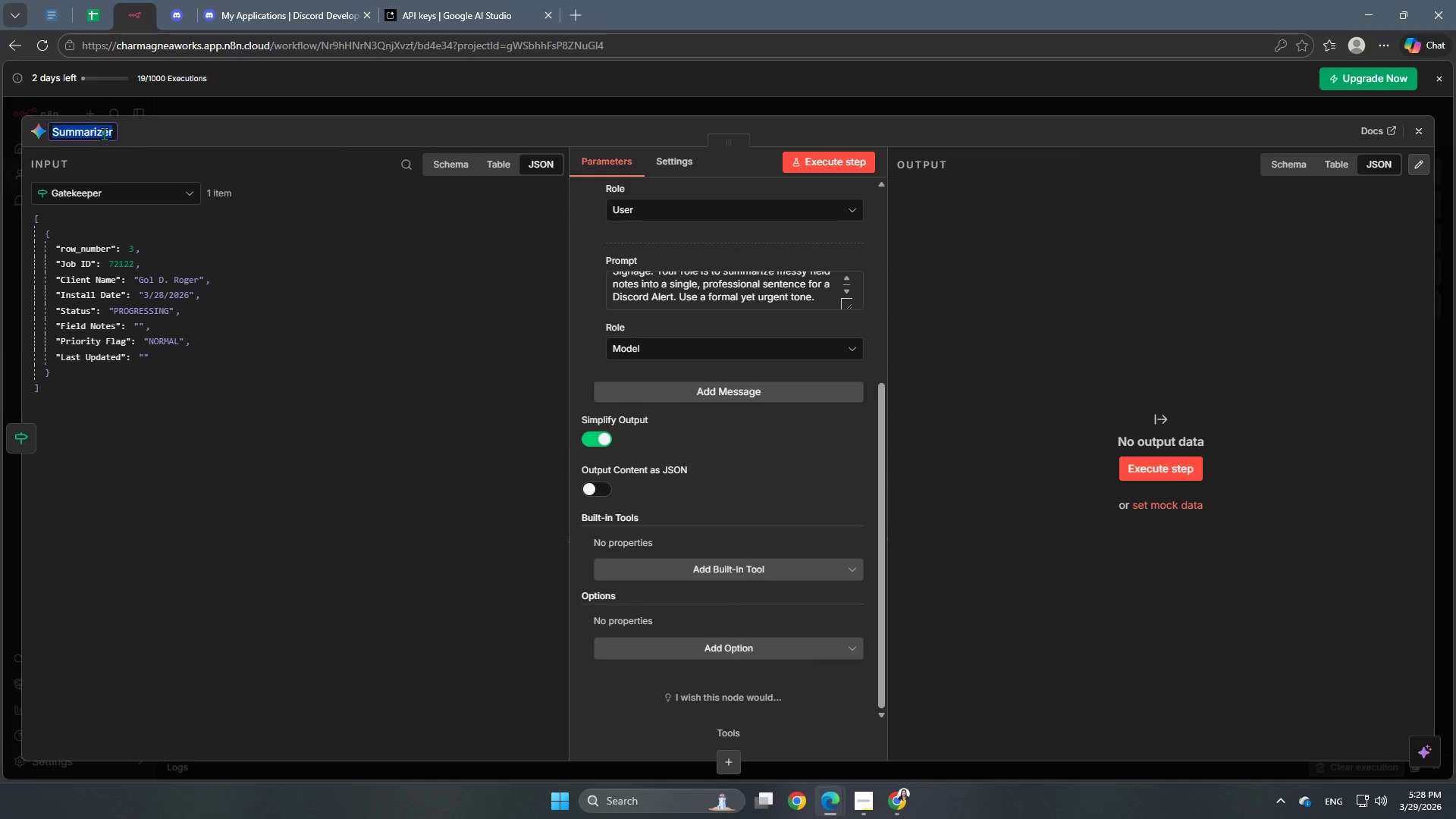 
key(Control+Shift+ShiftRight)
 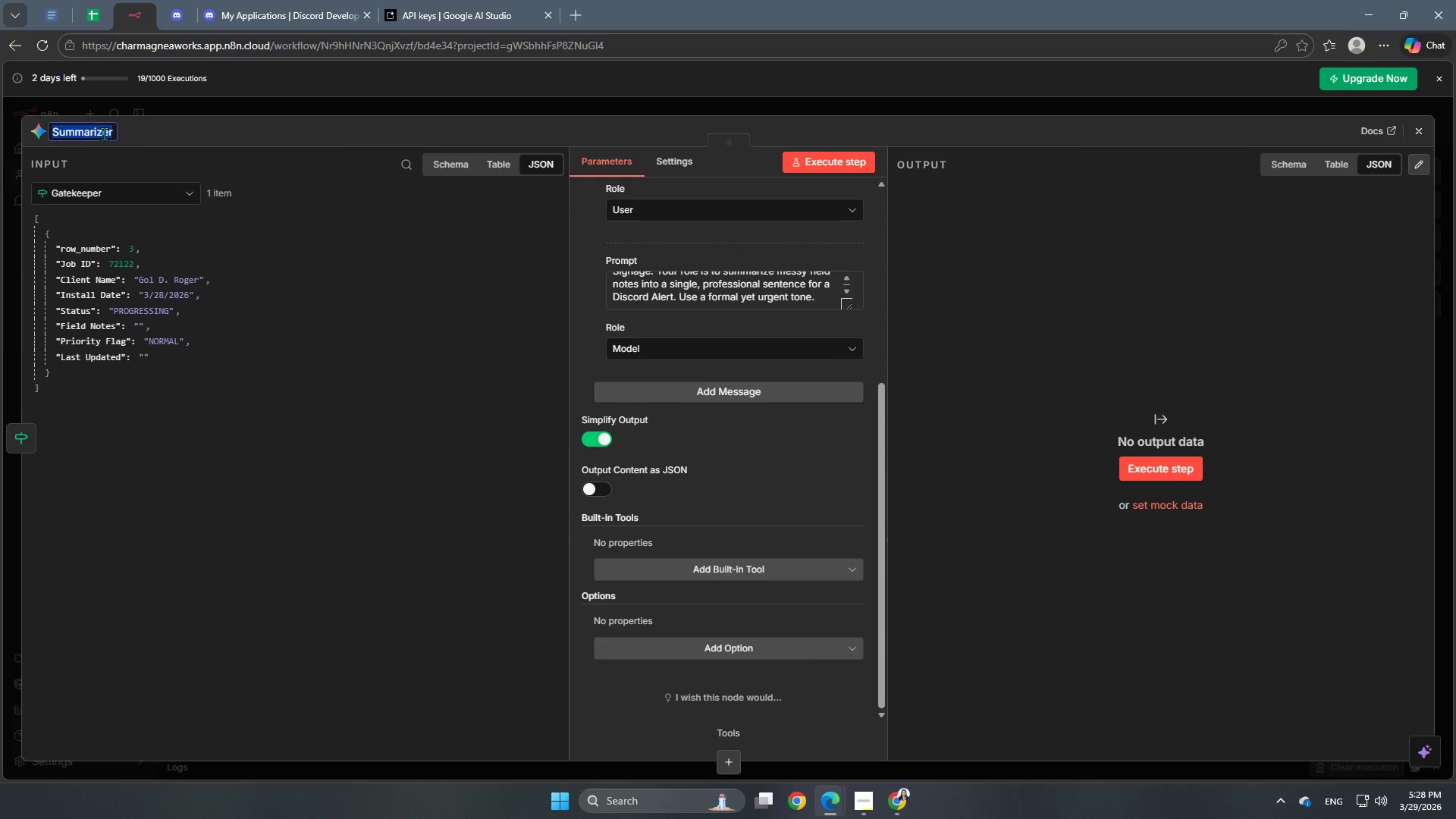 
type(AI_Note_Formatter)
 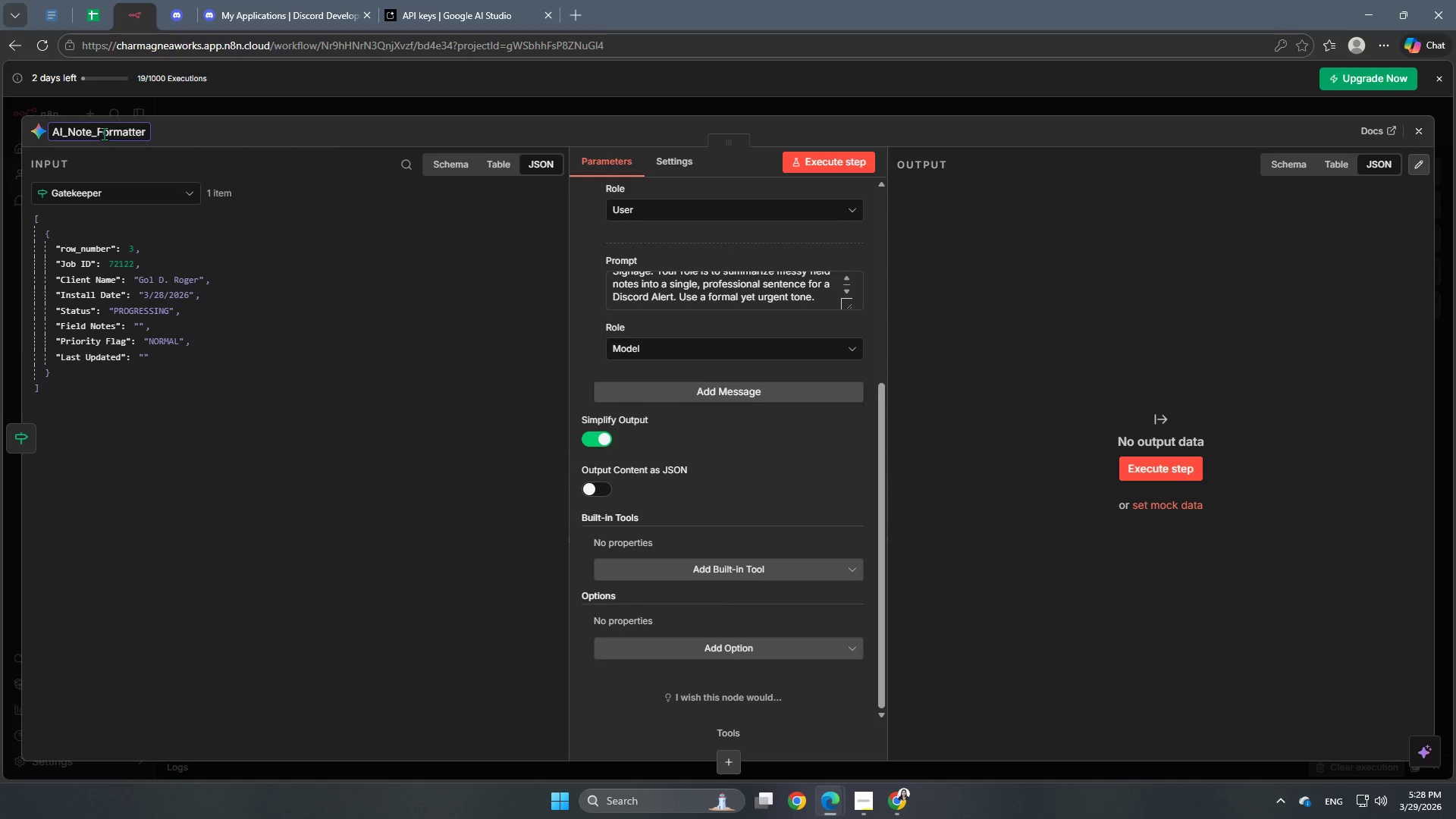 
left_click([322, 413])
 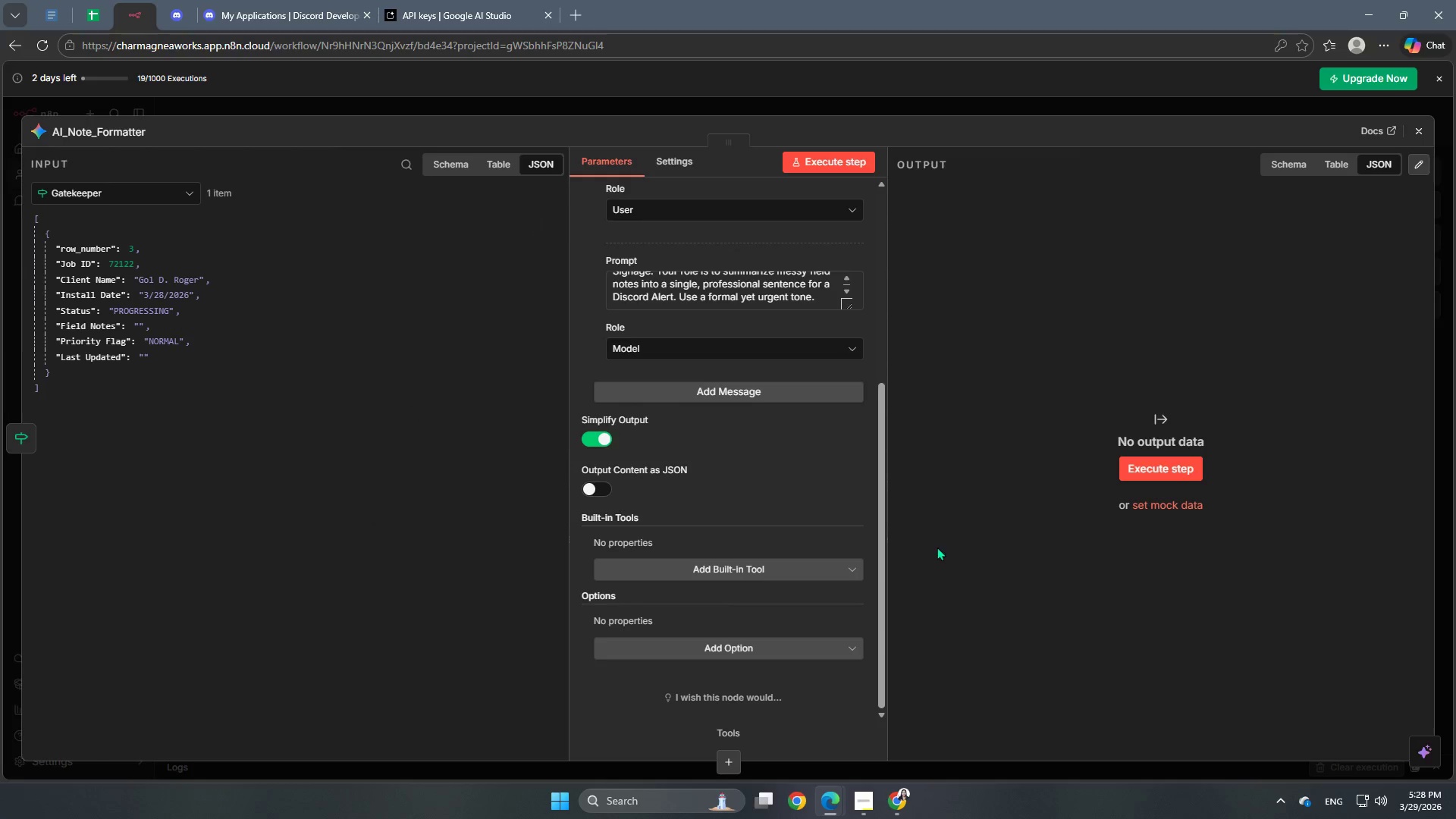 
scroll: coordinate [830, 529], scroll_direction: up, amount: 4.0
 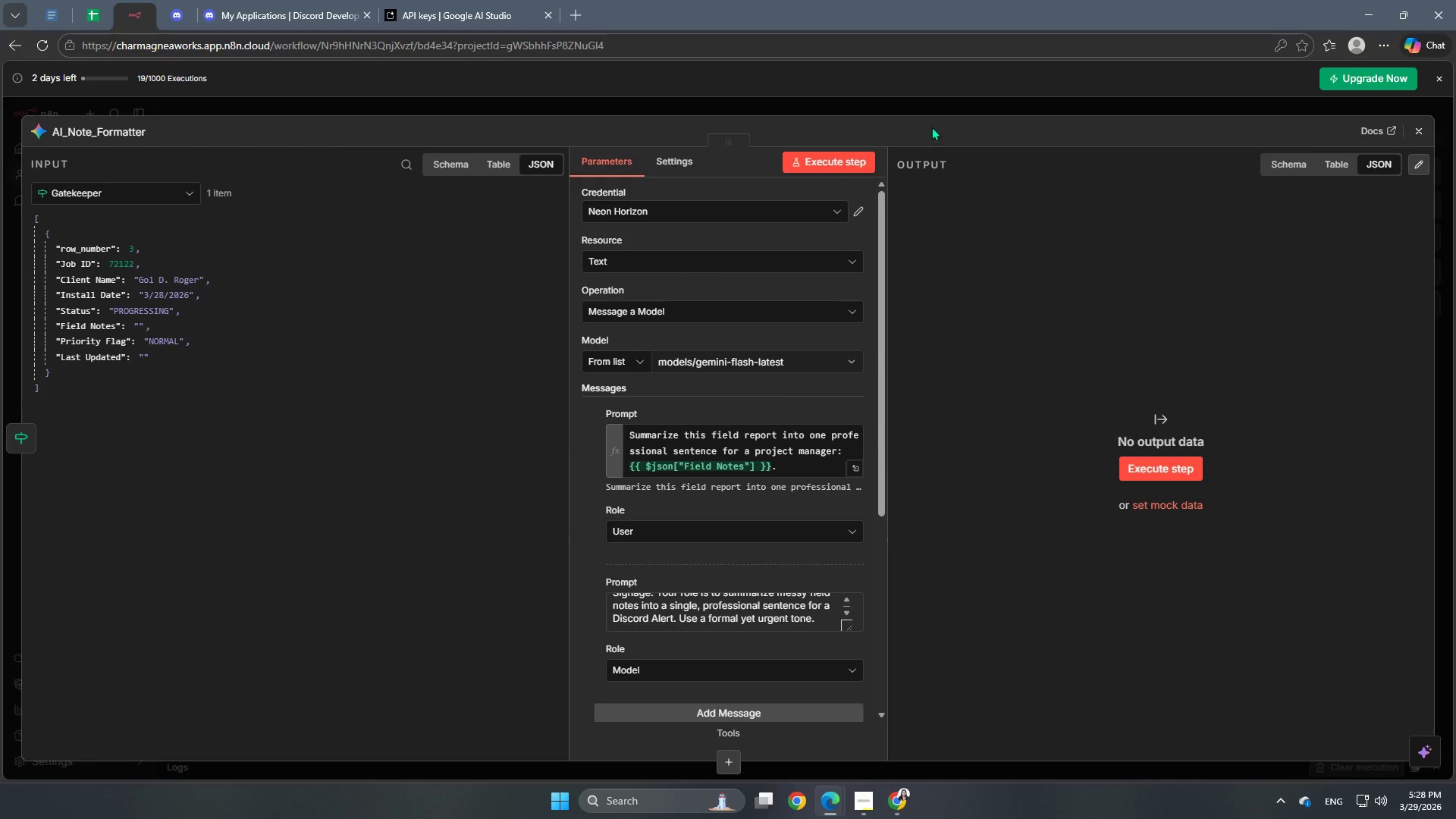 
left_click([927, 111])
 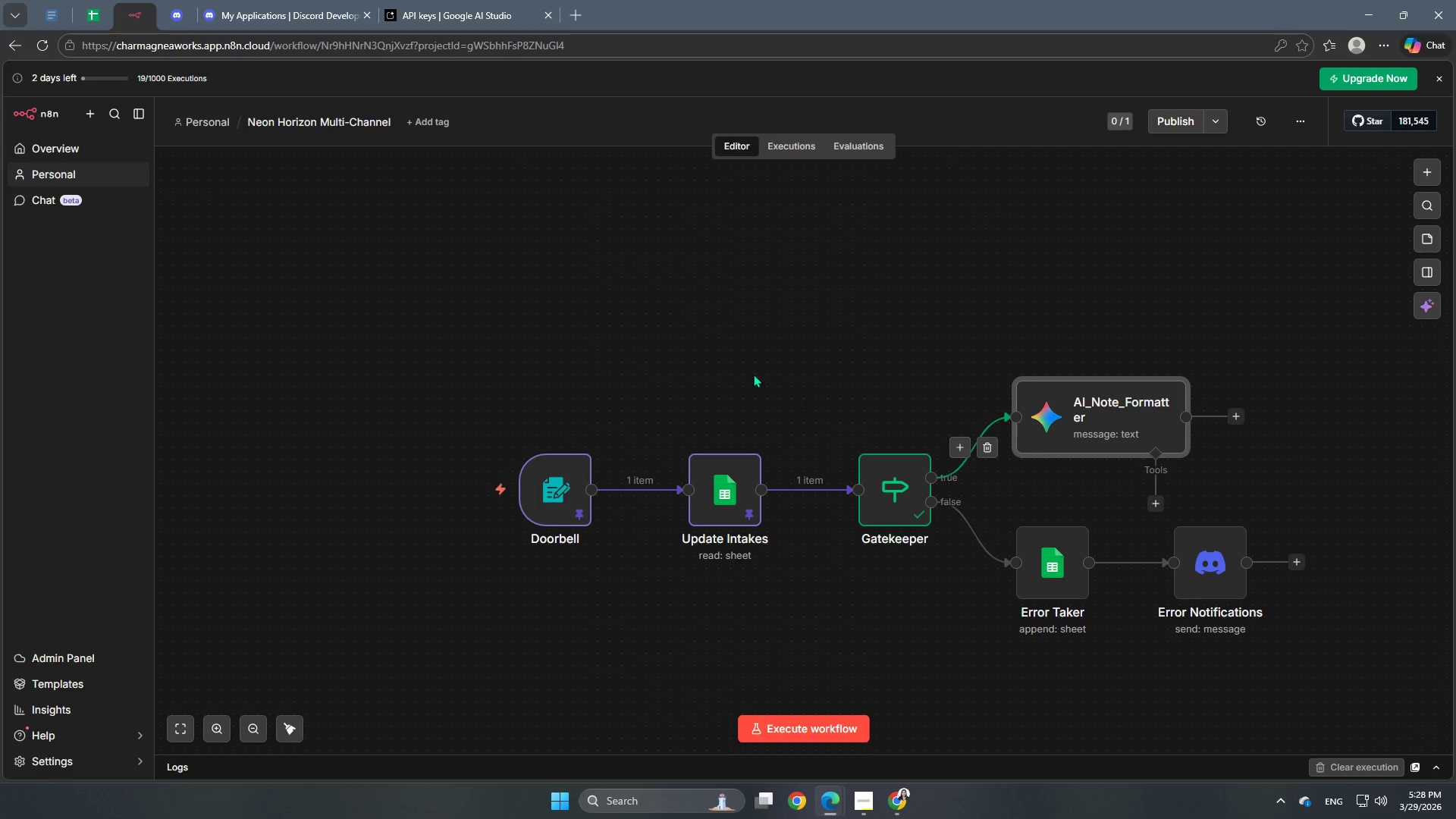 
left_click_drag(start_coordinate=[753, 374], to_coordinate=[661, 352])
 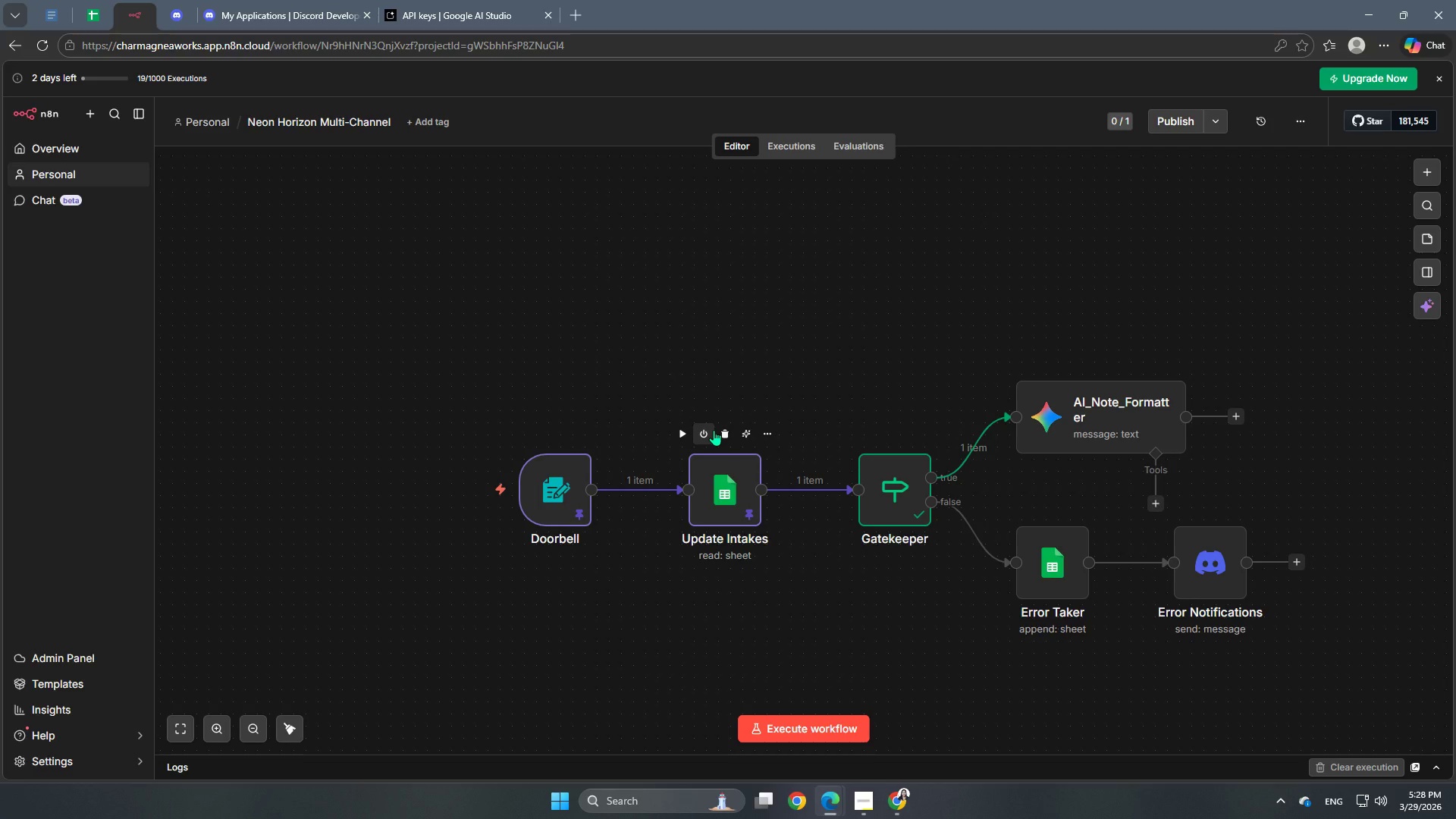 
hold_key(key=Space, duration=1.5)
 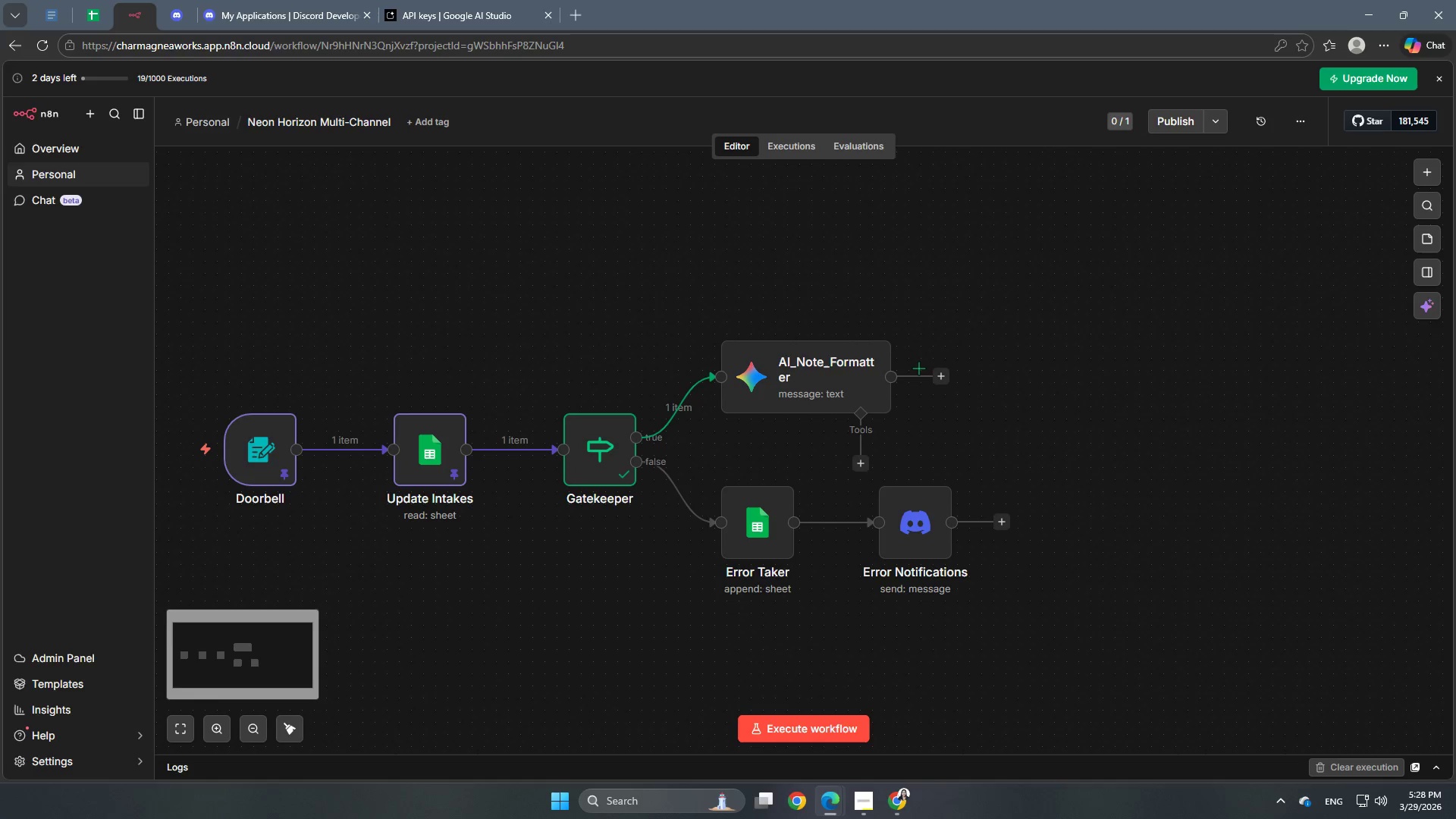 
left_click_drag(start_coordinate=[792, 411], to_coordinate=[497, 371])
 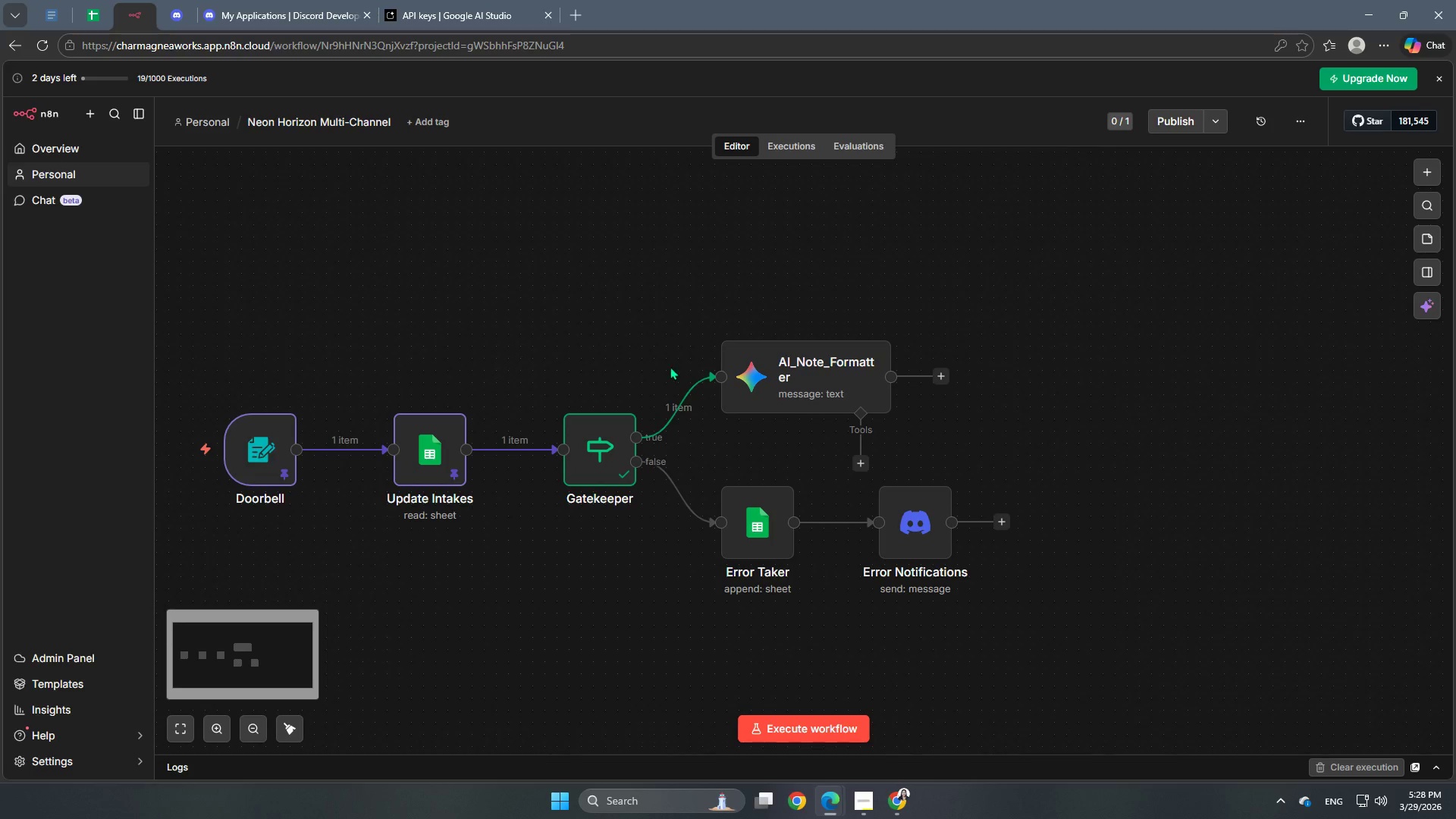 
key(Space)
 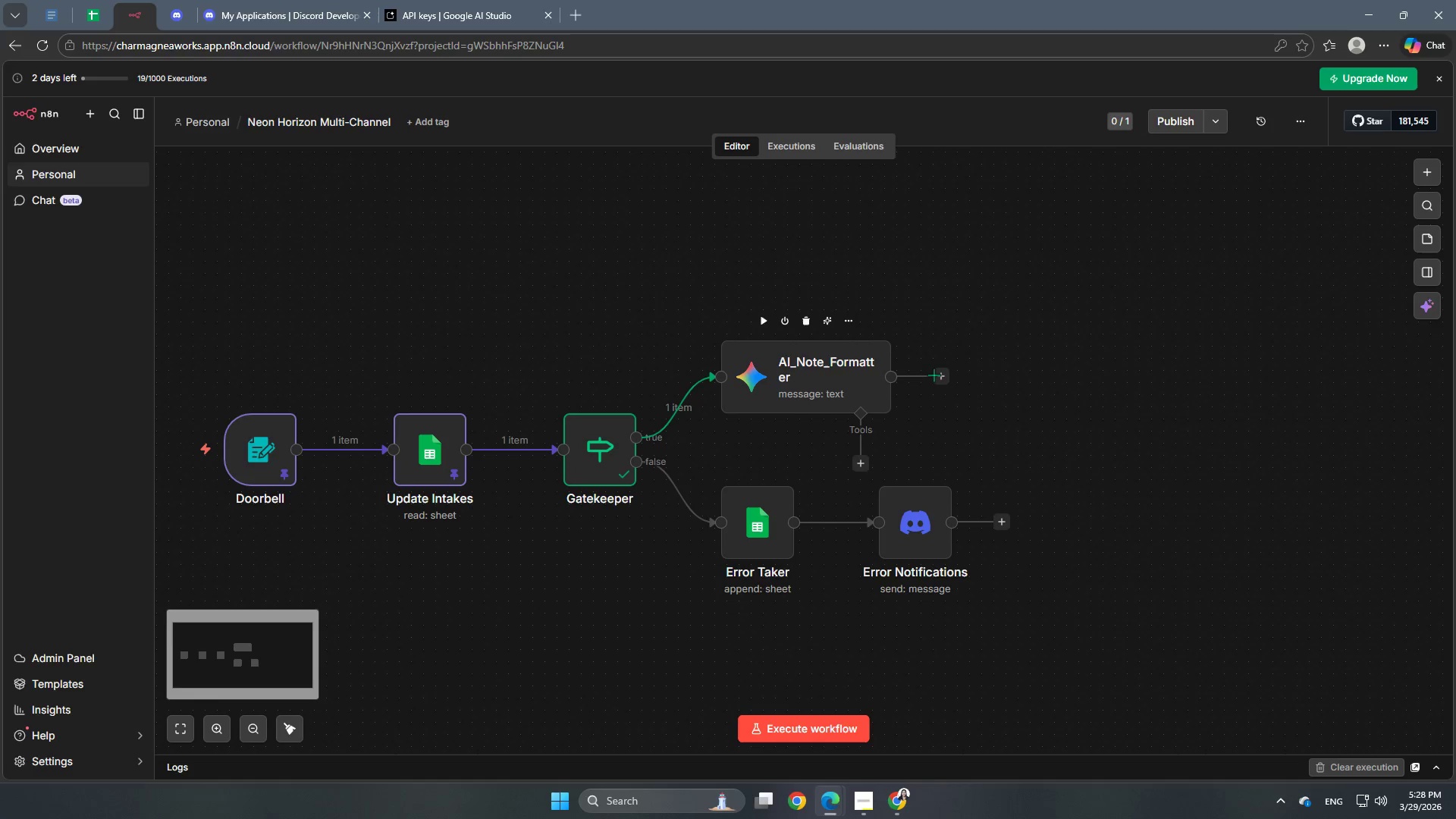 
left_click([942, 377])
 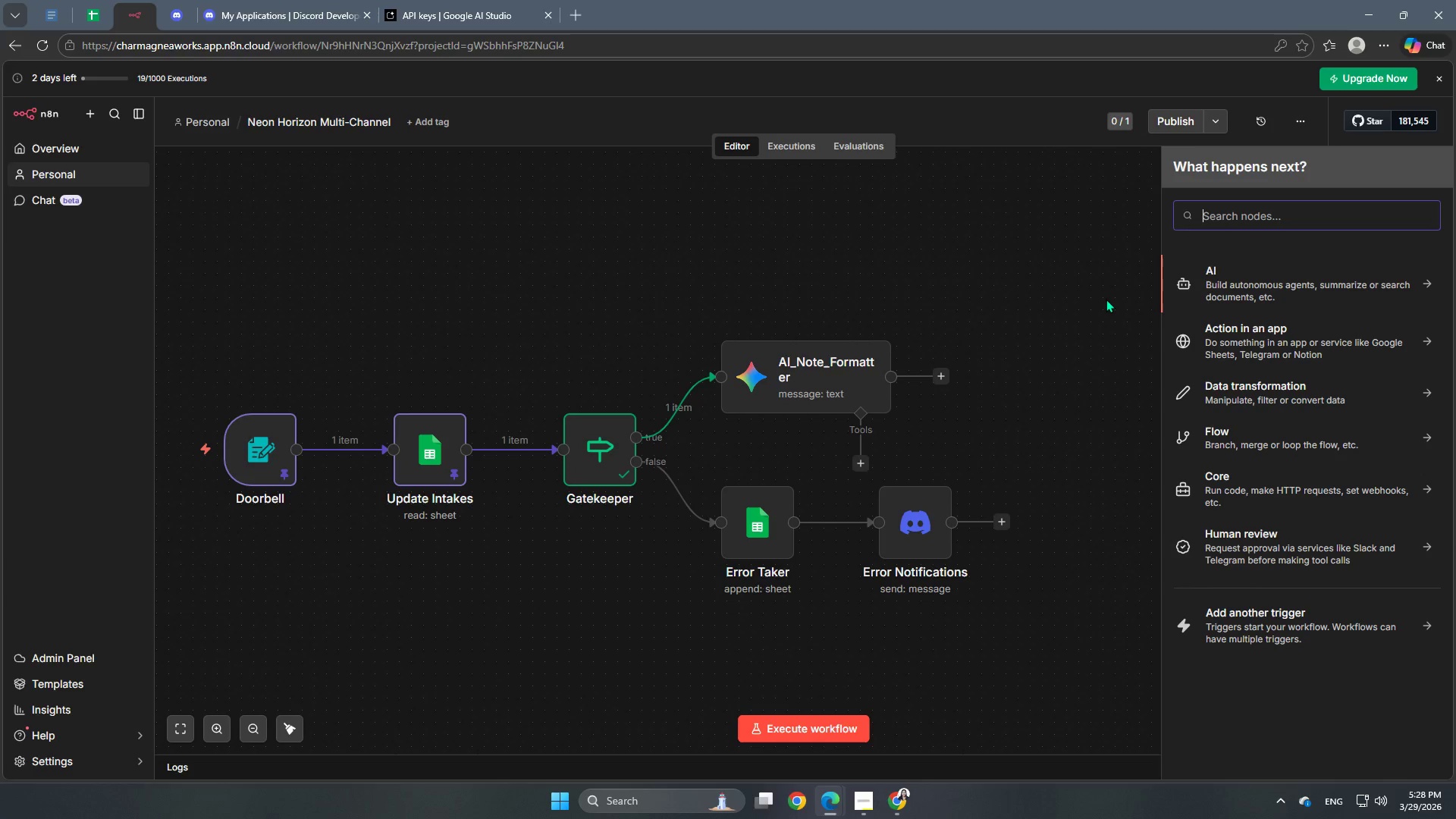 
type(google)
 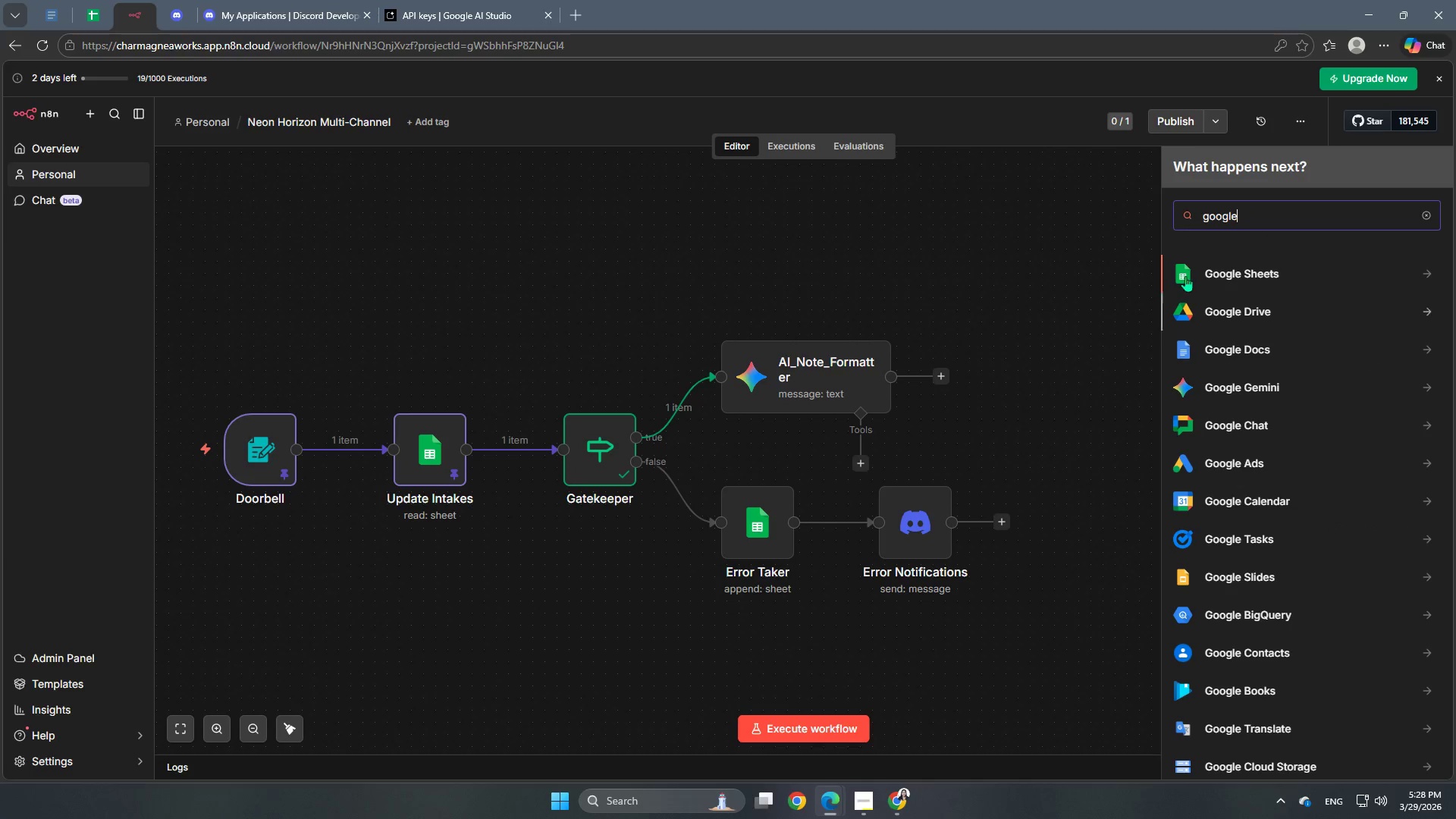 
left_click([1218, 268])
 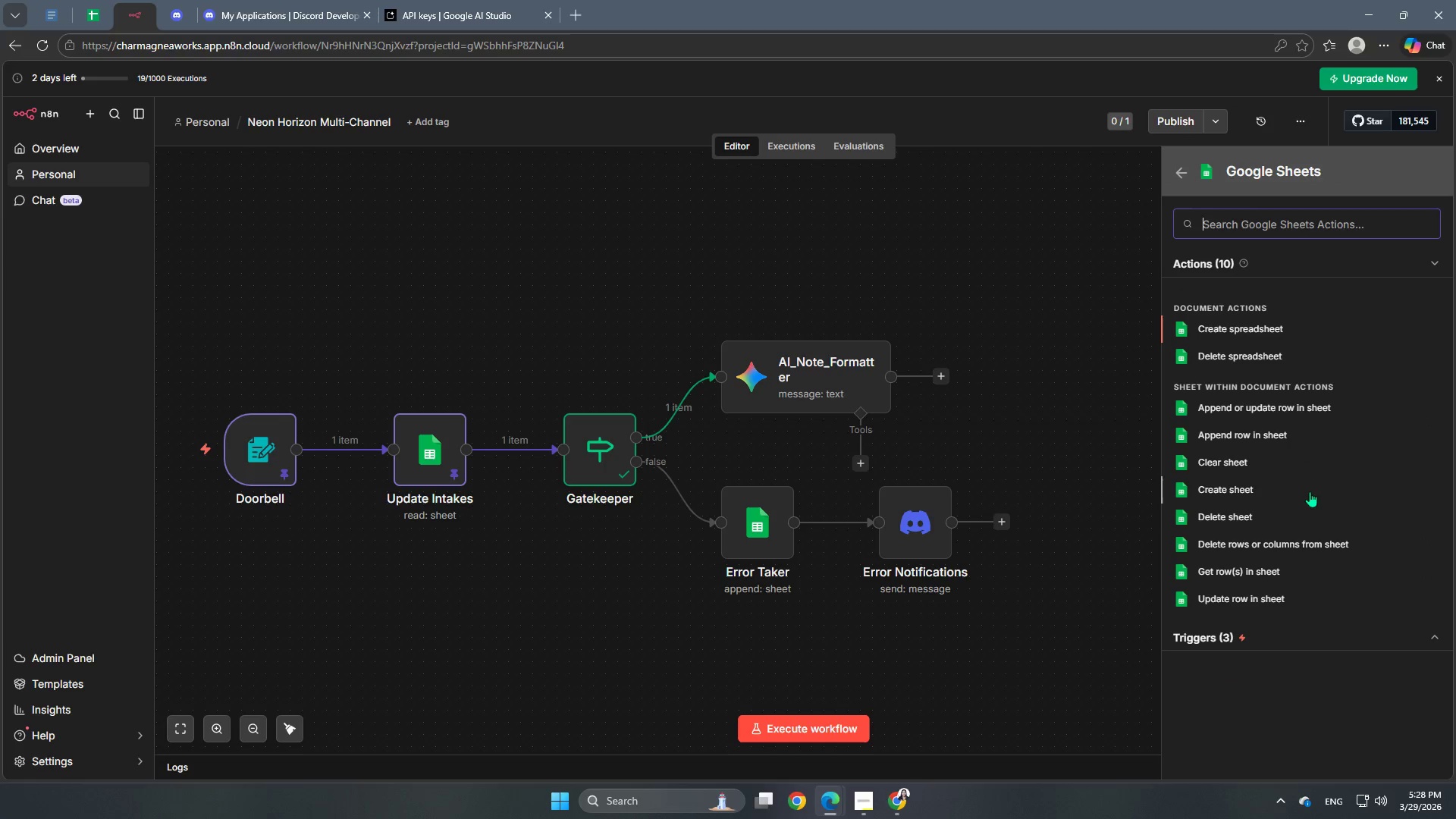 
left_click([1223, 635])
 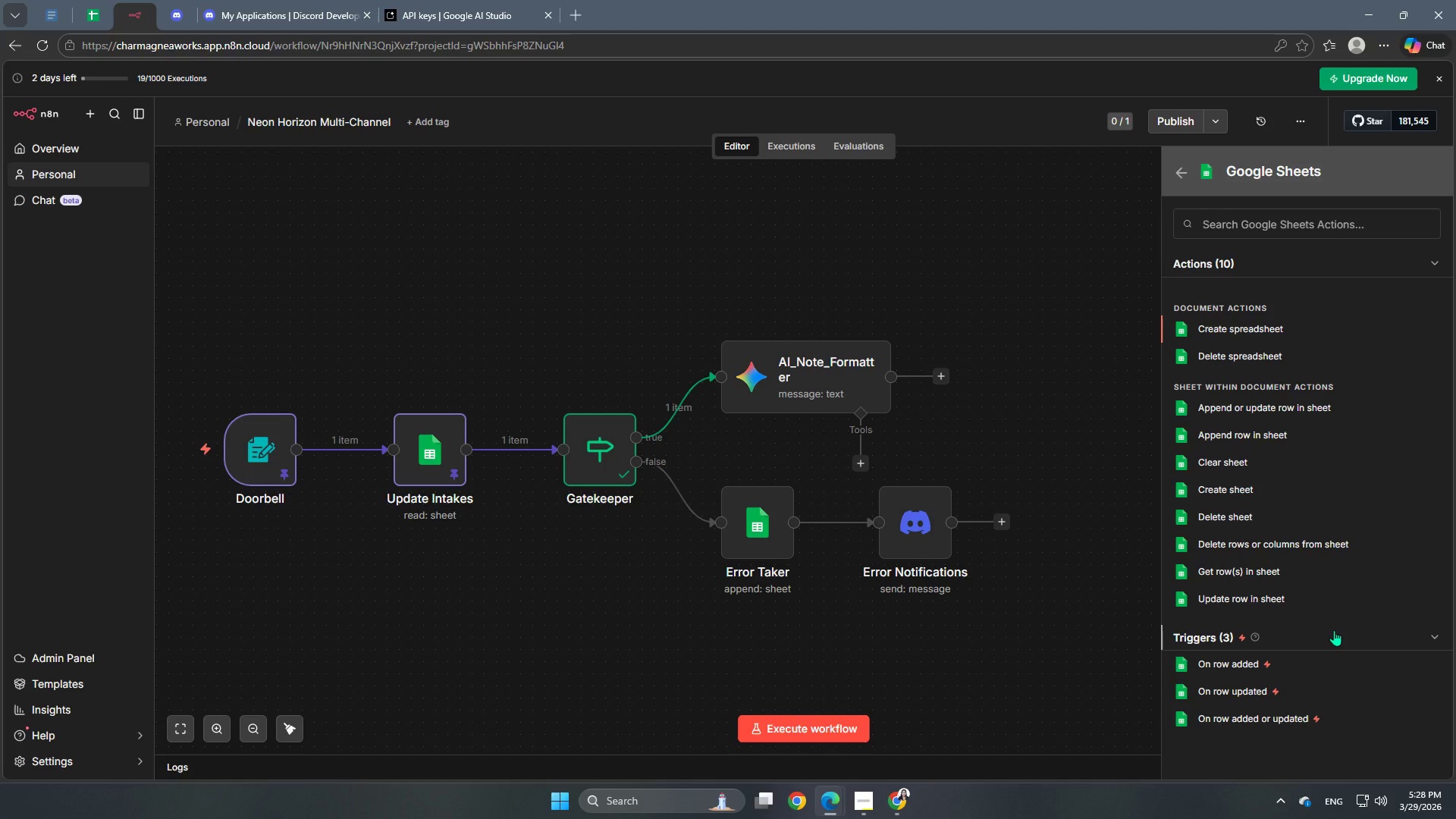 
scroll: coordinate [1334, 630], scroll_direction: down, amount: 1.0
 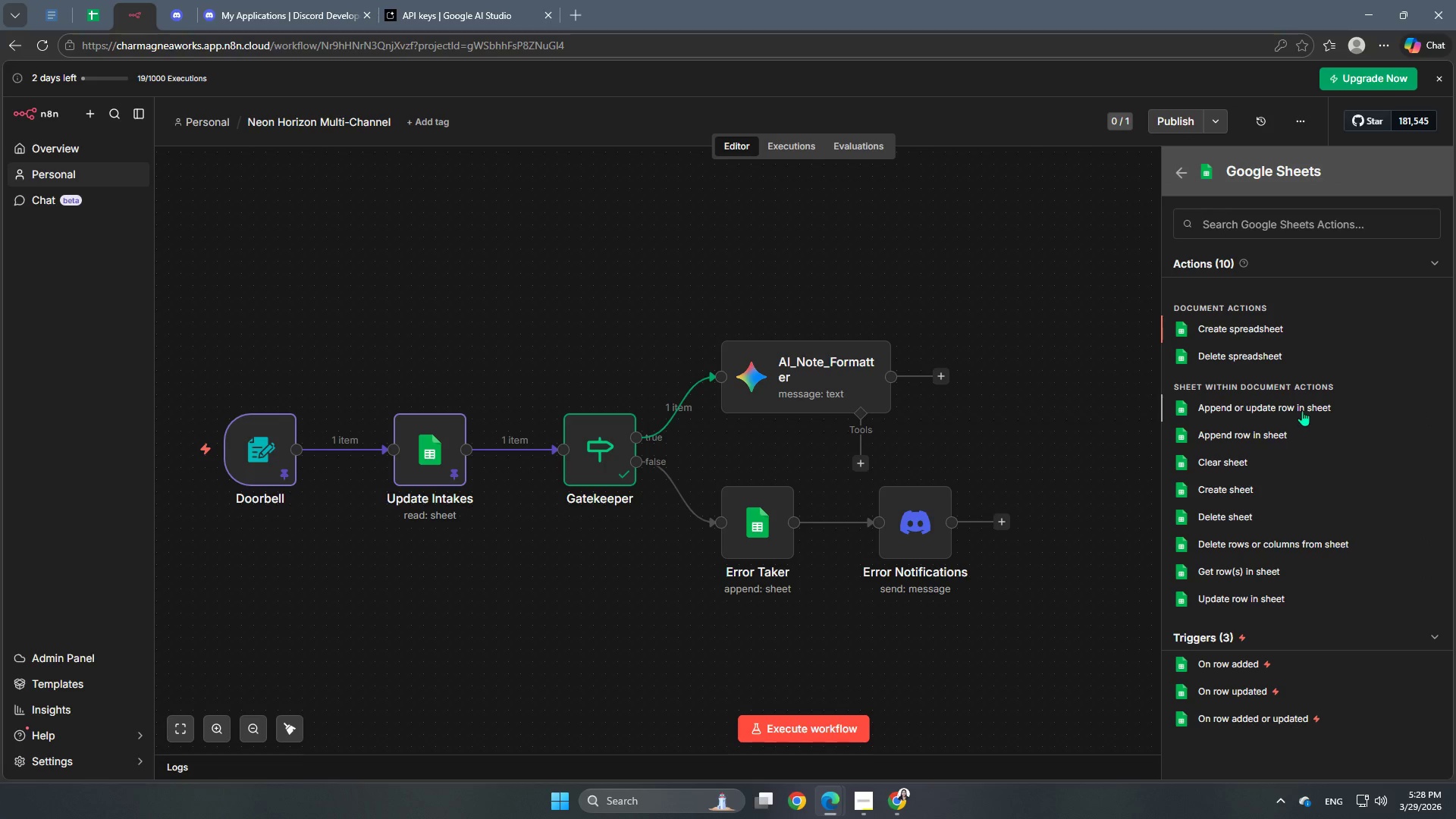 
wait(5.9)
 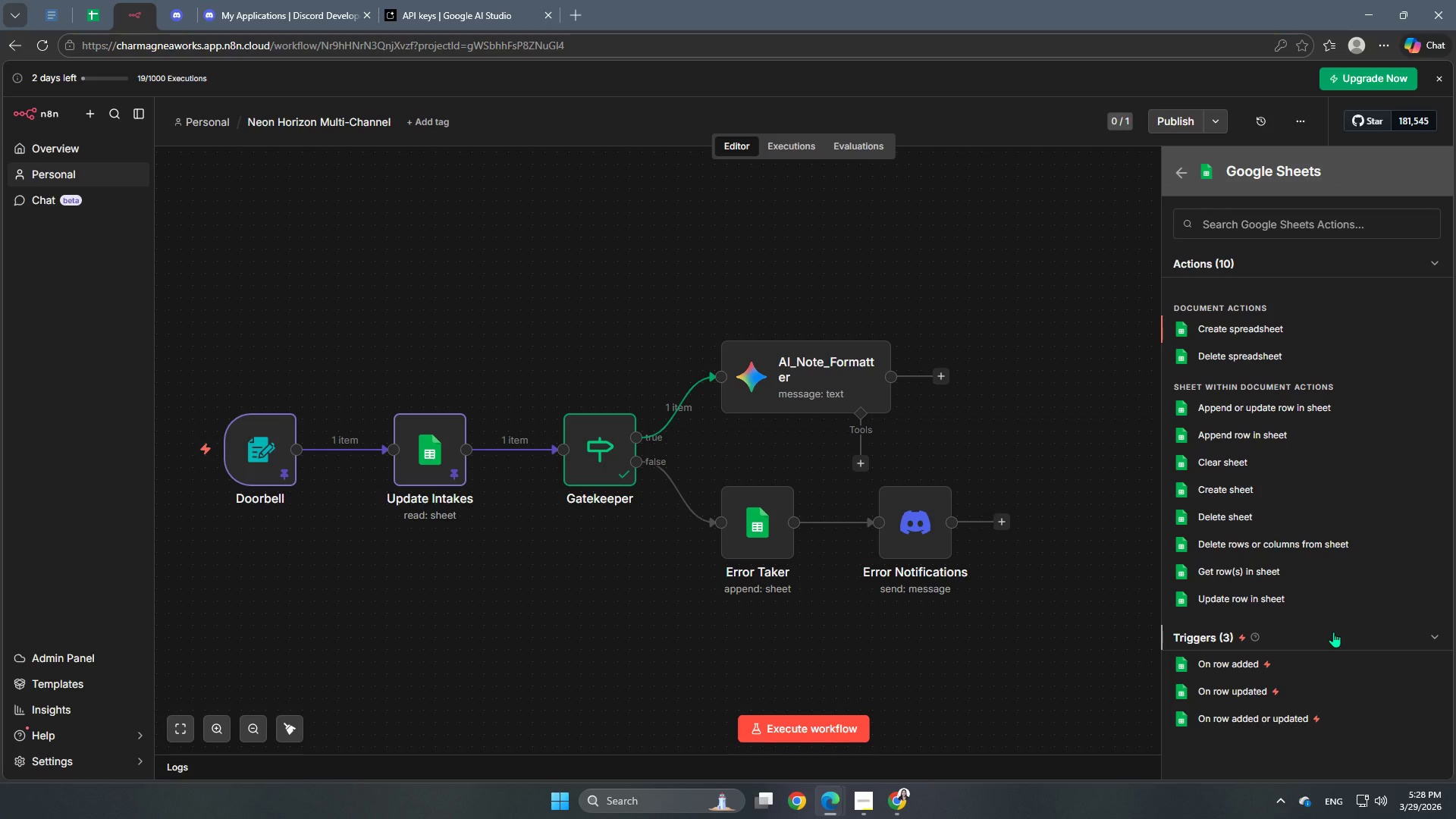 
left_click([1329, 406])
 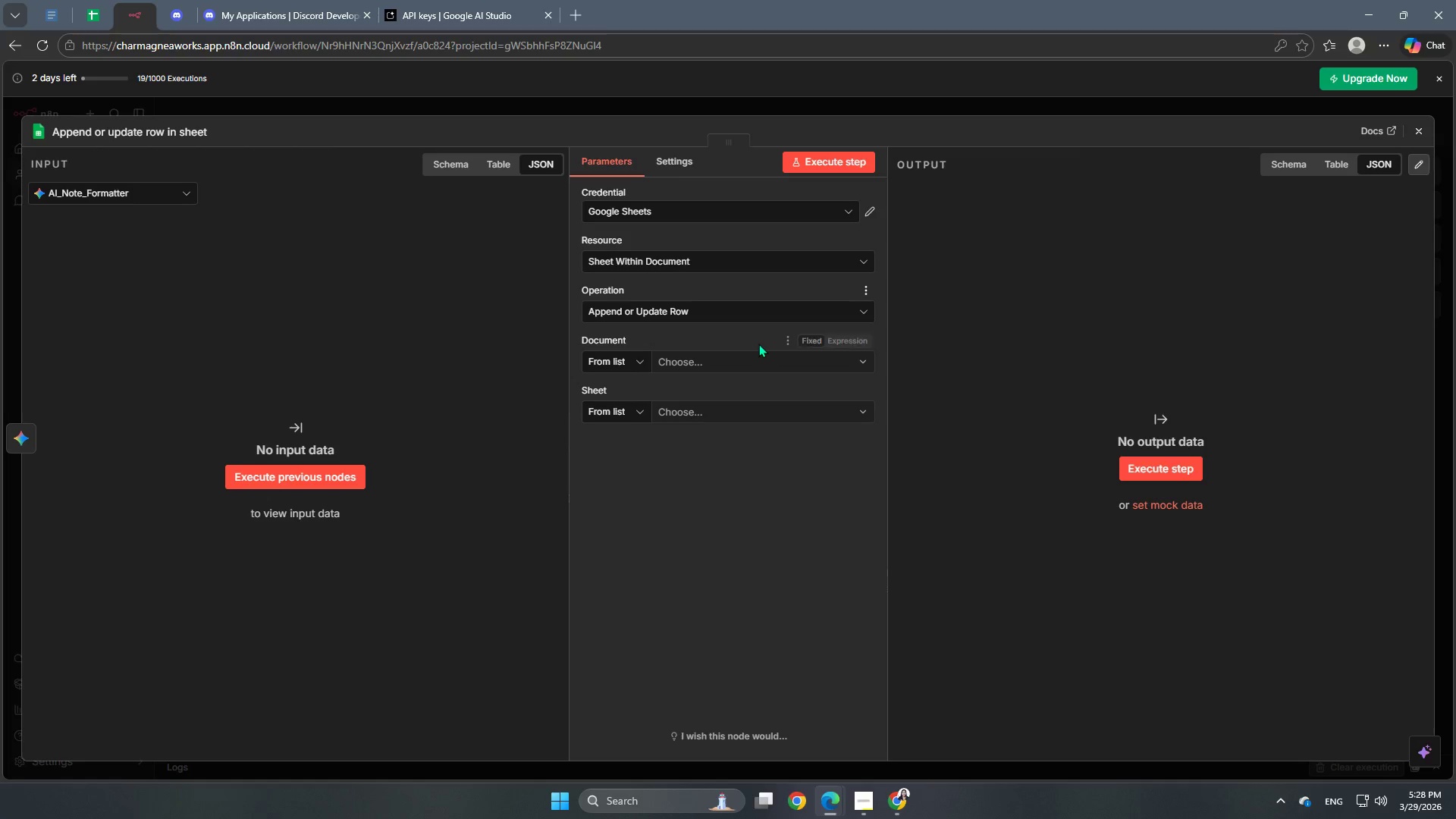 
left_click([714, 363])
 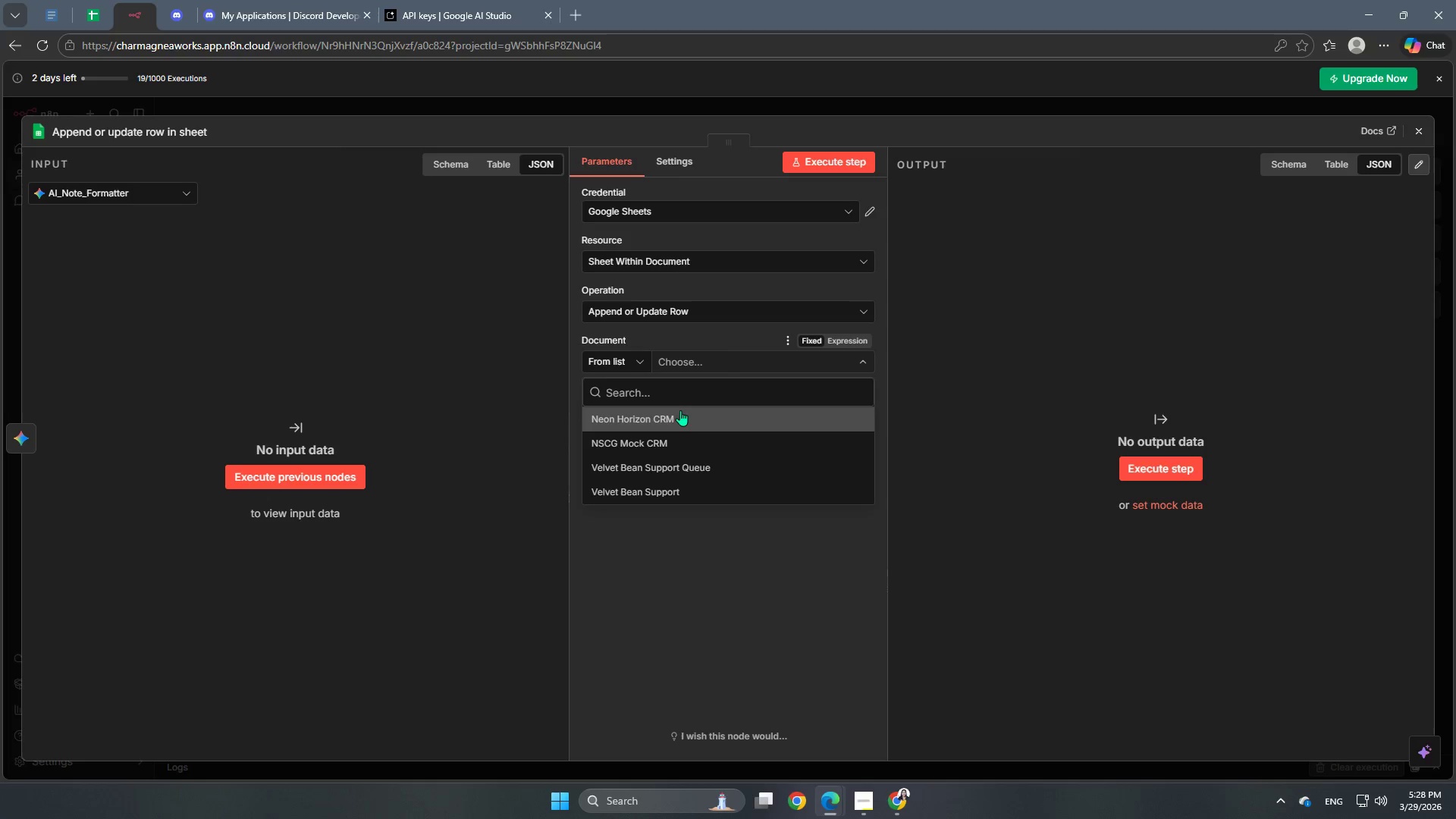 
left_click([679, 419])
 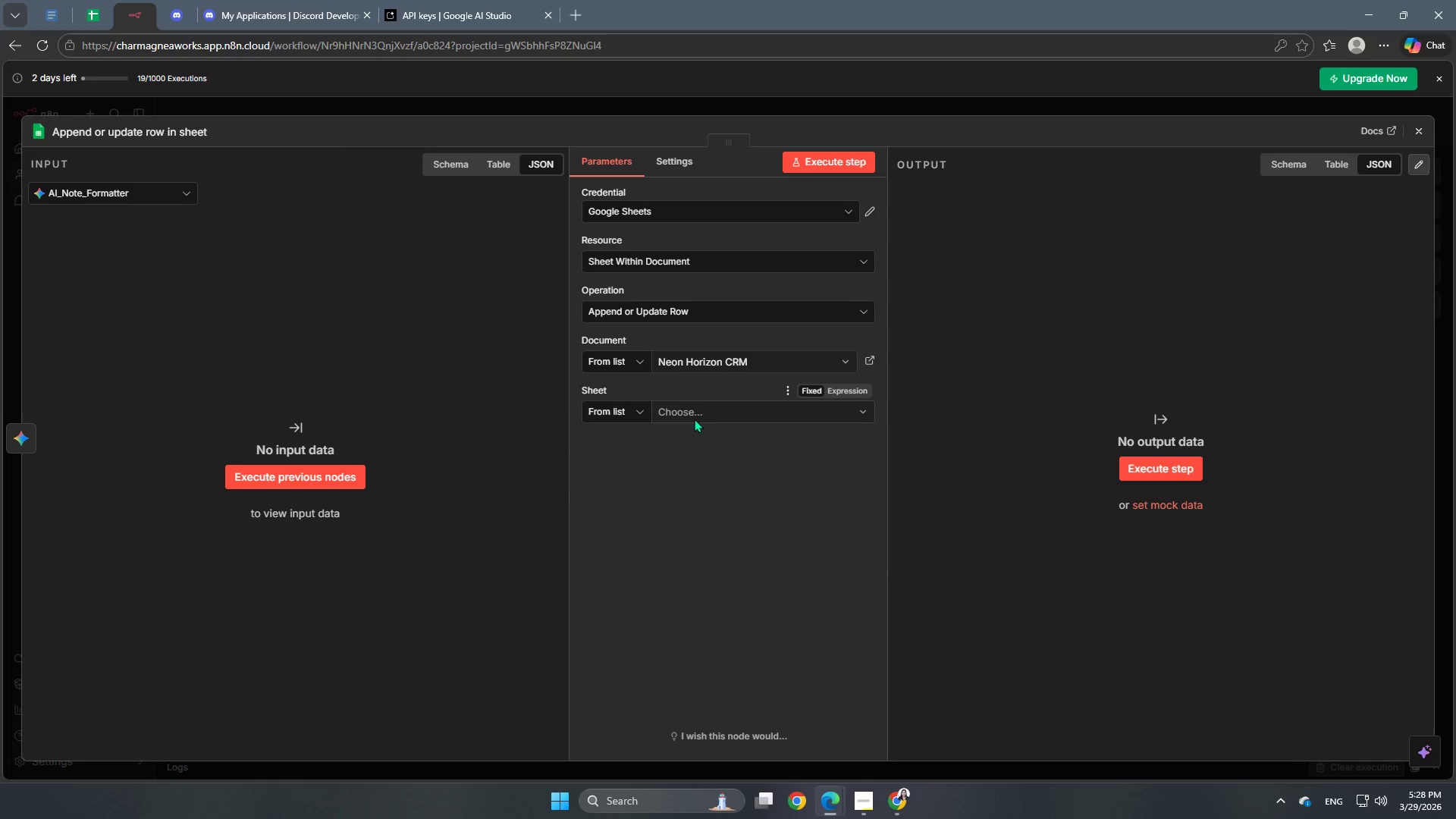 
left_click([702, 407])
 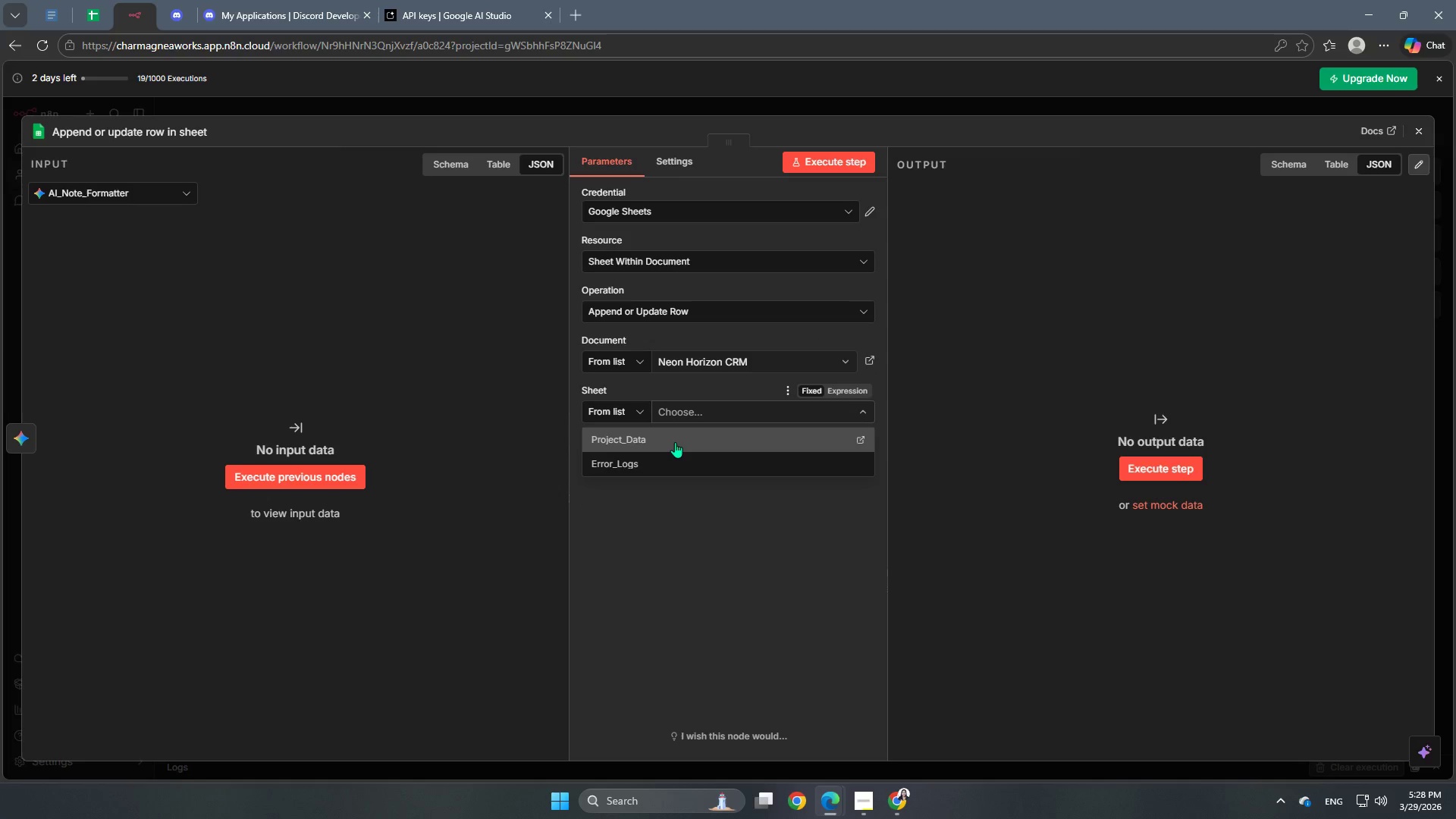 
left_click([675, 442])
 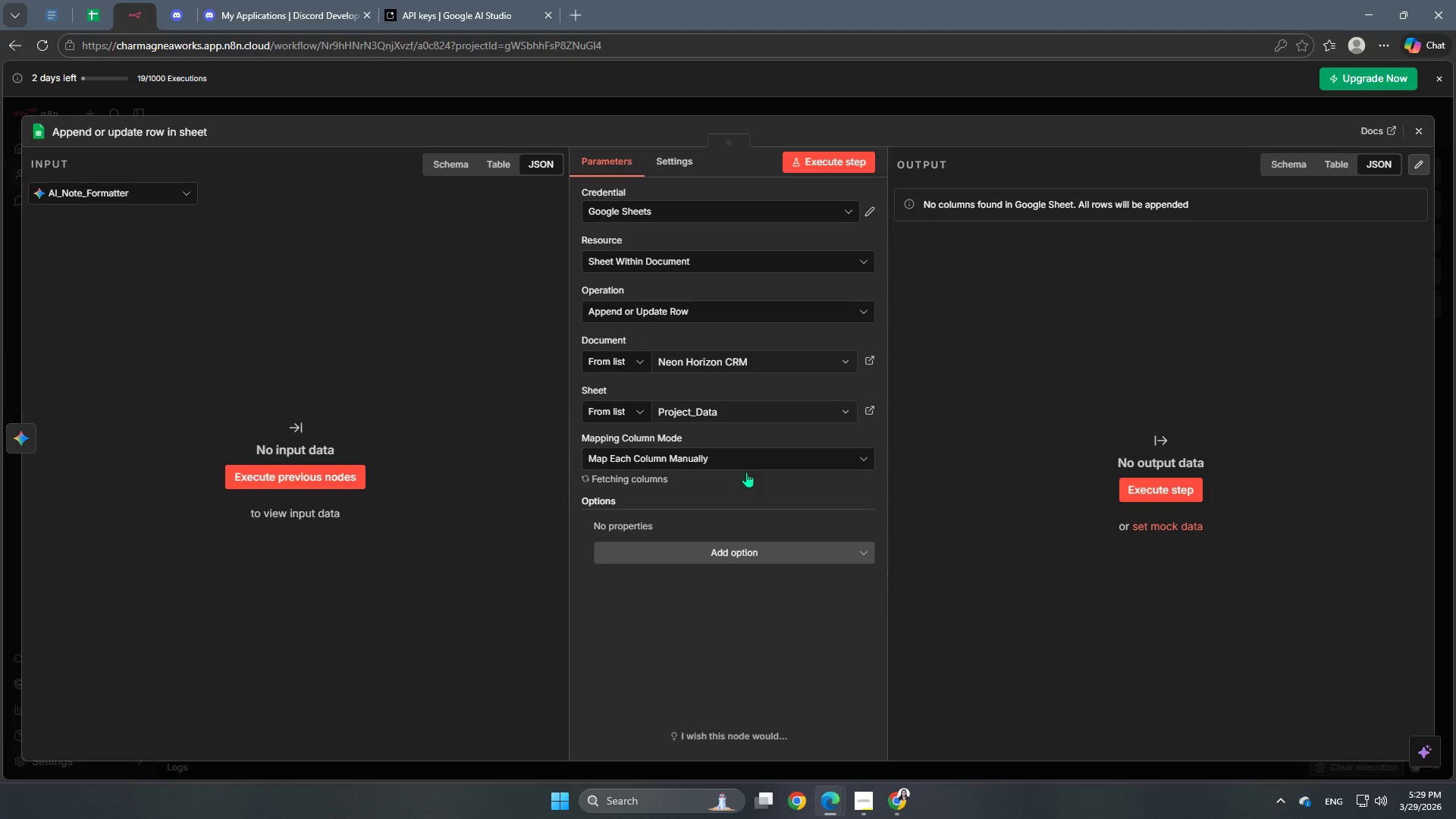 
mouse_move([724, 450])
 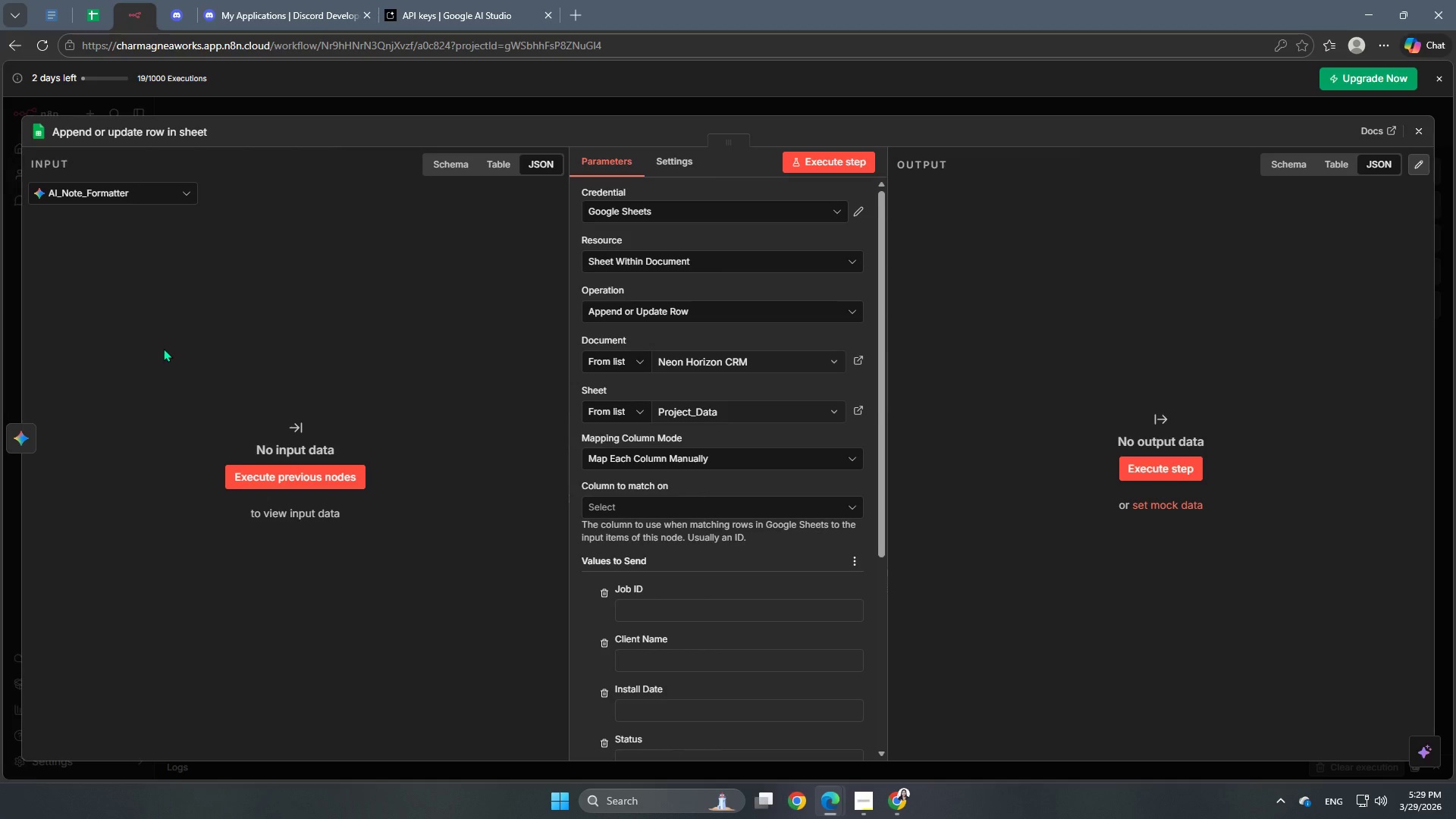 
wait(10.96)
 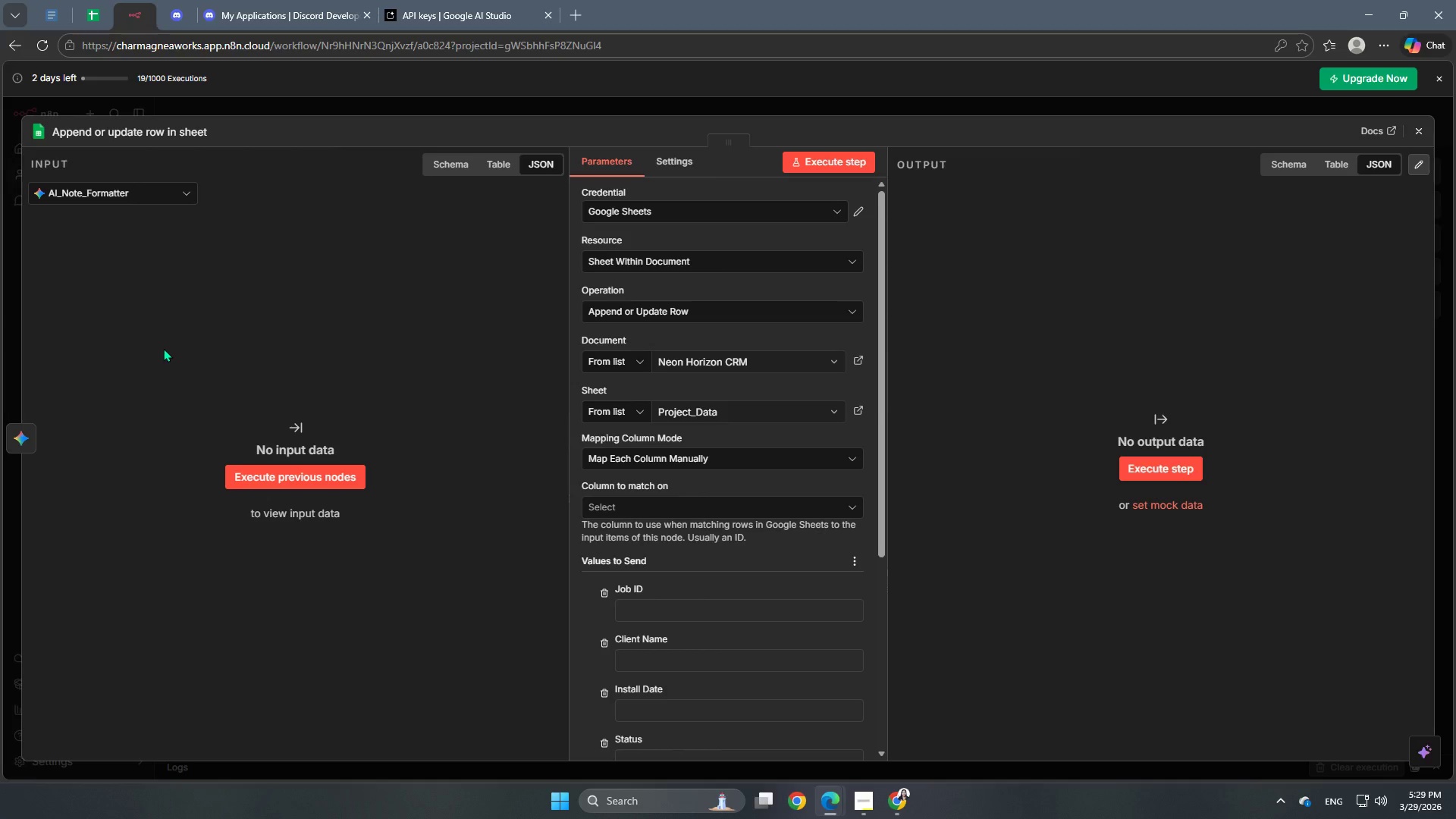 
left_click([90, 193])
 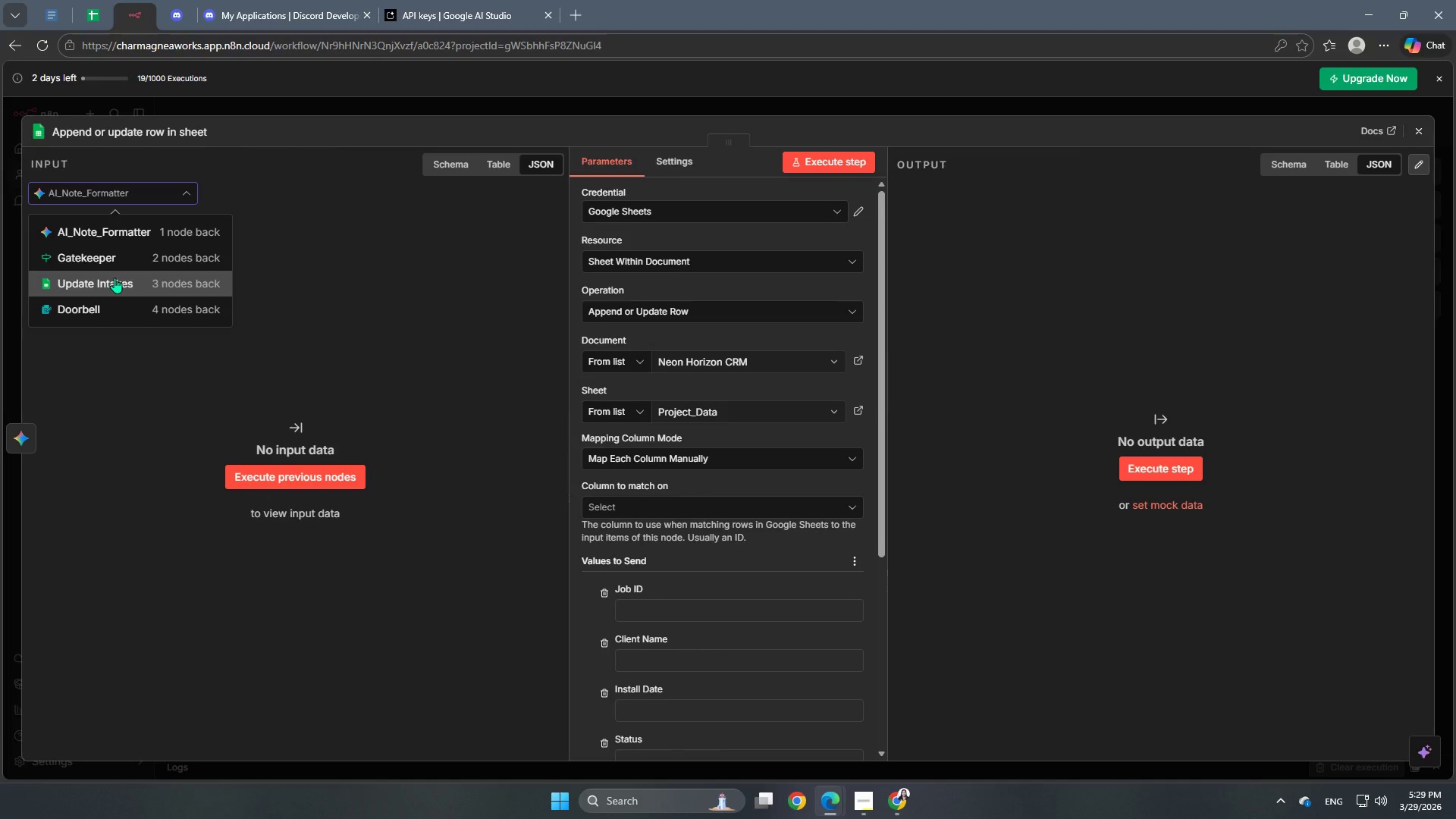 
left_click([115, 278])
 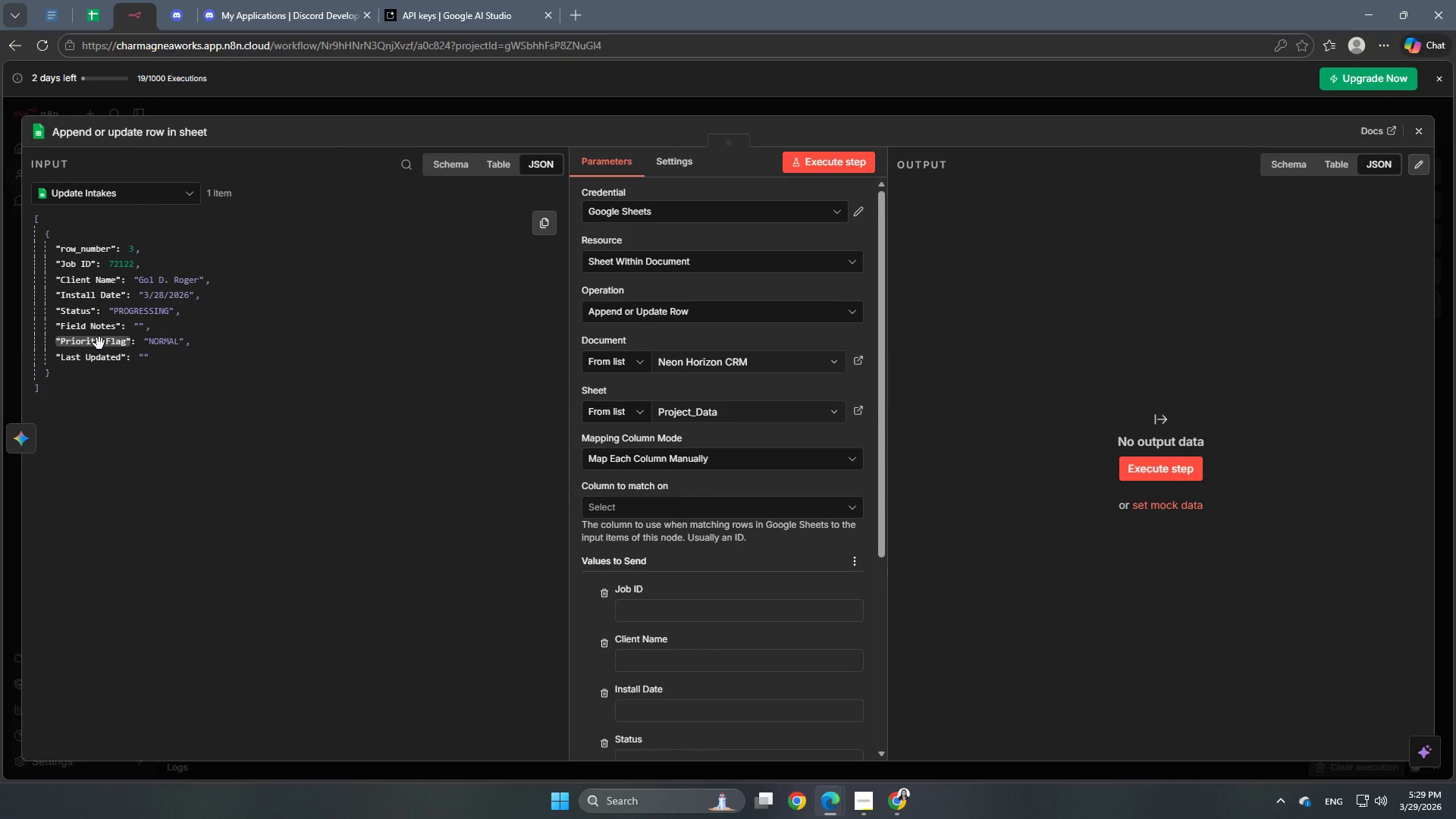 
scroll: coordinate [683, 527], scroll_direction: down, amount: 7.0
 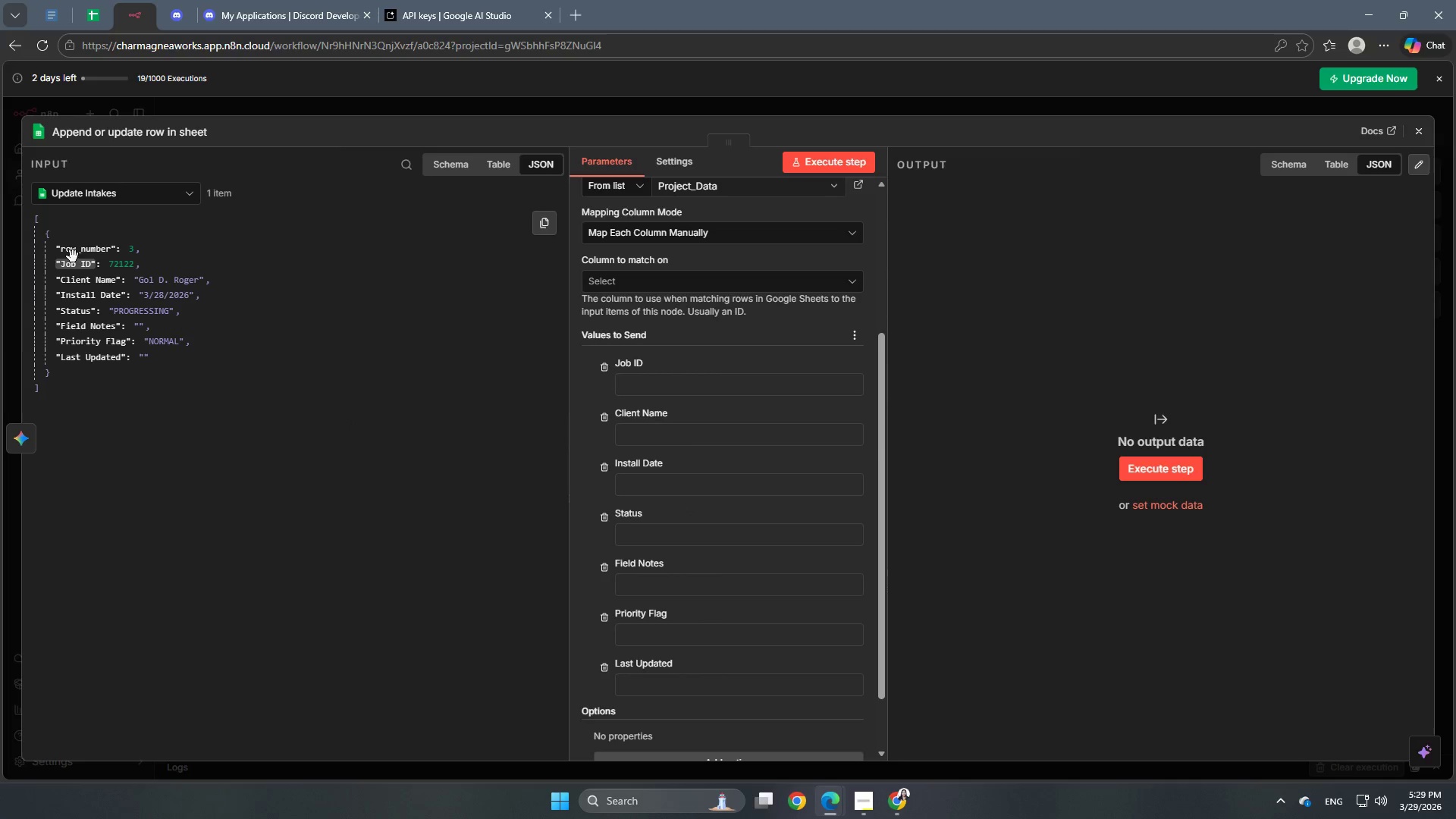 
wait(10.15)
 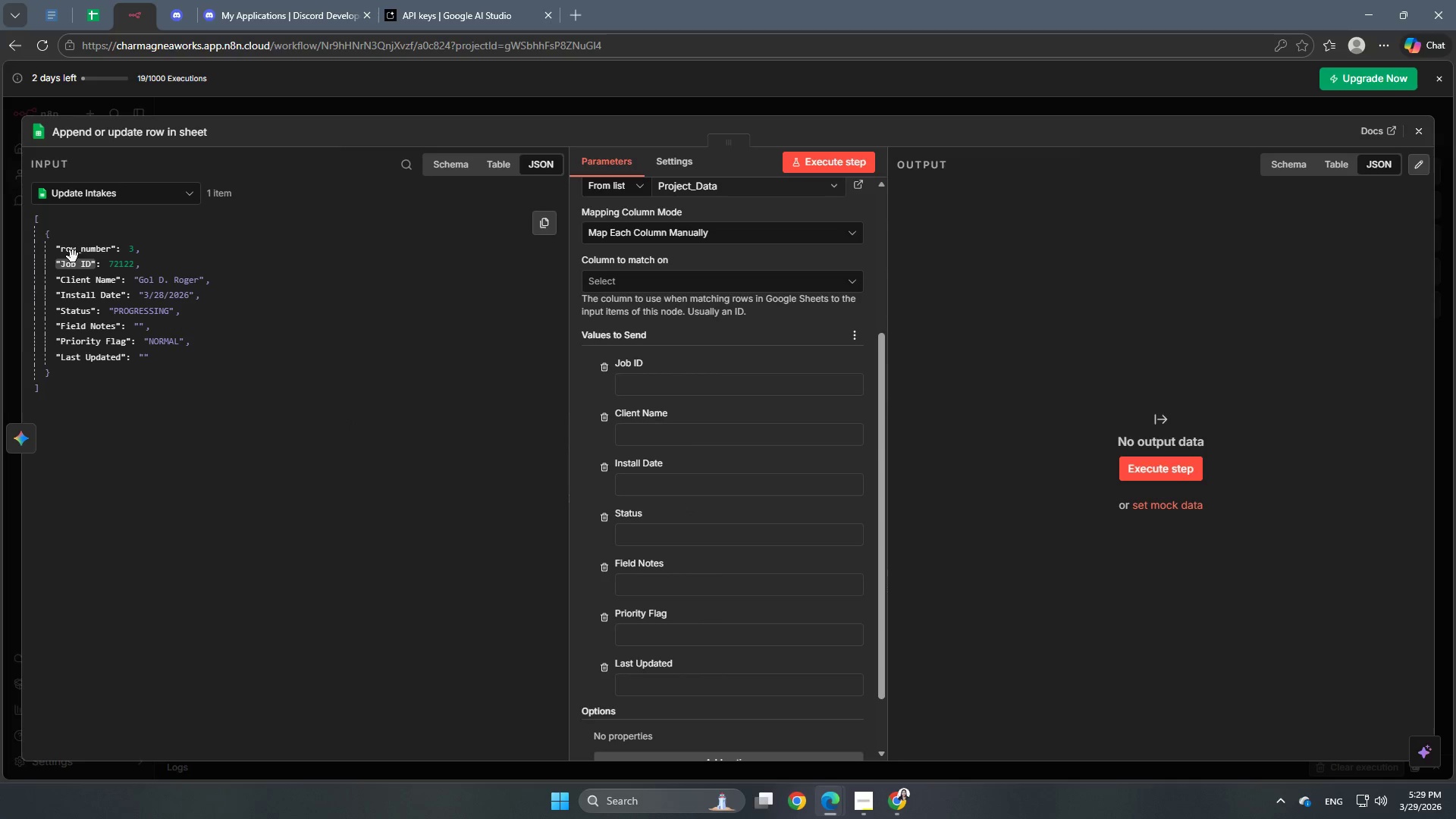 
scroll: coordinate [720, 537], scroll_direction: down, amount: 2.0
 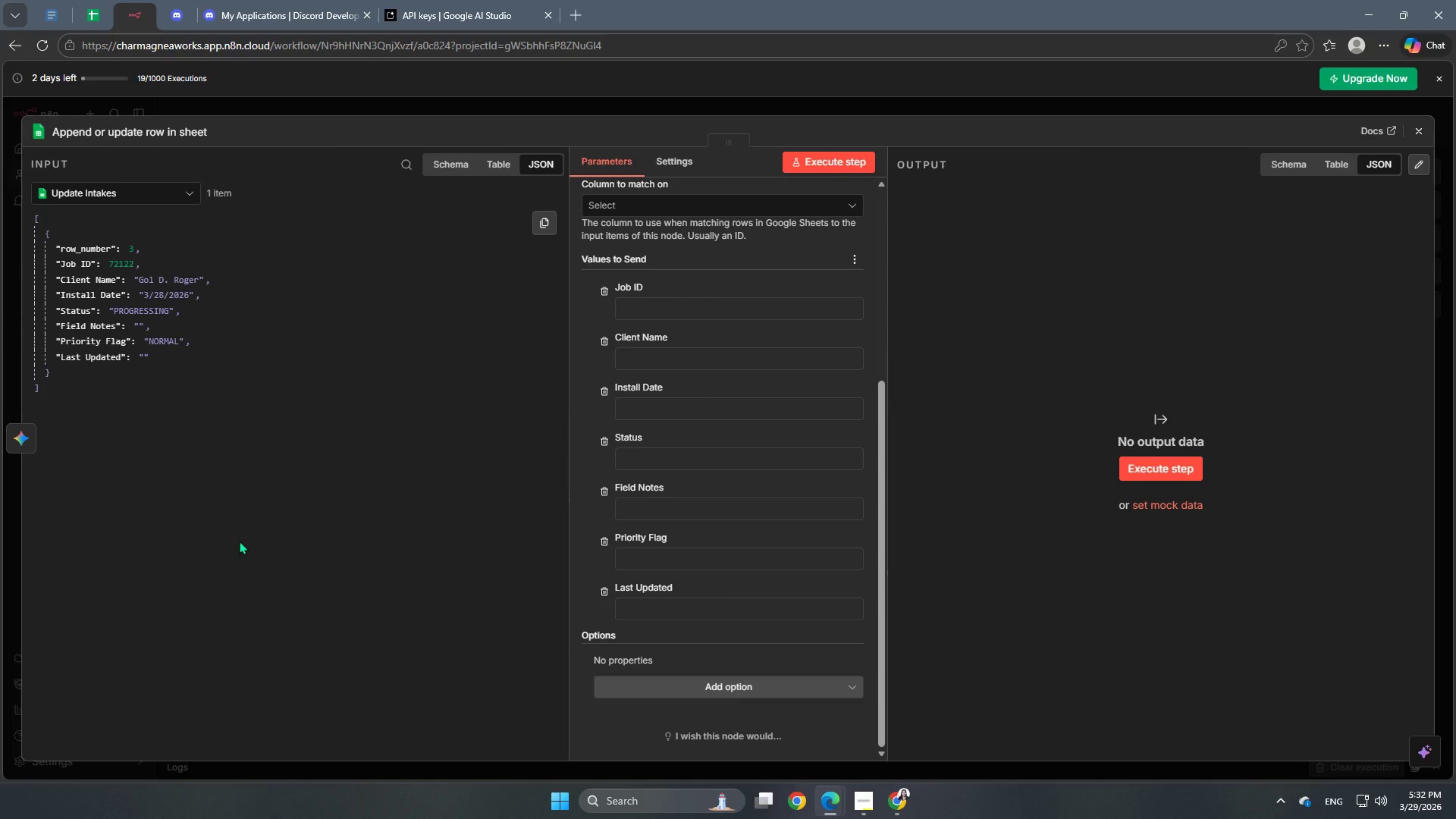 
wait(165.56)
 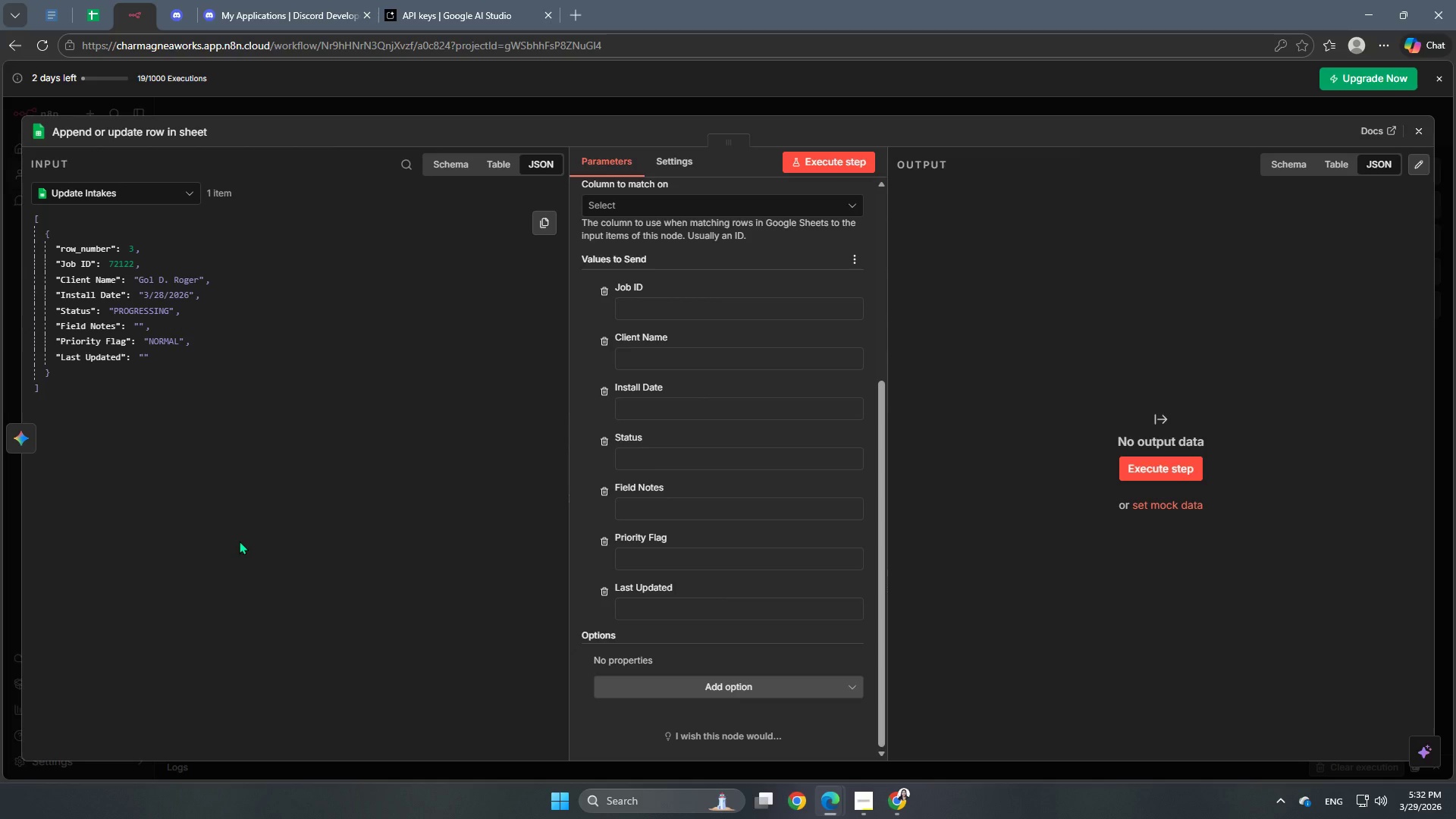 
scroll: coordinate [753, 532], scroll_direction: up, amount: 7.0
 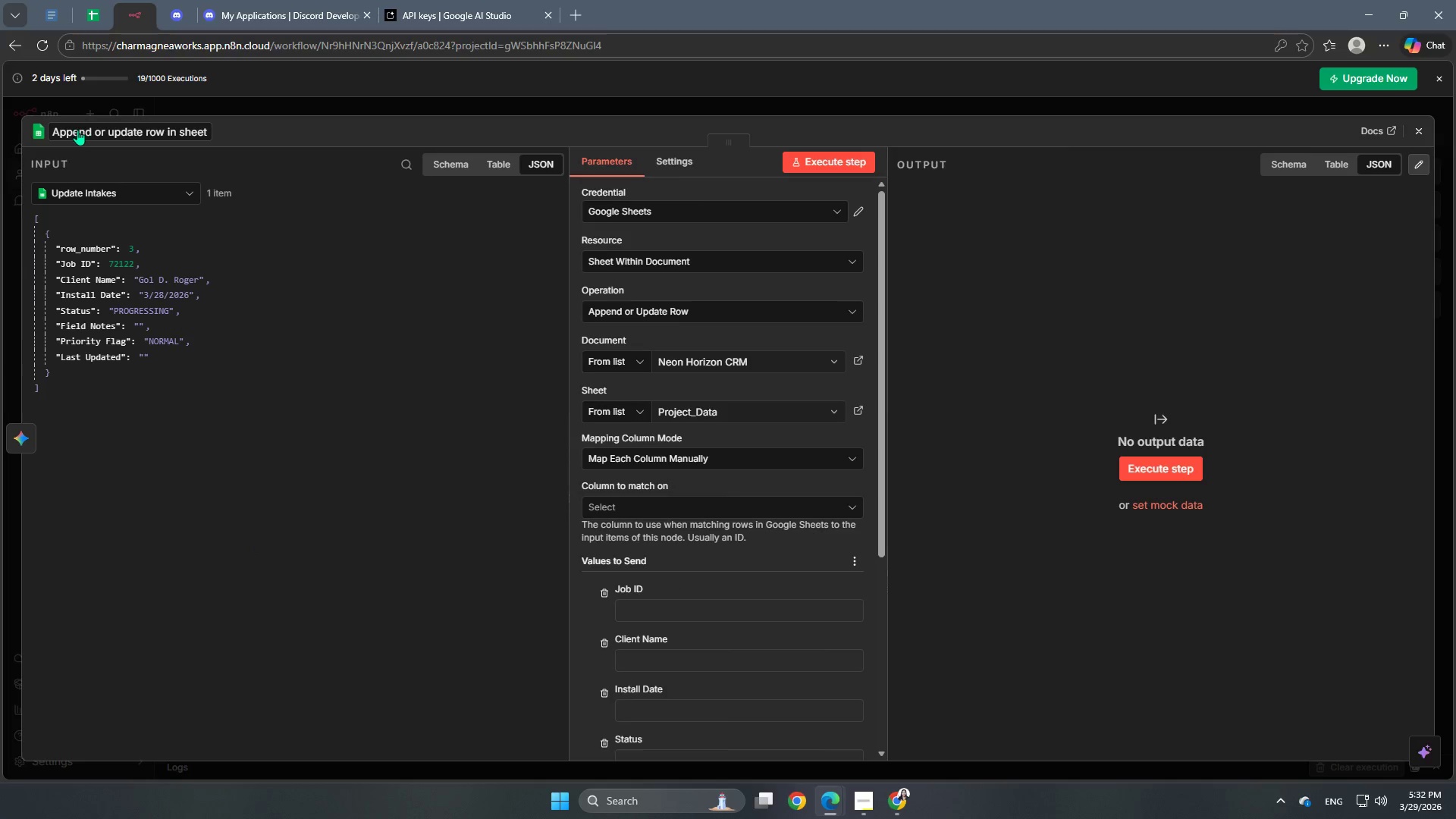 
left_click([106, 129])
 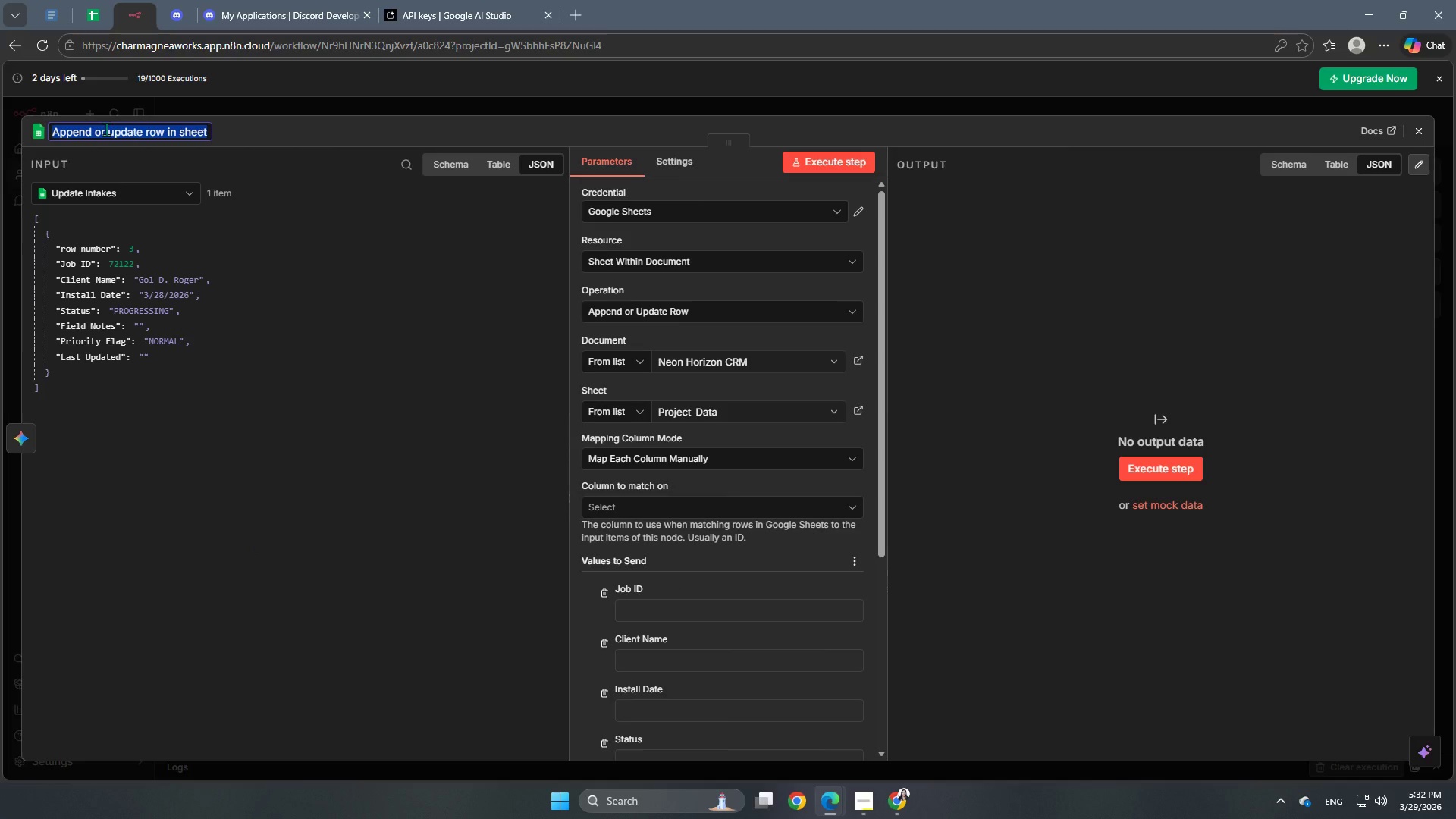 
type(R)
key(Backspace)
type(The Updte)
 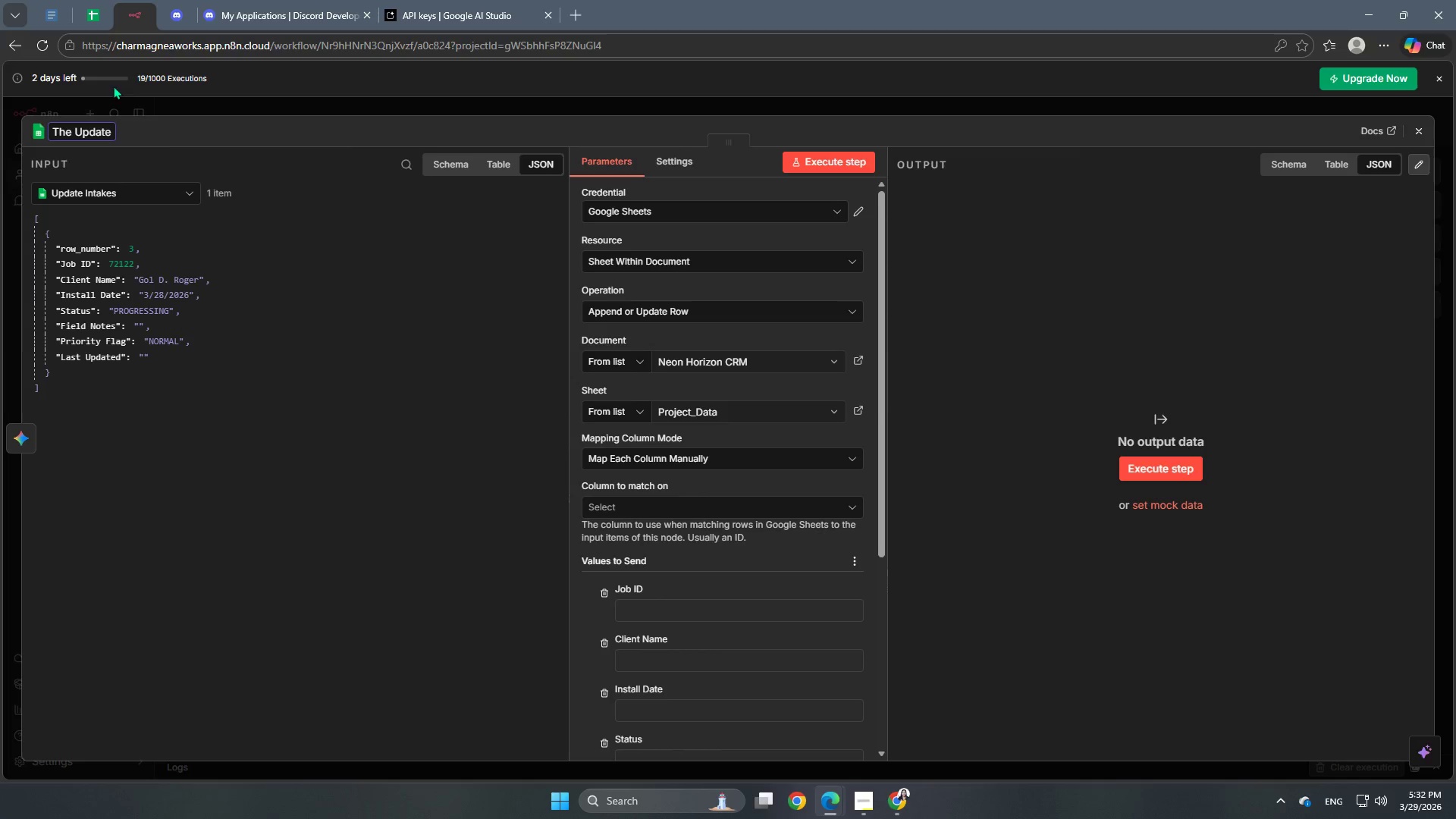 
 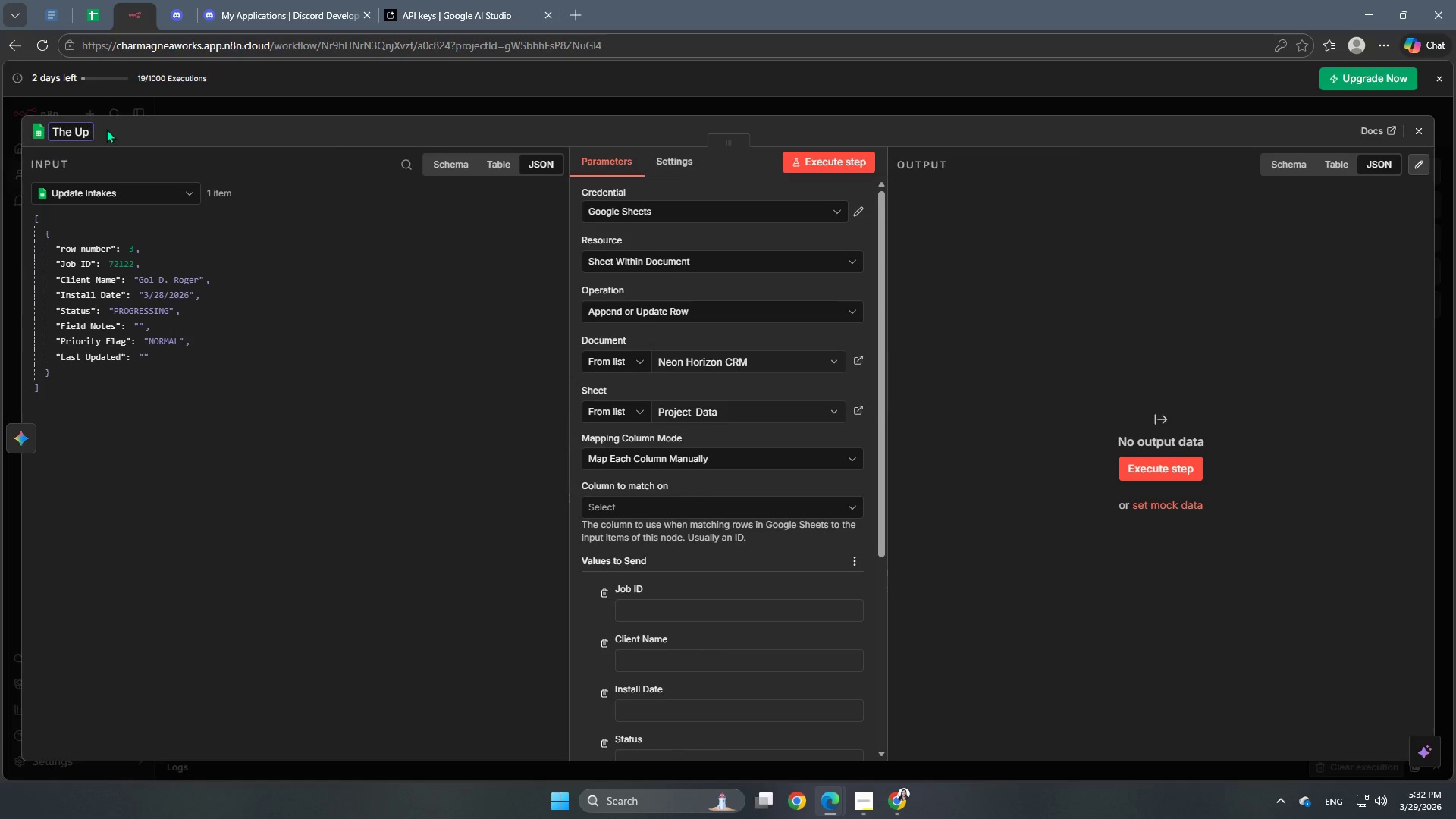 
hold_key(key=A, duration=0.41)
 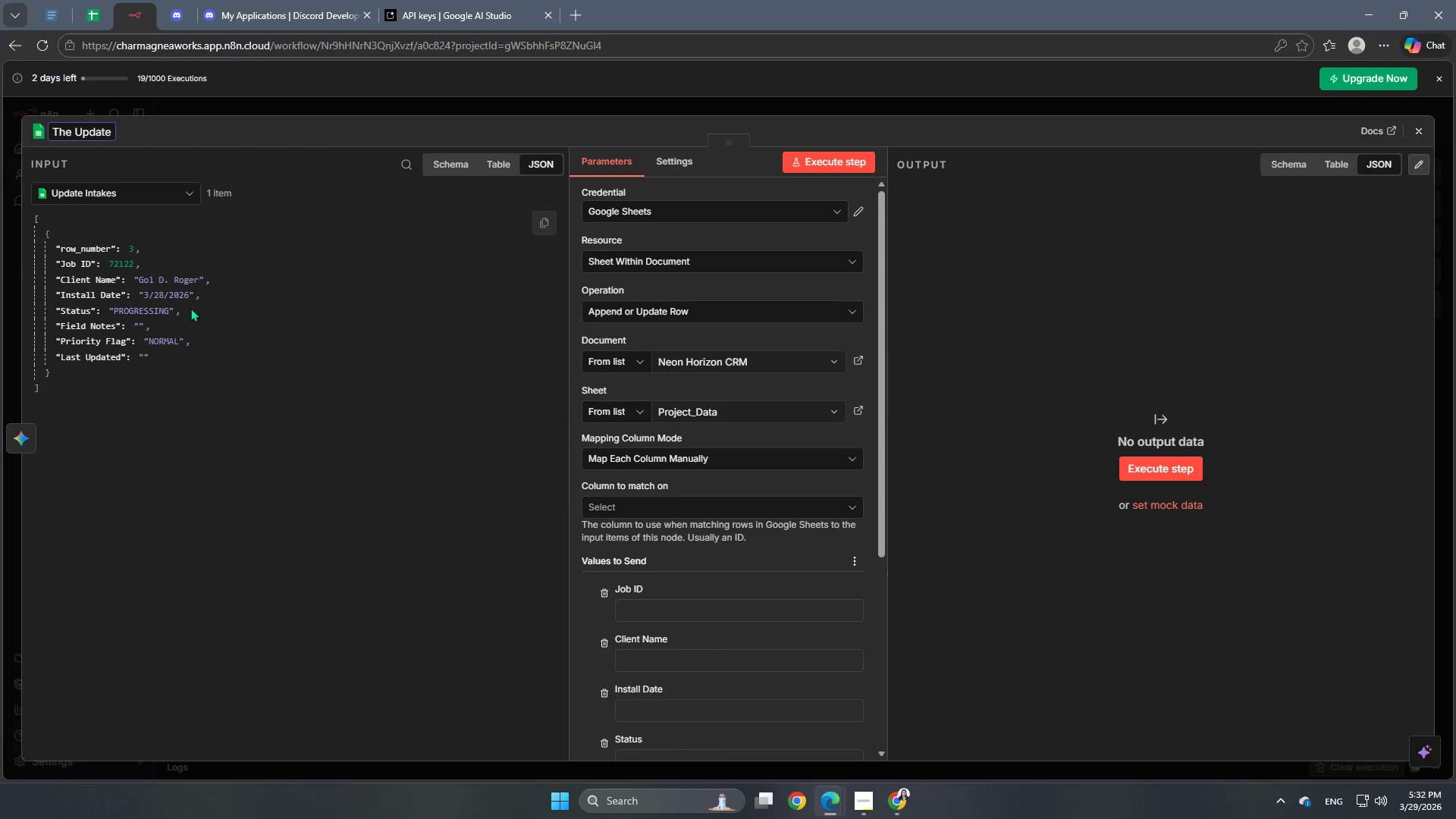 
left_click([378, 472])
 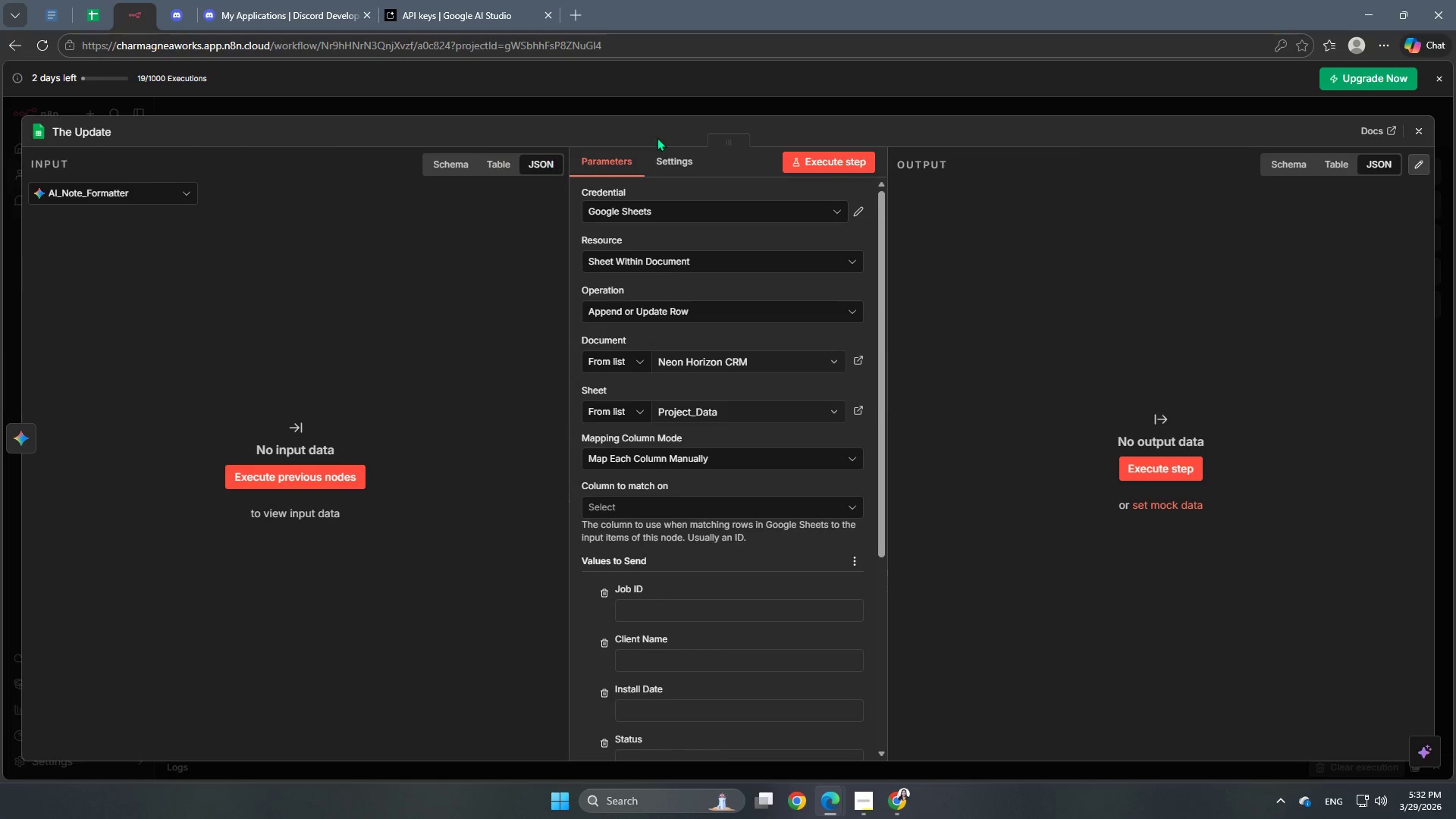 
left_click([729, 111])
 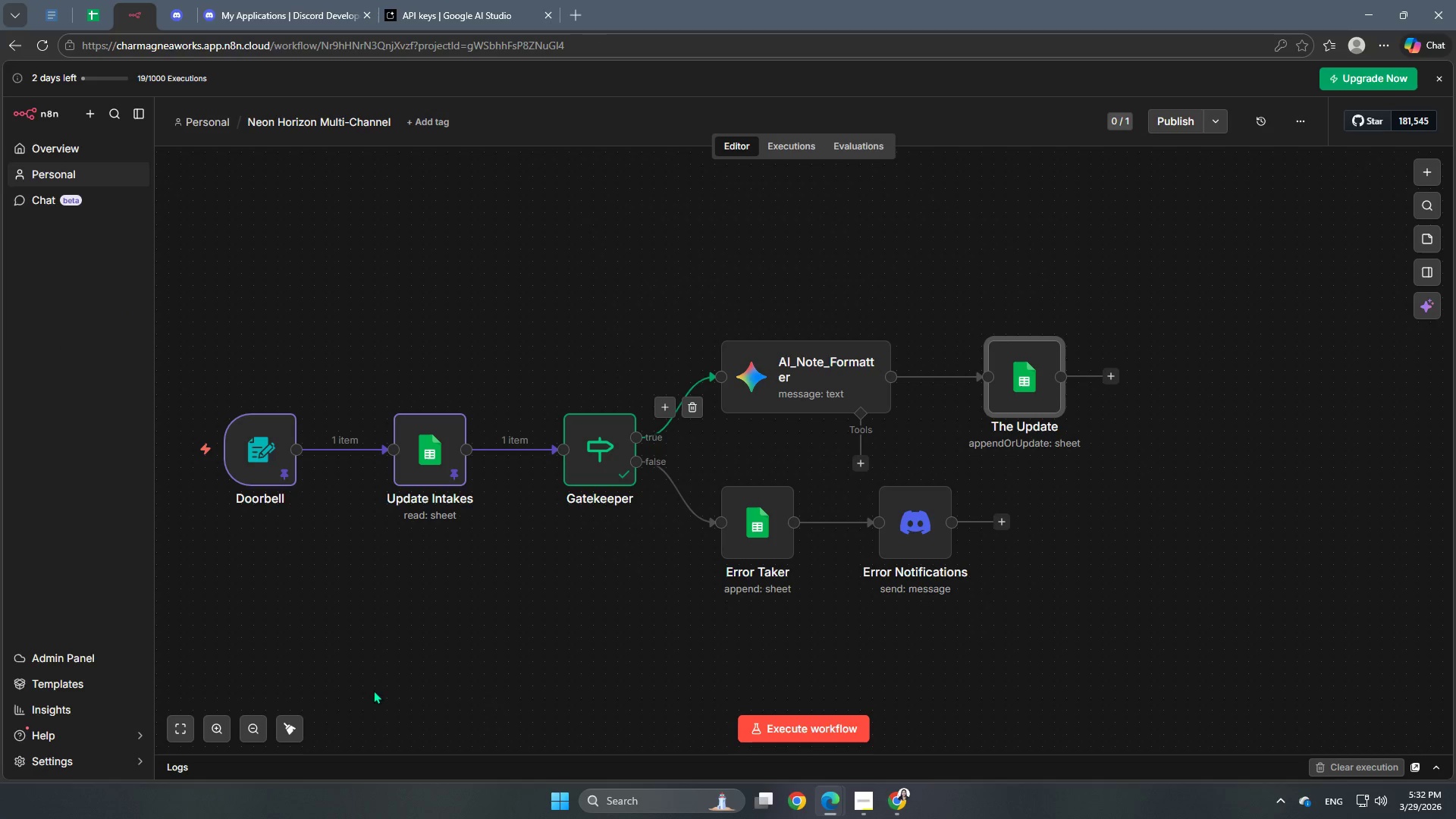 
left_click([293, 733])
 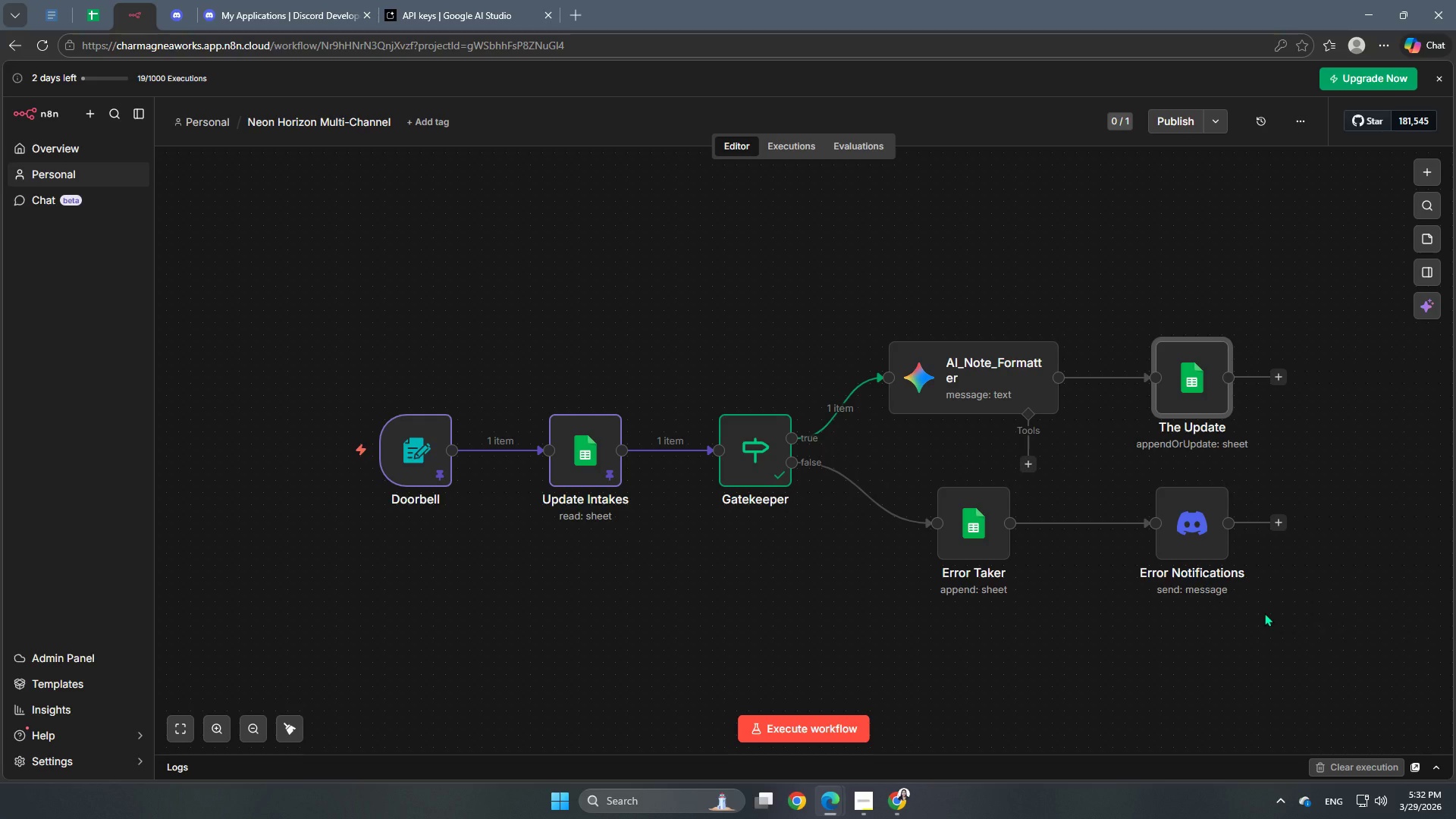 
wait(11.17)
 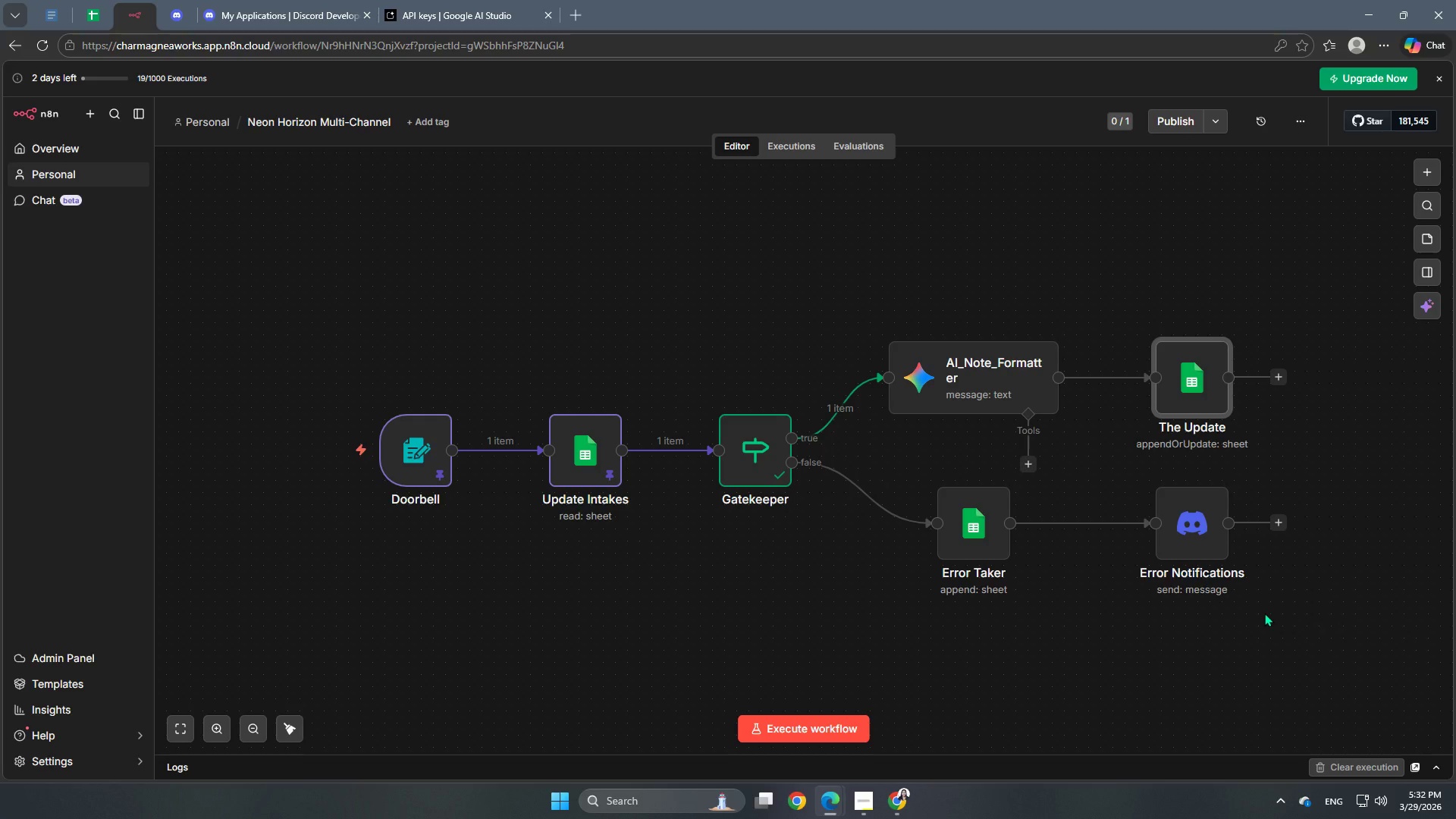 
double_click([1184, 372])
 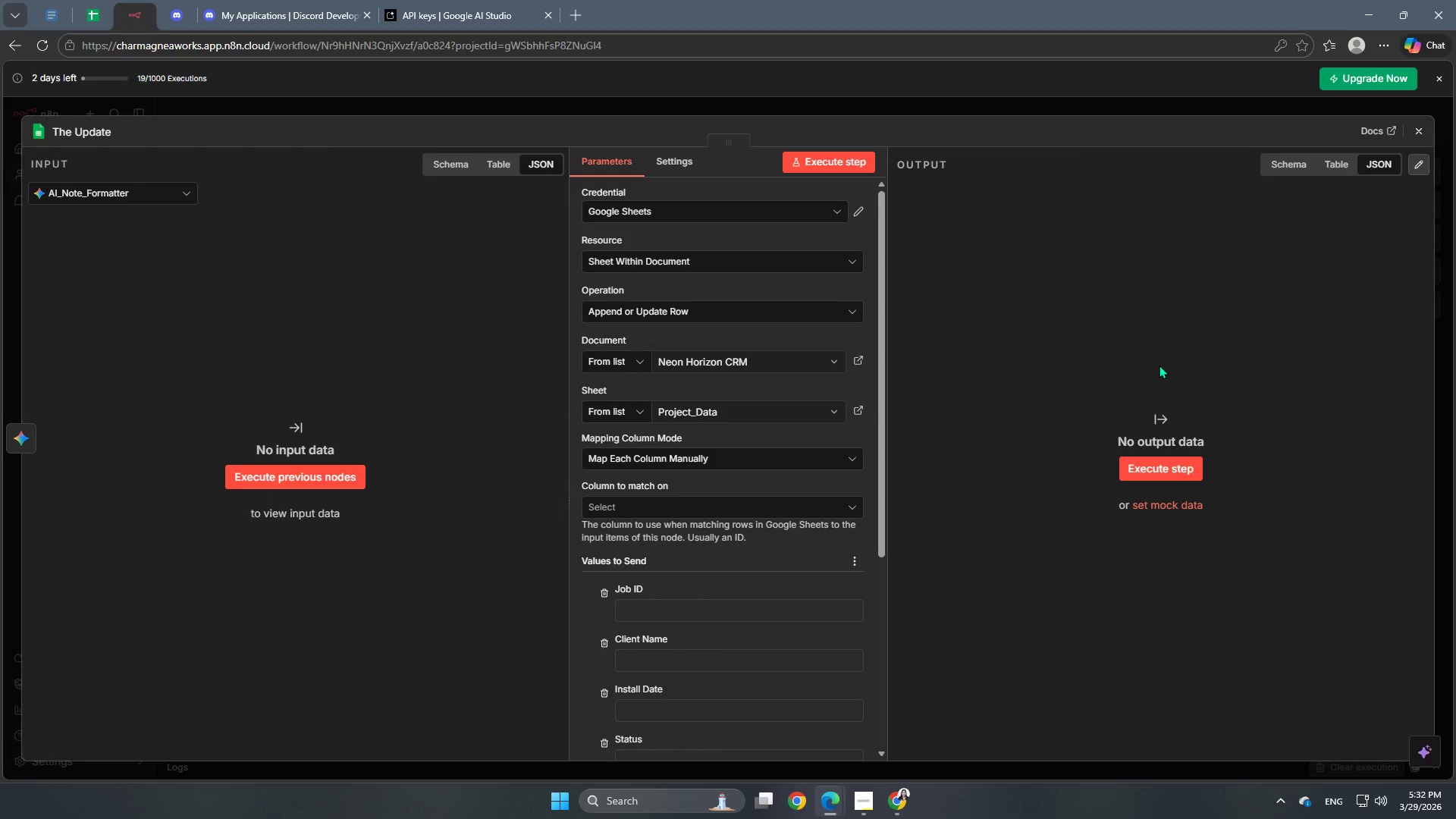 
wait(5.2)
 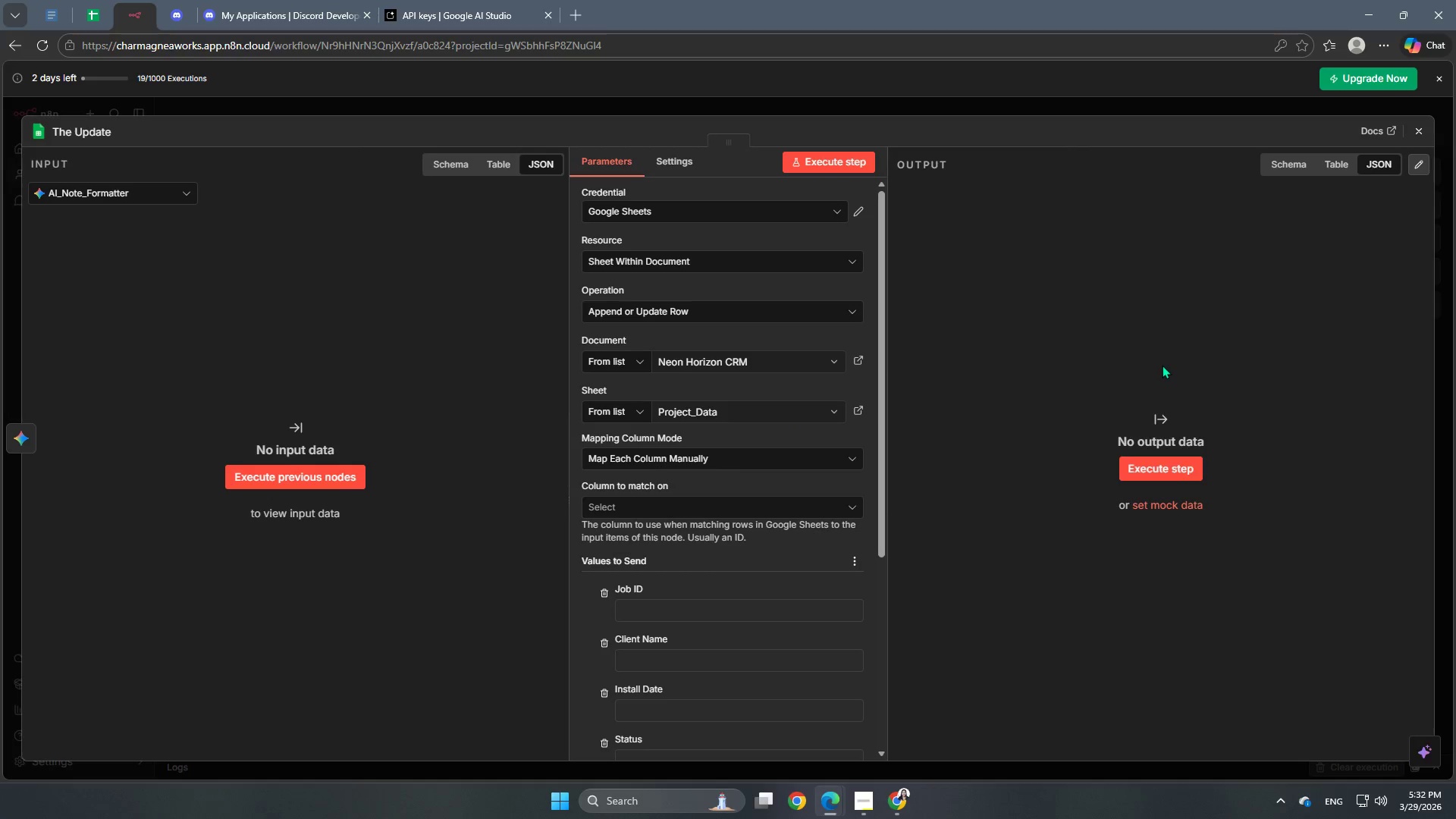 
left_click([814, 318])
 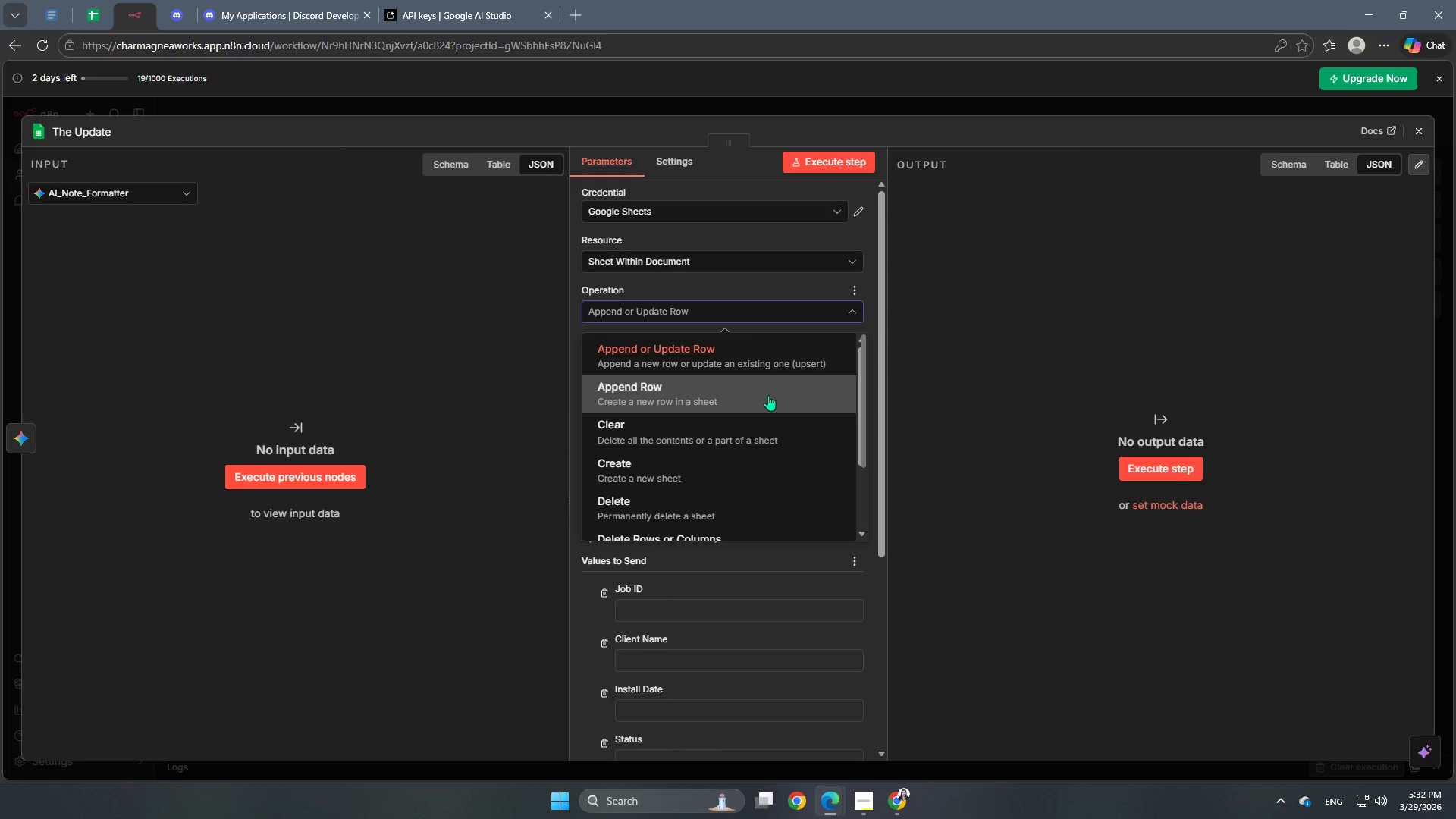 
scroll: coordinate [768, 398], scroll_direction: down, amount: 1.0
 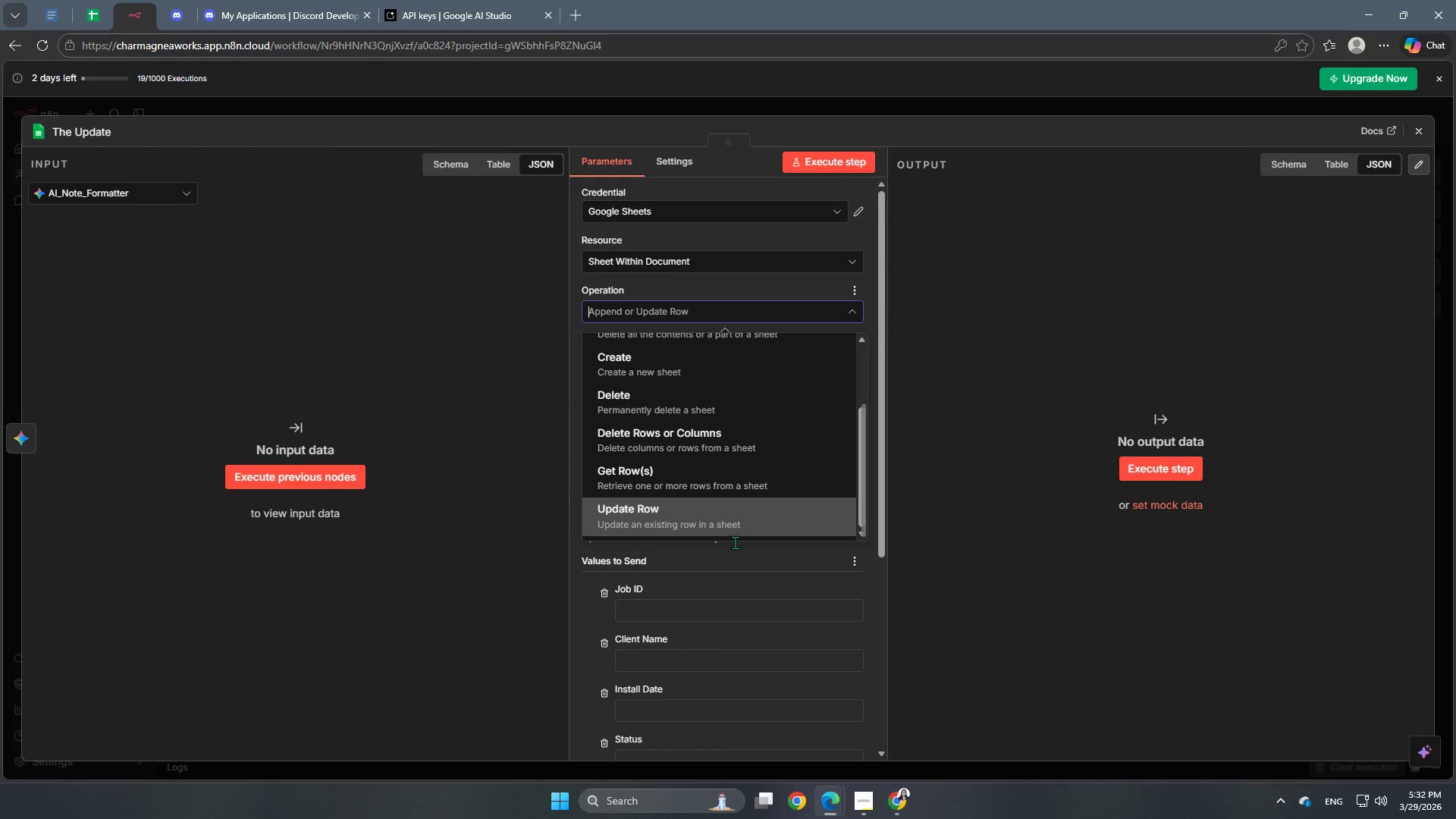 
left_click([734, 534])
 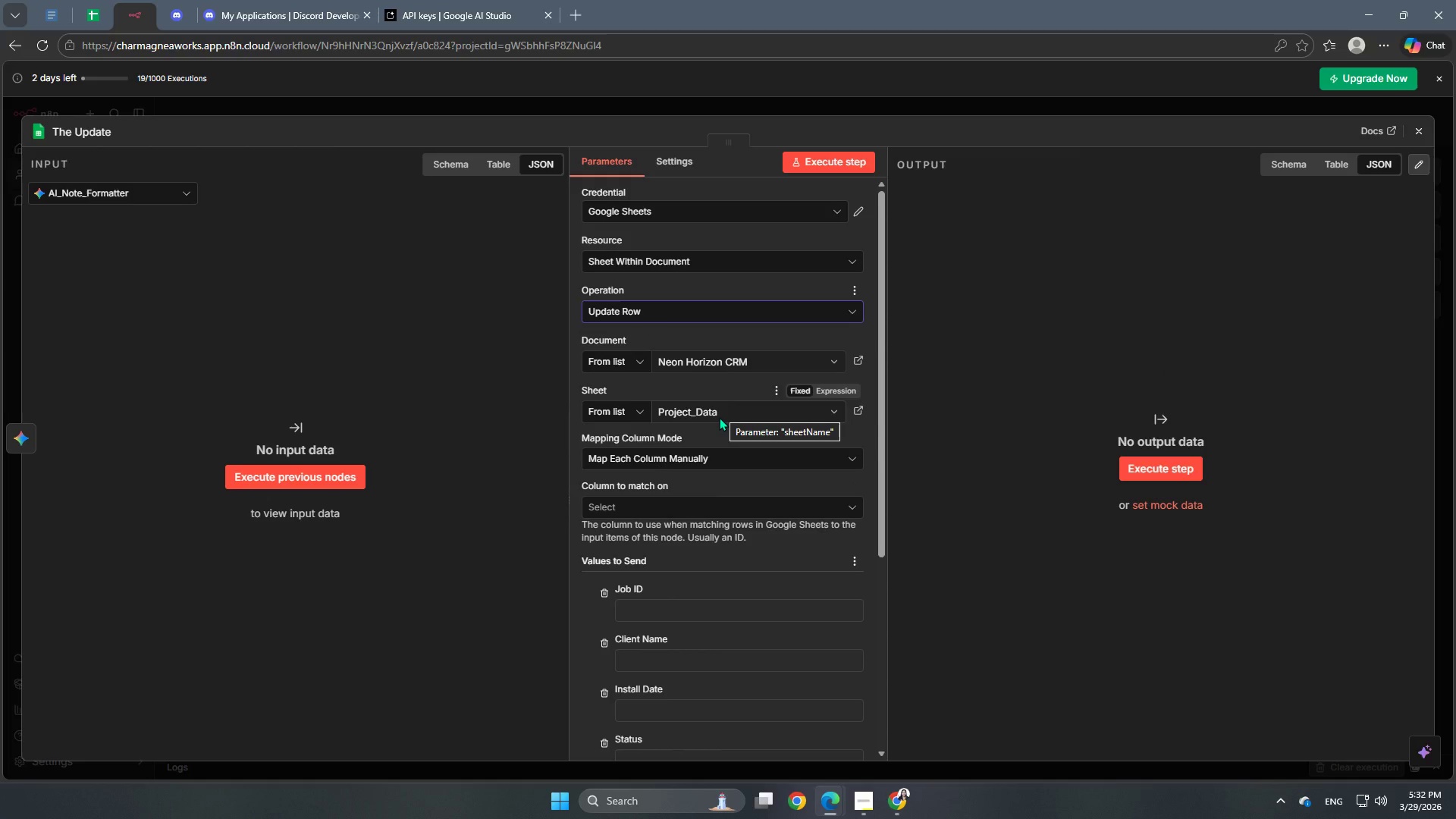 
wait(7.81)
 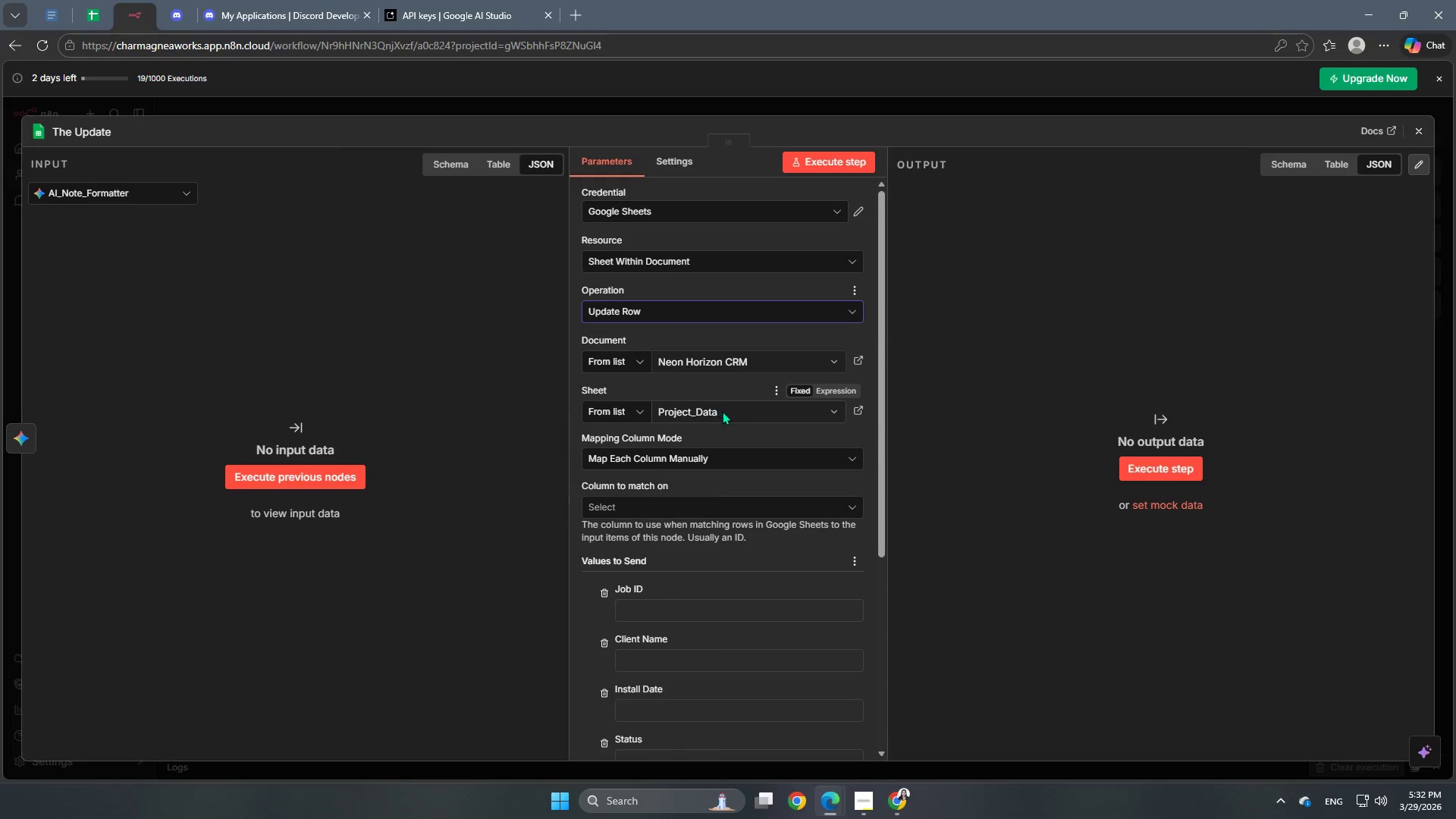 
mouse_move([695, 449])
 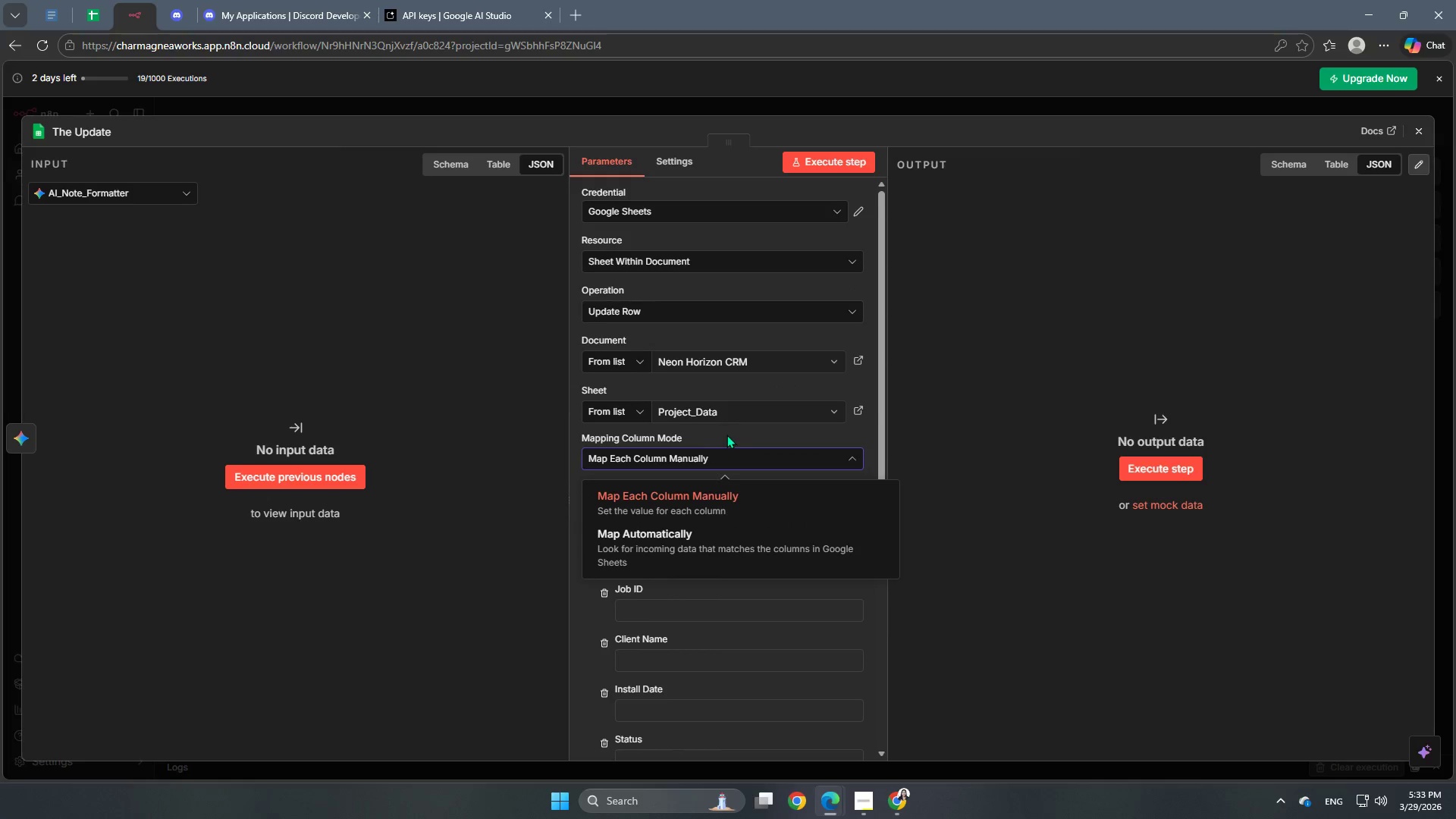 
left_click([726, 435])
 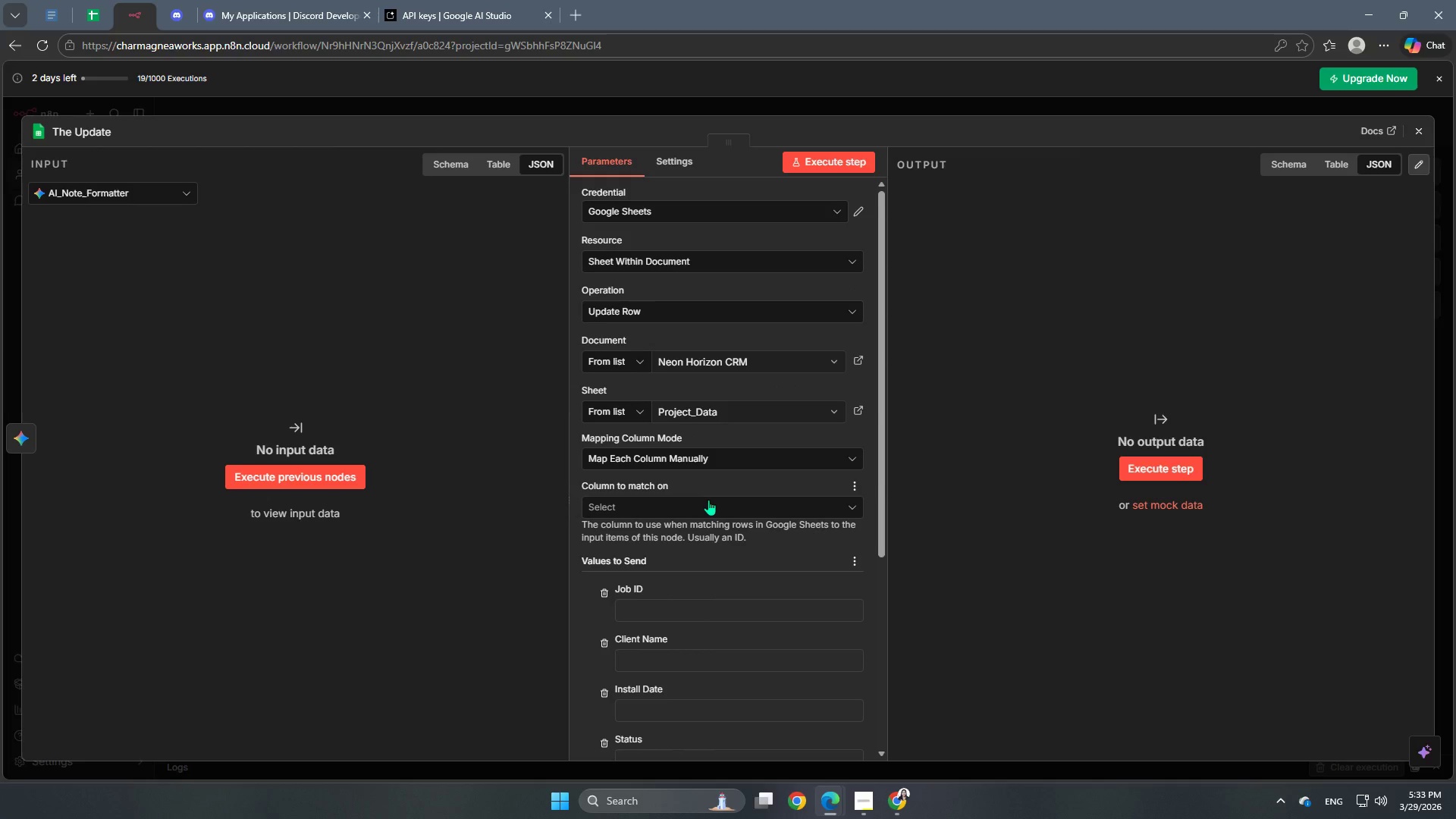 
left_click([707, 506])
 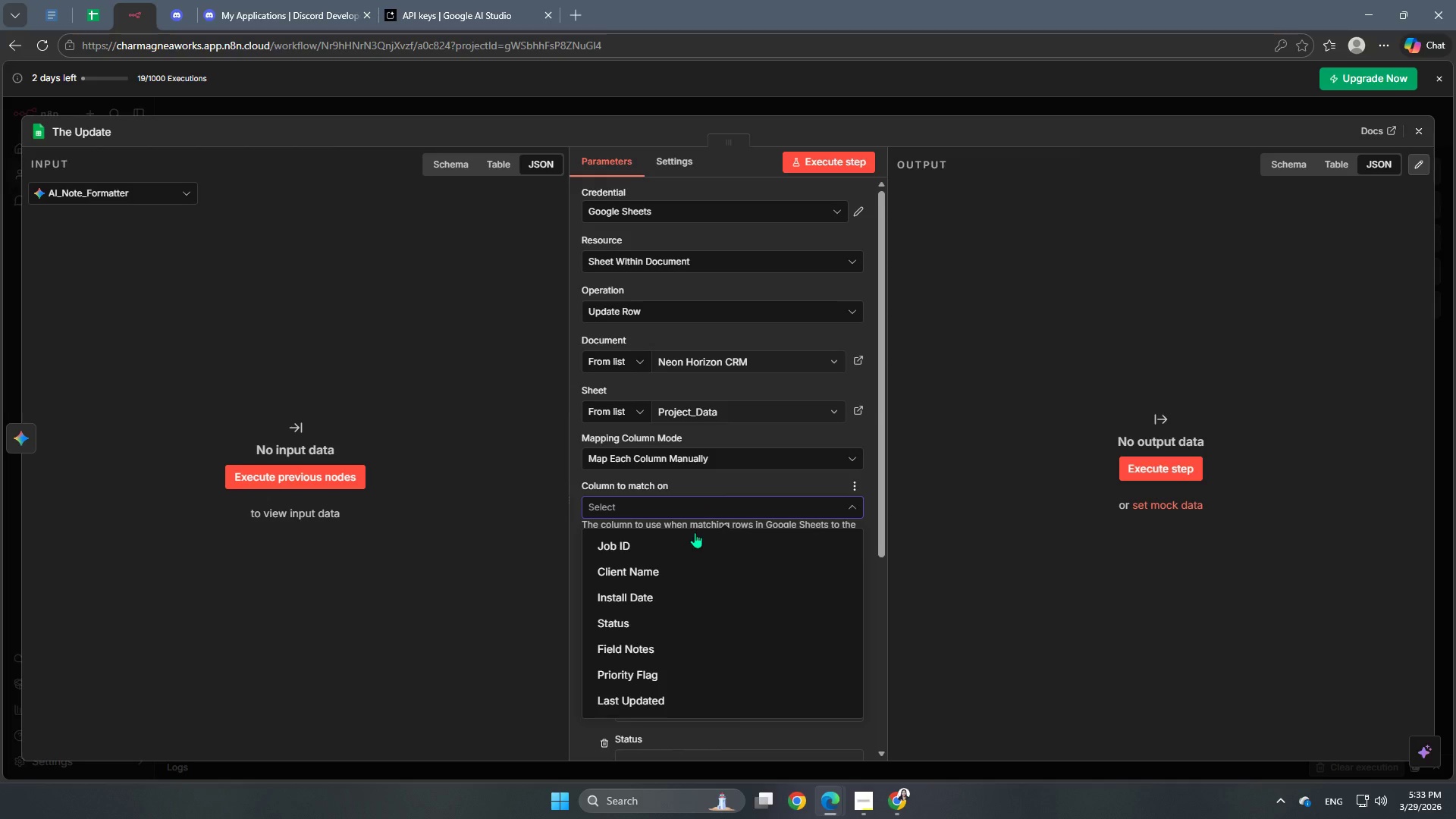 
wait(5.78)
 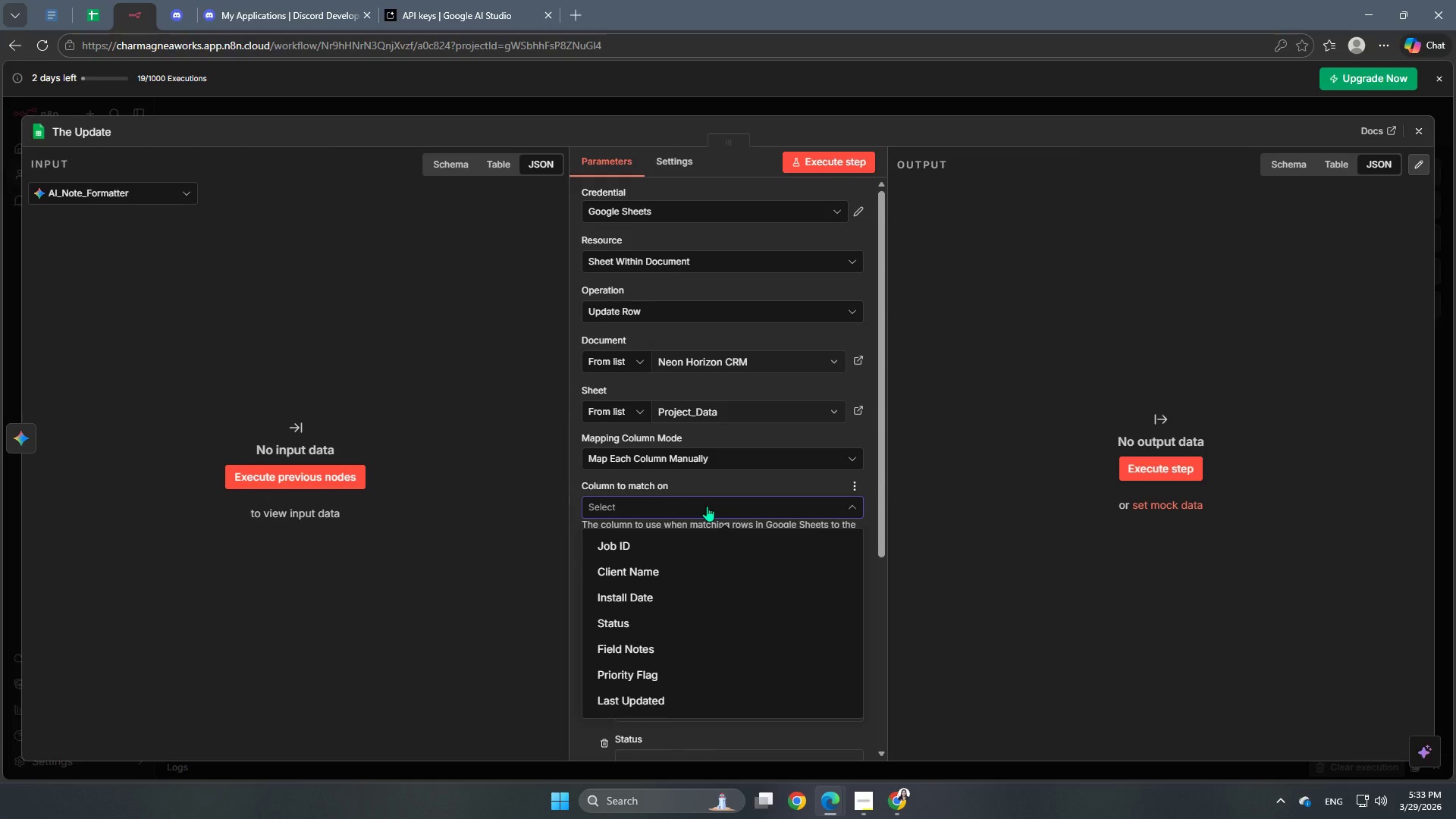 
scroll: coordinate [670, 635], scroll_direction: none, amount: 0.0
 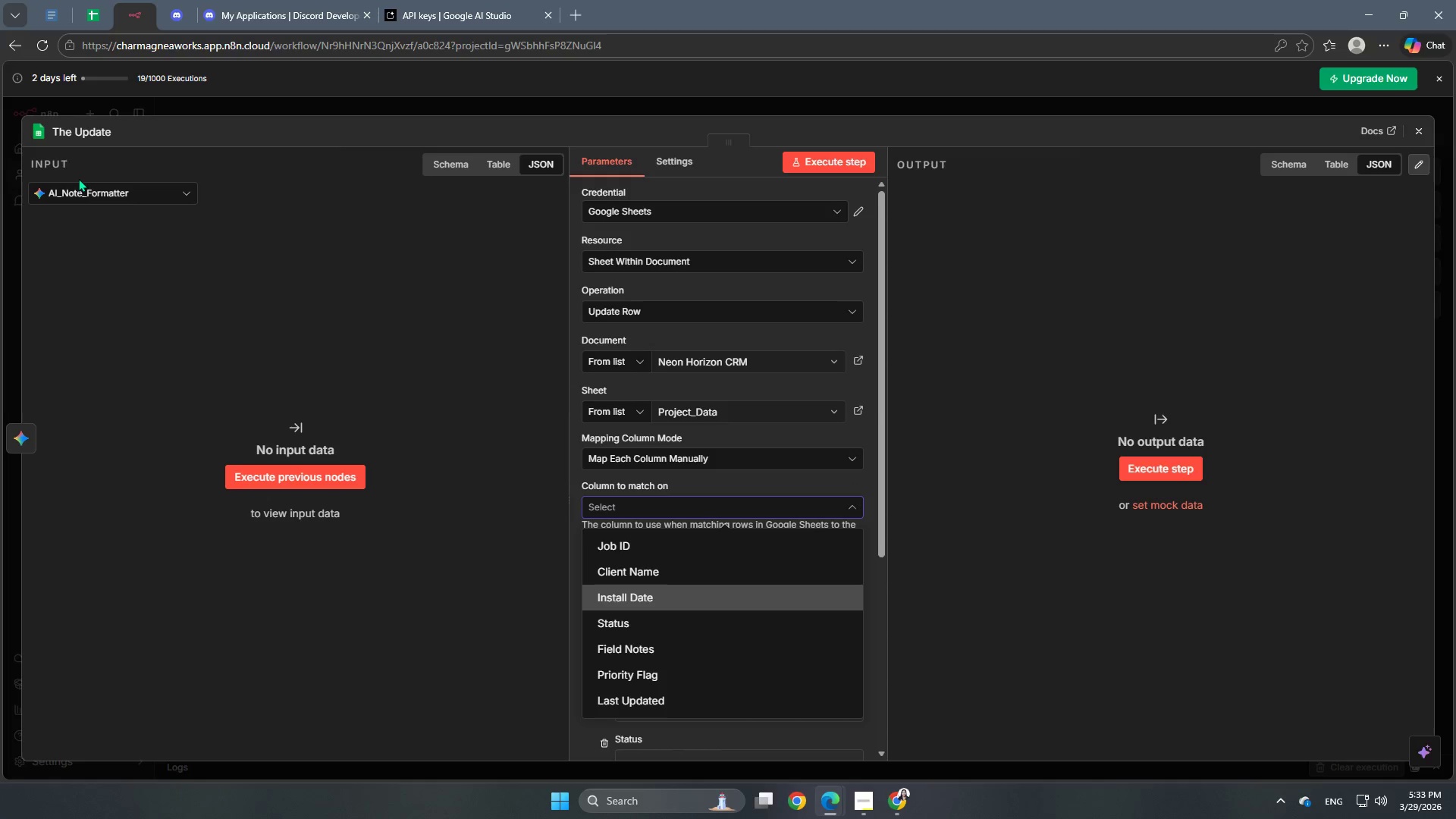 
left_click([80, 195])
 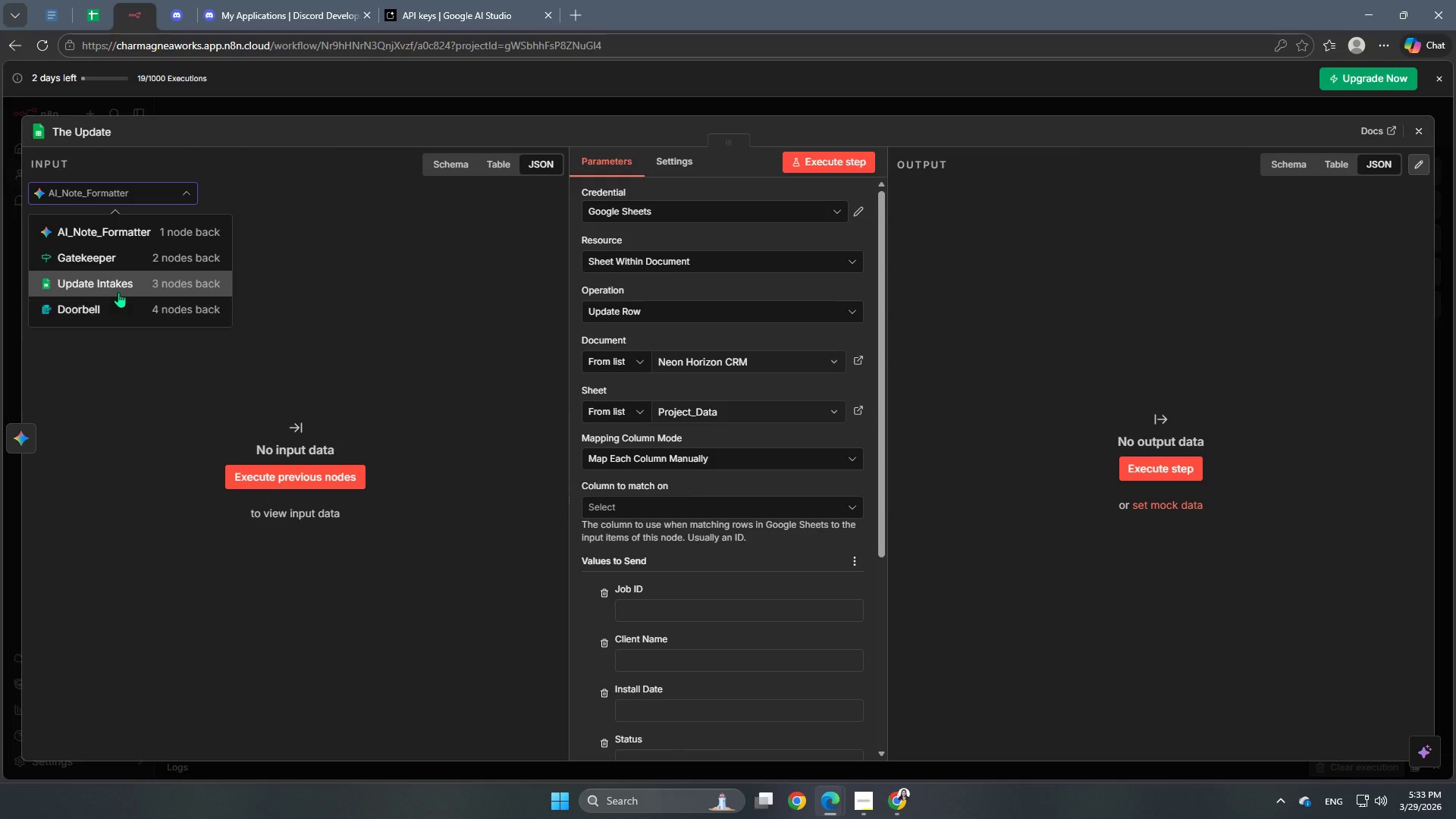 
left_click([121, 284])
 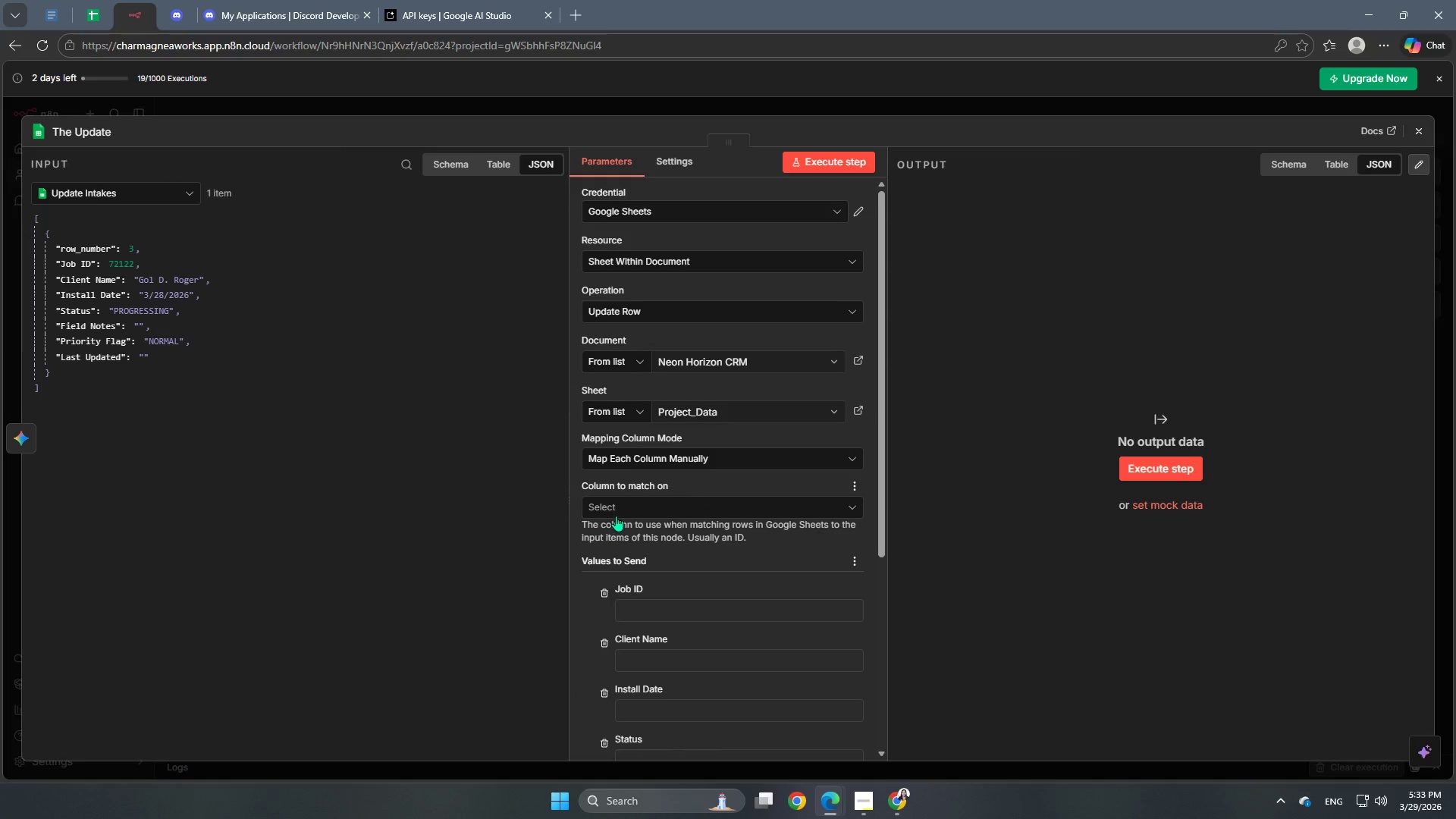 
left_click([632, 498])
 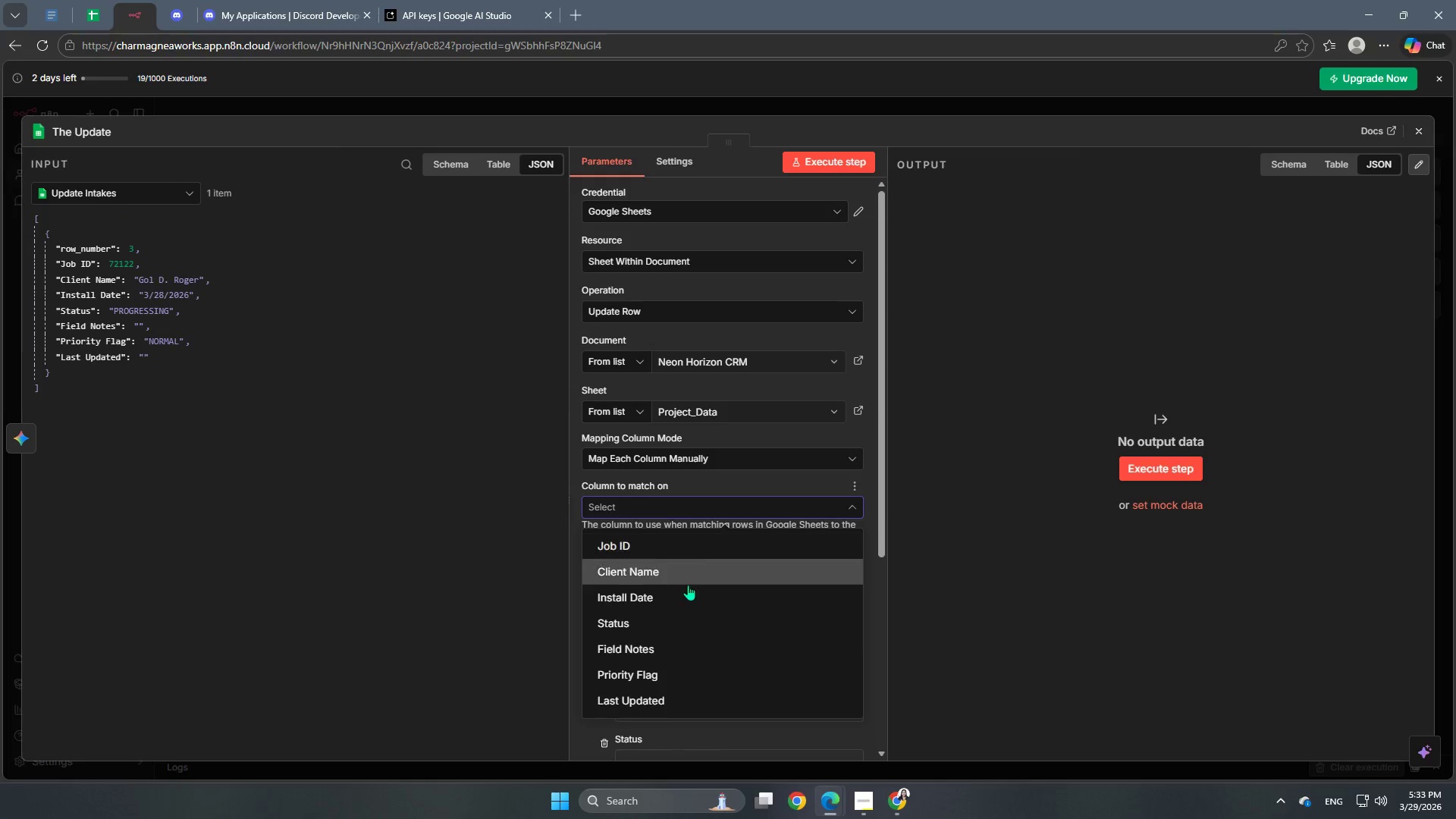 
scroll: coordinate [689, 601], scroll_direction: down, amount: 2.0
 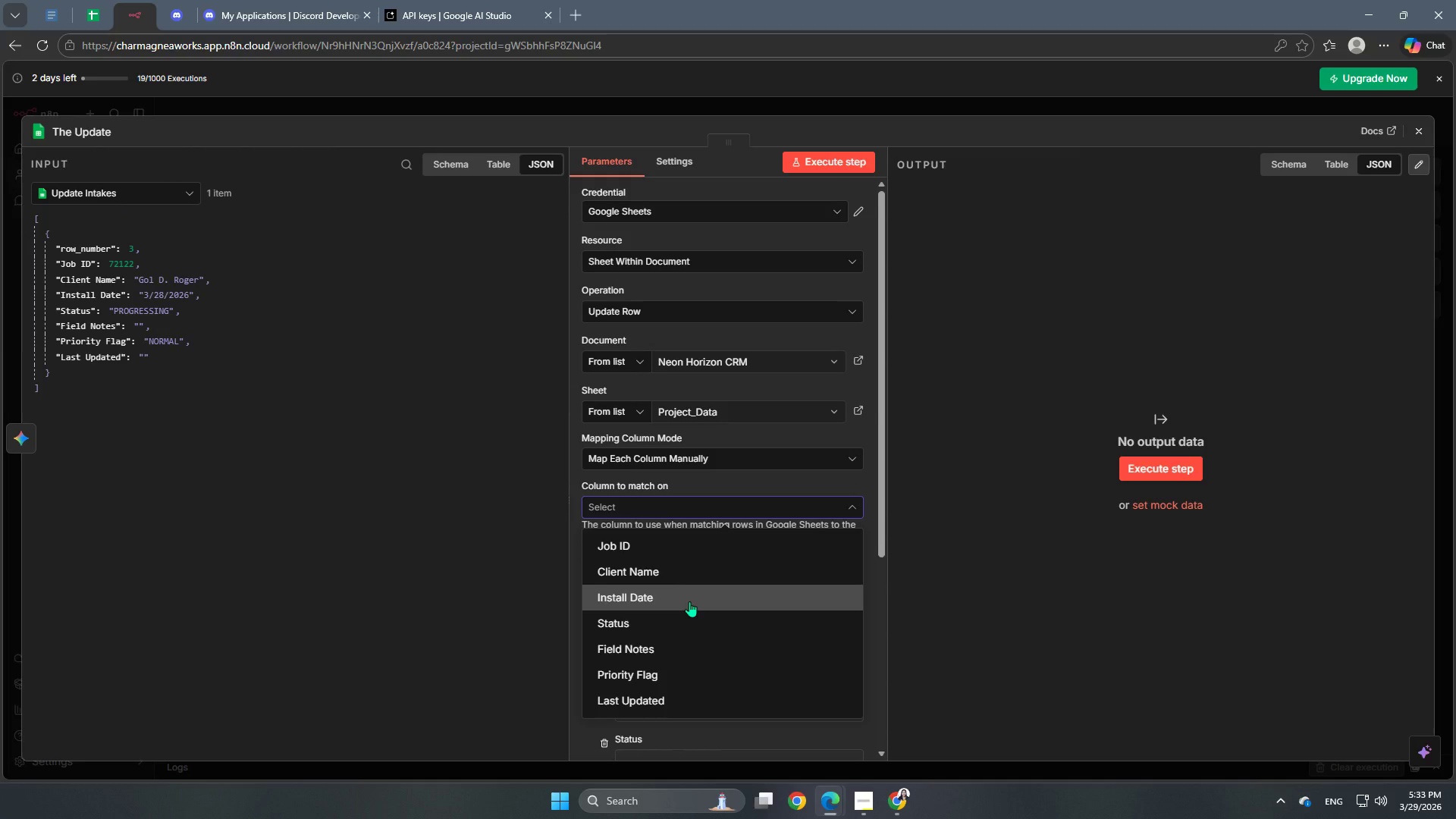 
wait(5.12)
 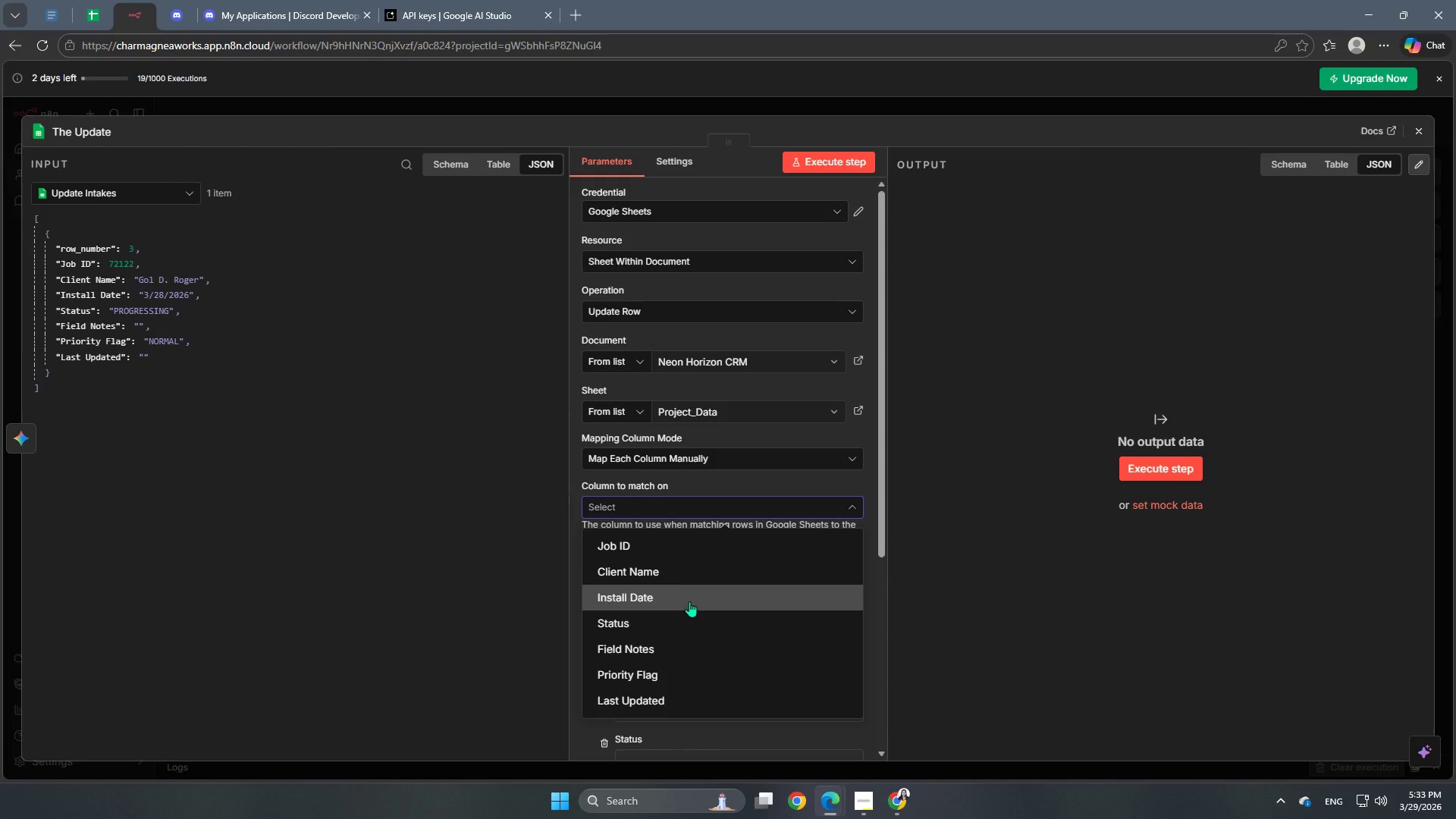 
left_click([661, 506])
 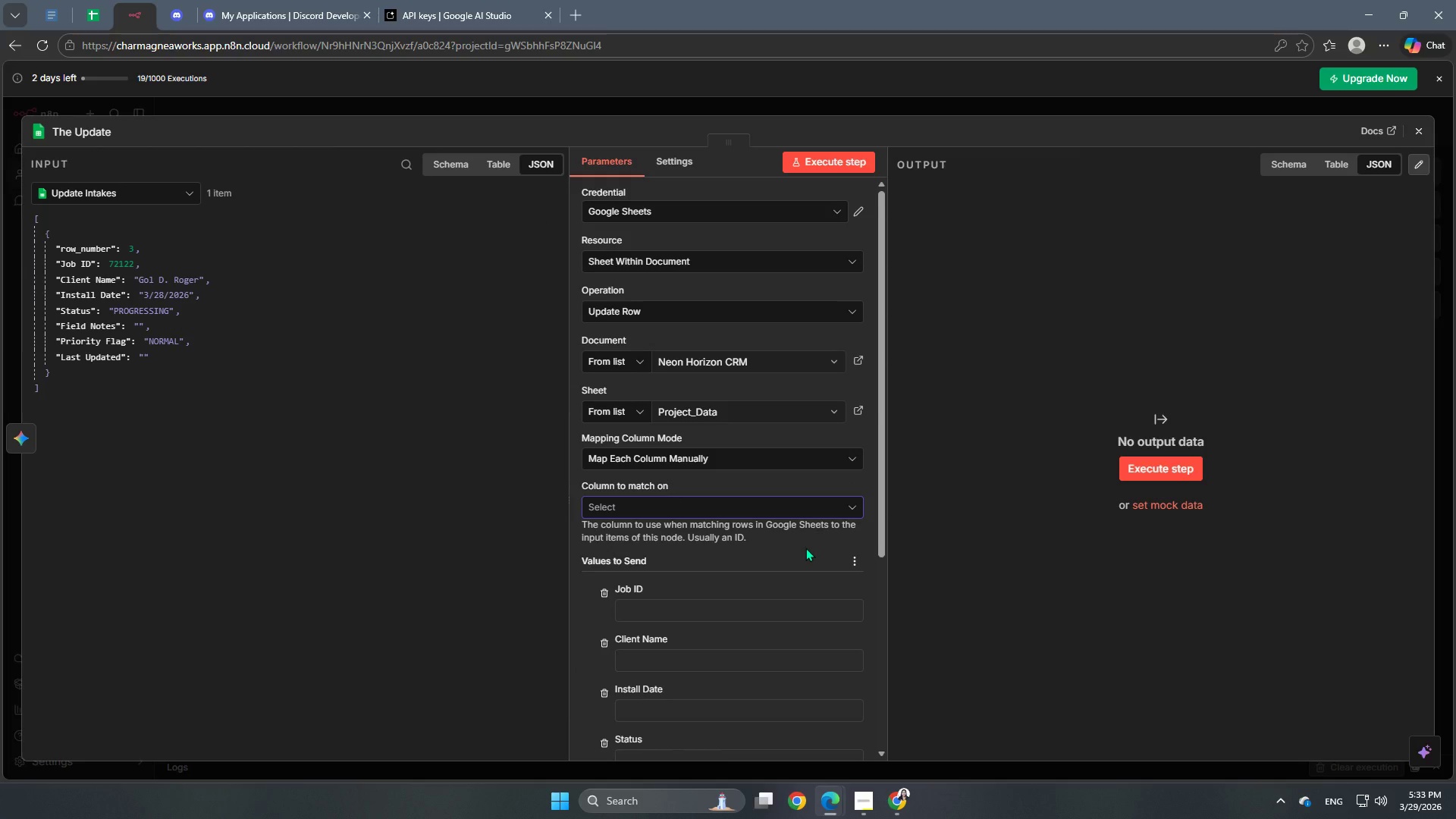 
wait(17.62)
 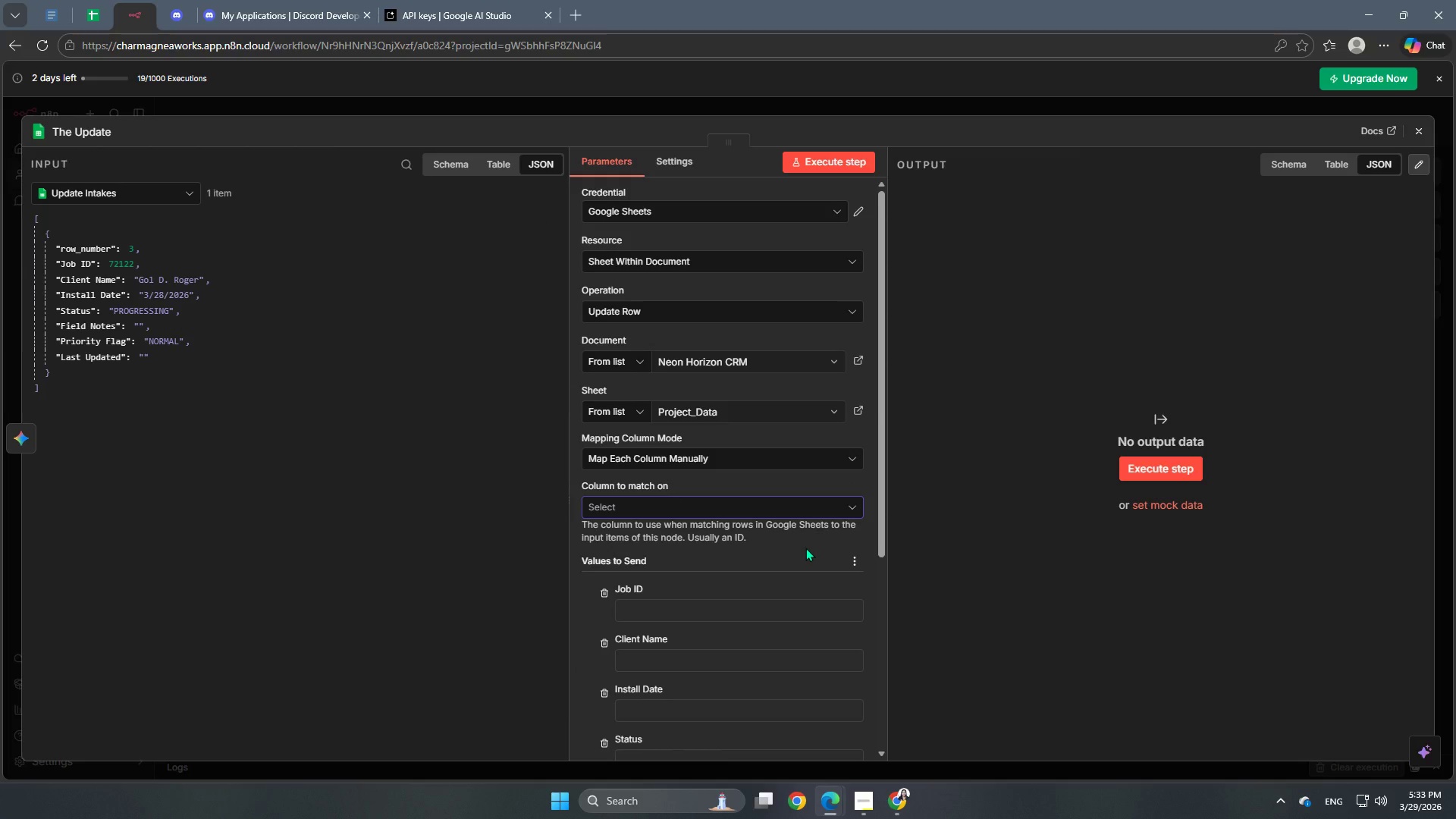 
left_click_drag(start_coordinate=[81, 247], to_coordinate=[645, 514])
 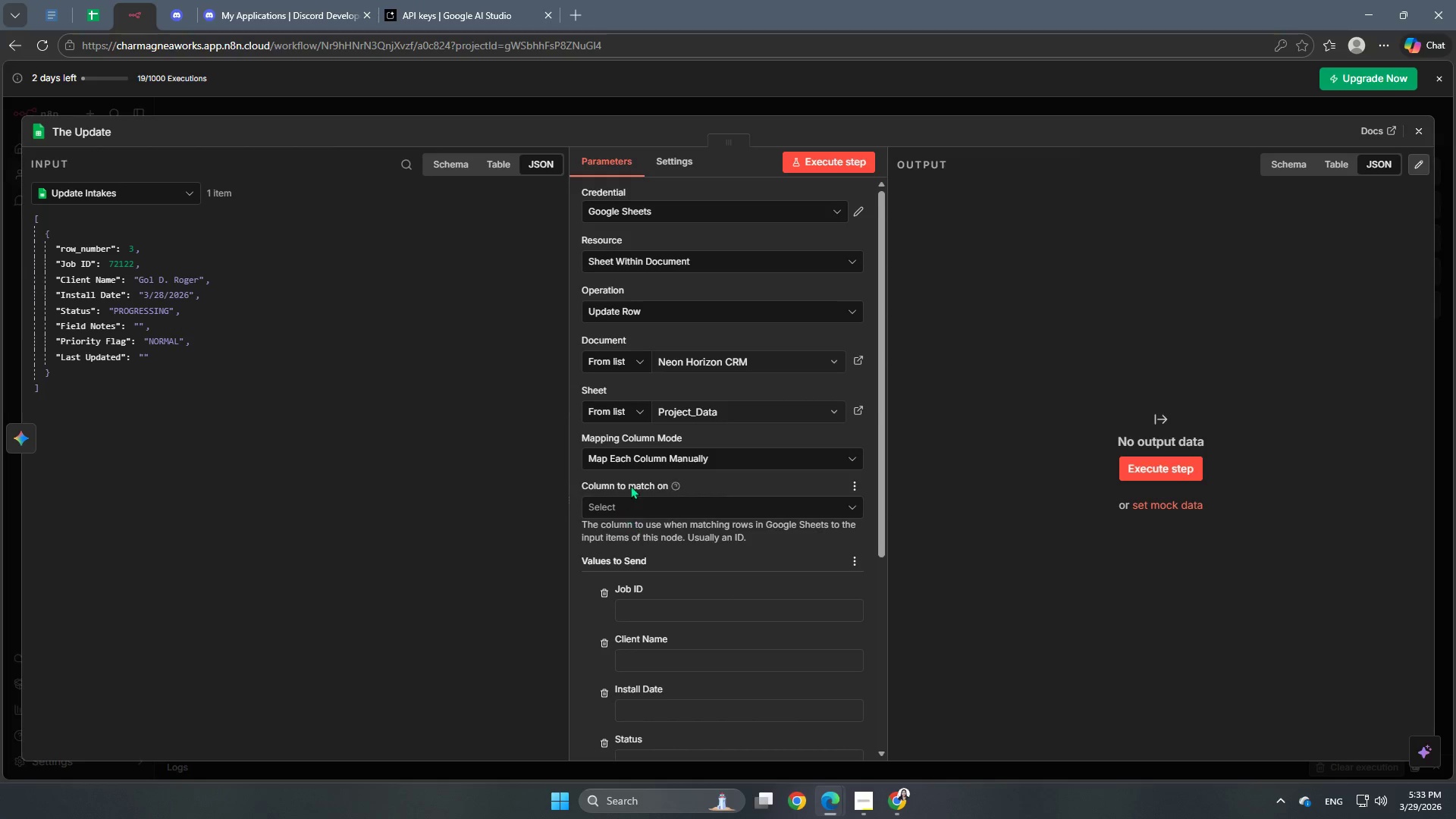 
scroll: coordinate [712, 613], scroll_direction: down, amount: 4.0
 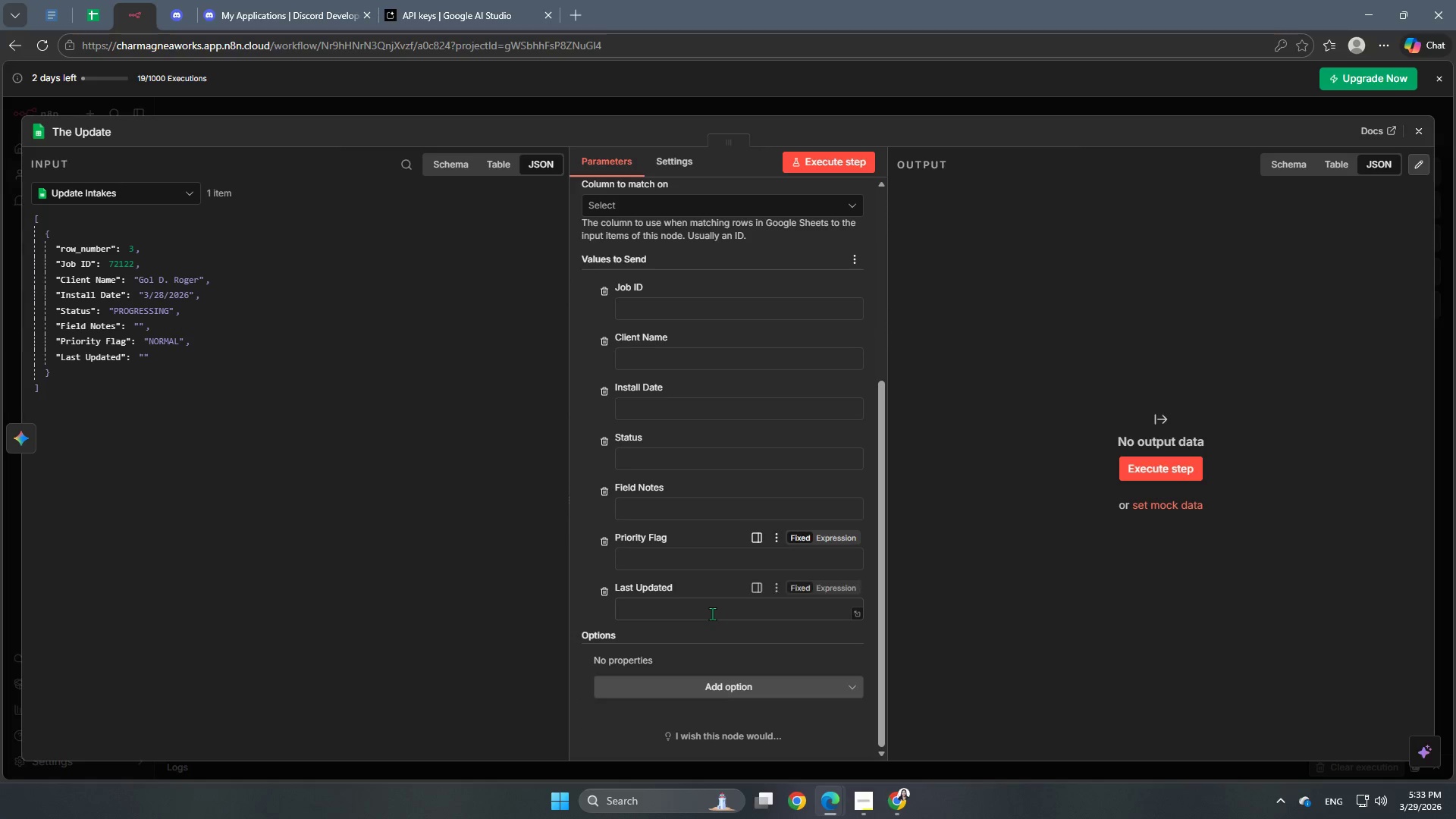 
scroll: coordinate [712, 613], scroll_direction: up, amount: 1.0
 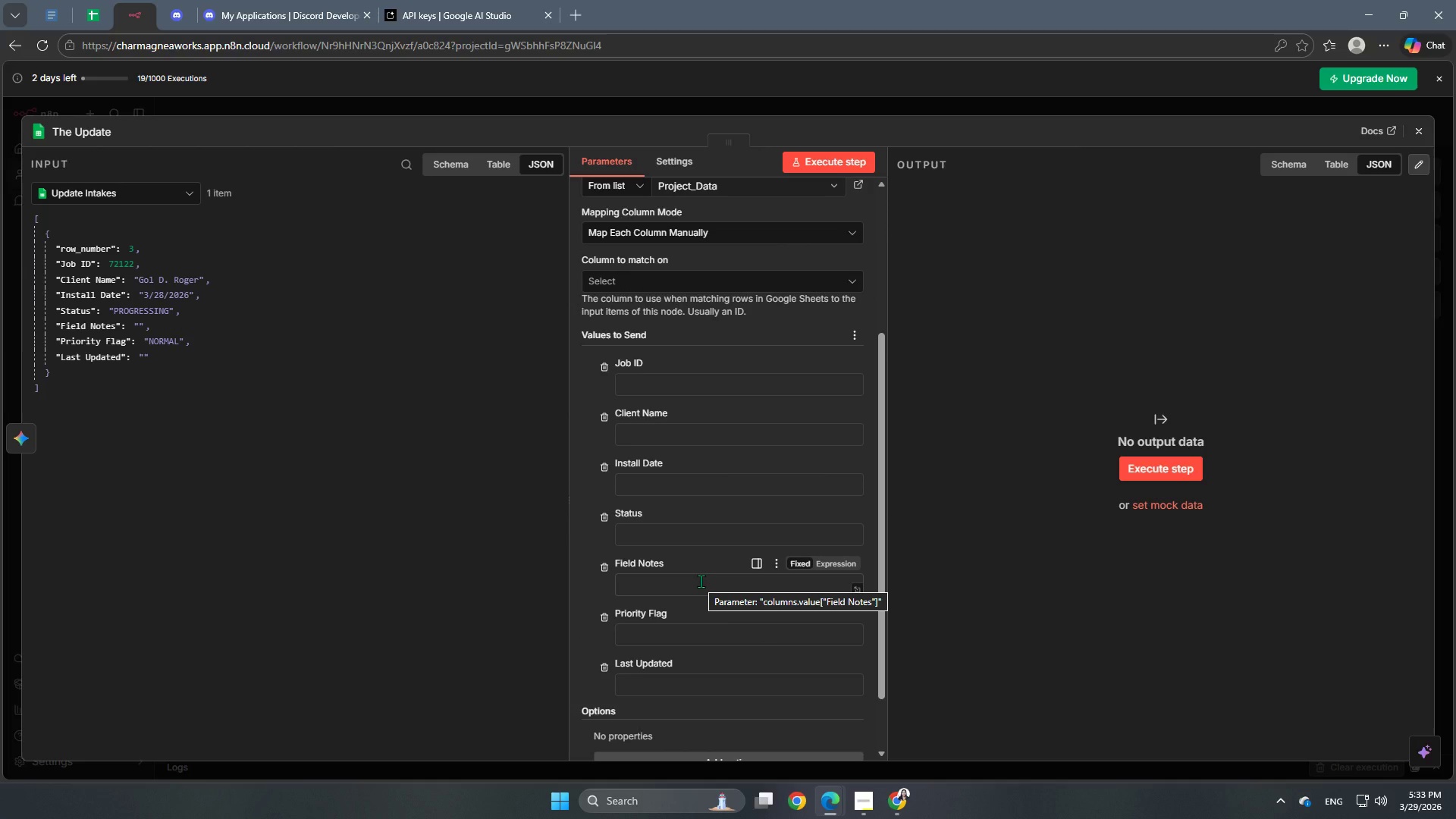 
wait(20.68)
 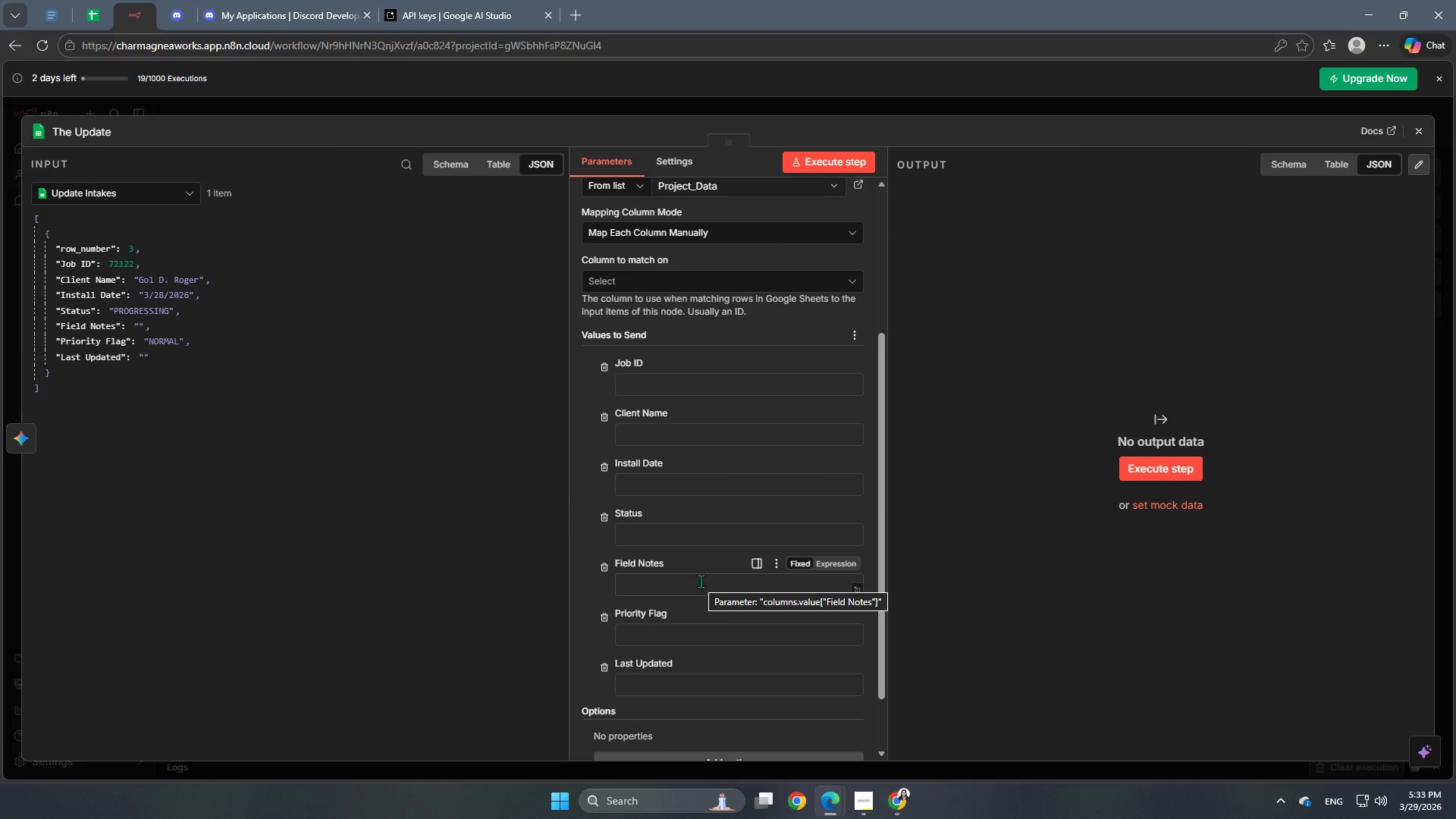 
left_click([120, 189])
 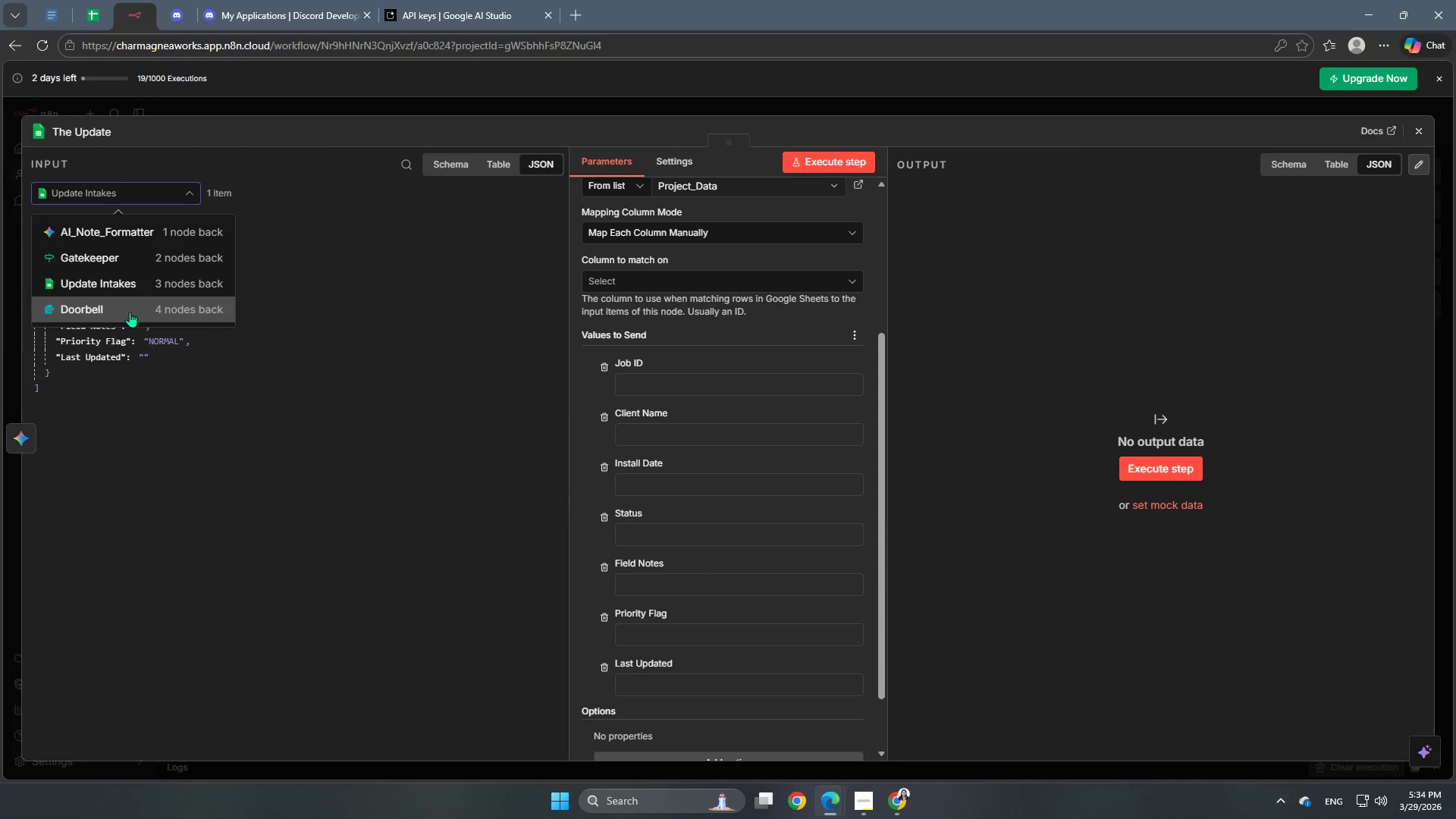 
left_click([129, 310])
 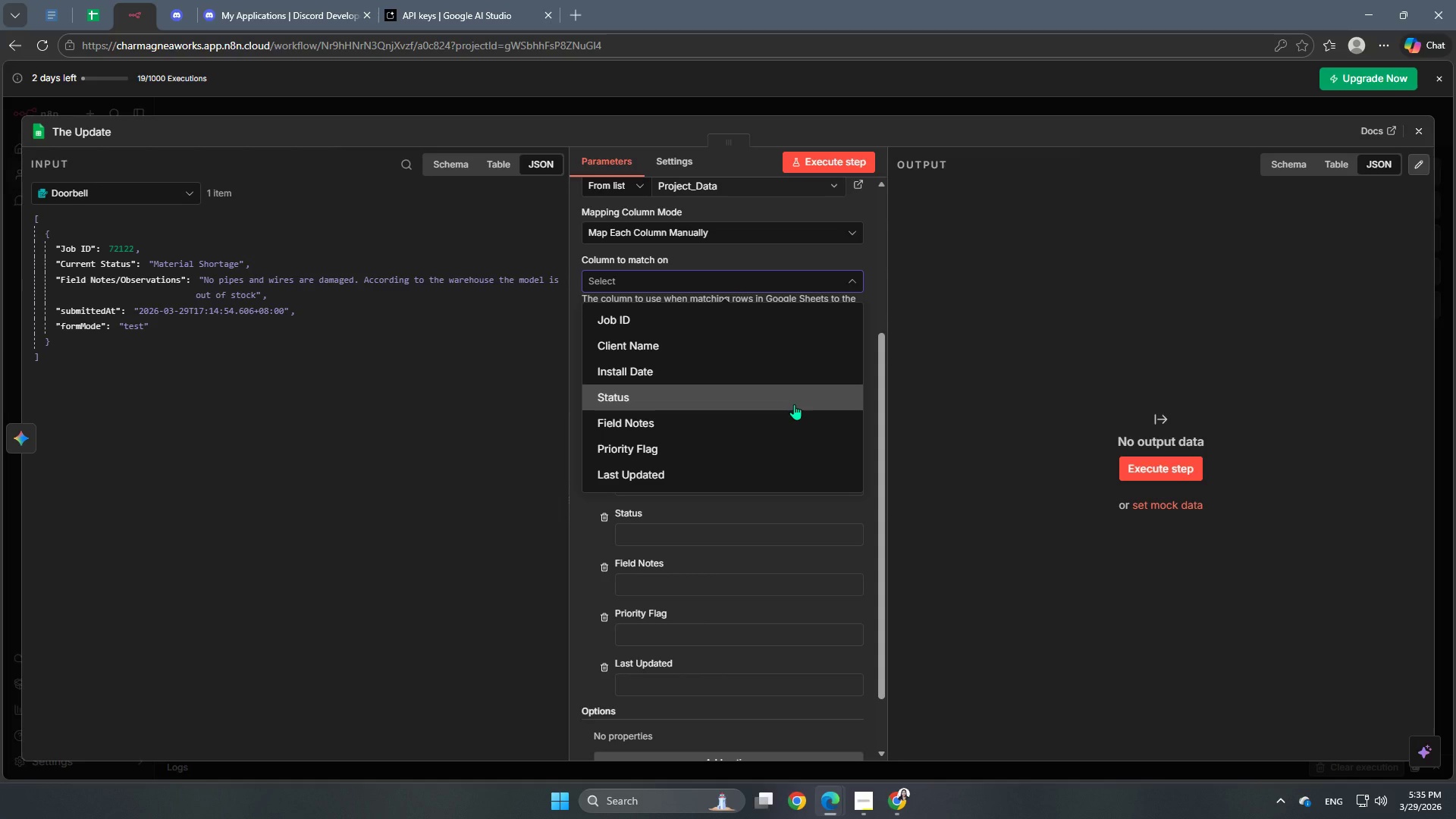 
wait(64.91)
 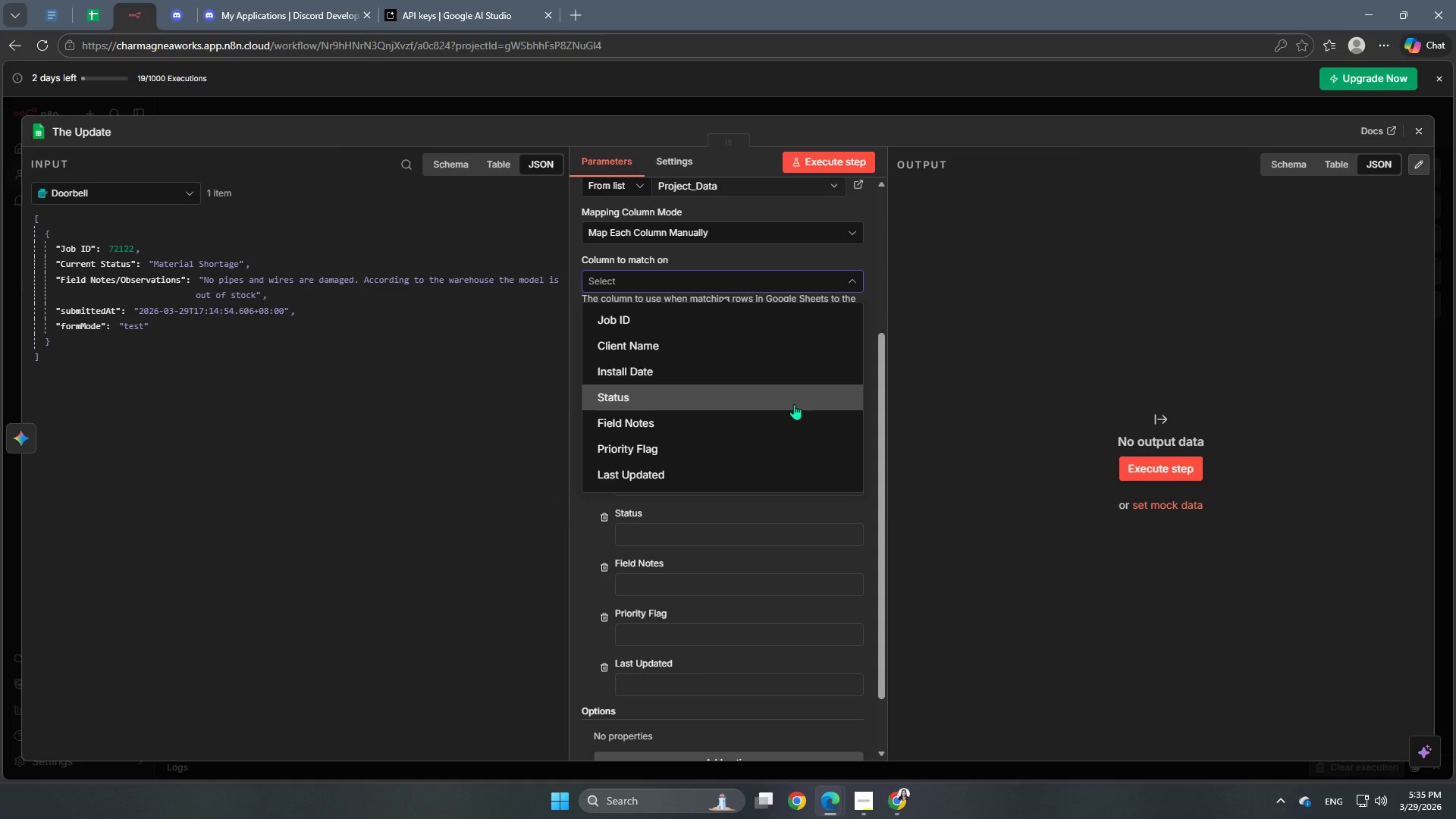 
left_click([637, 328])
 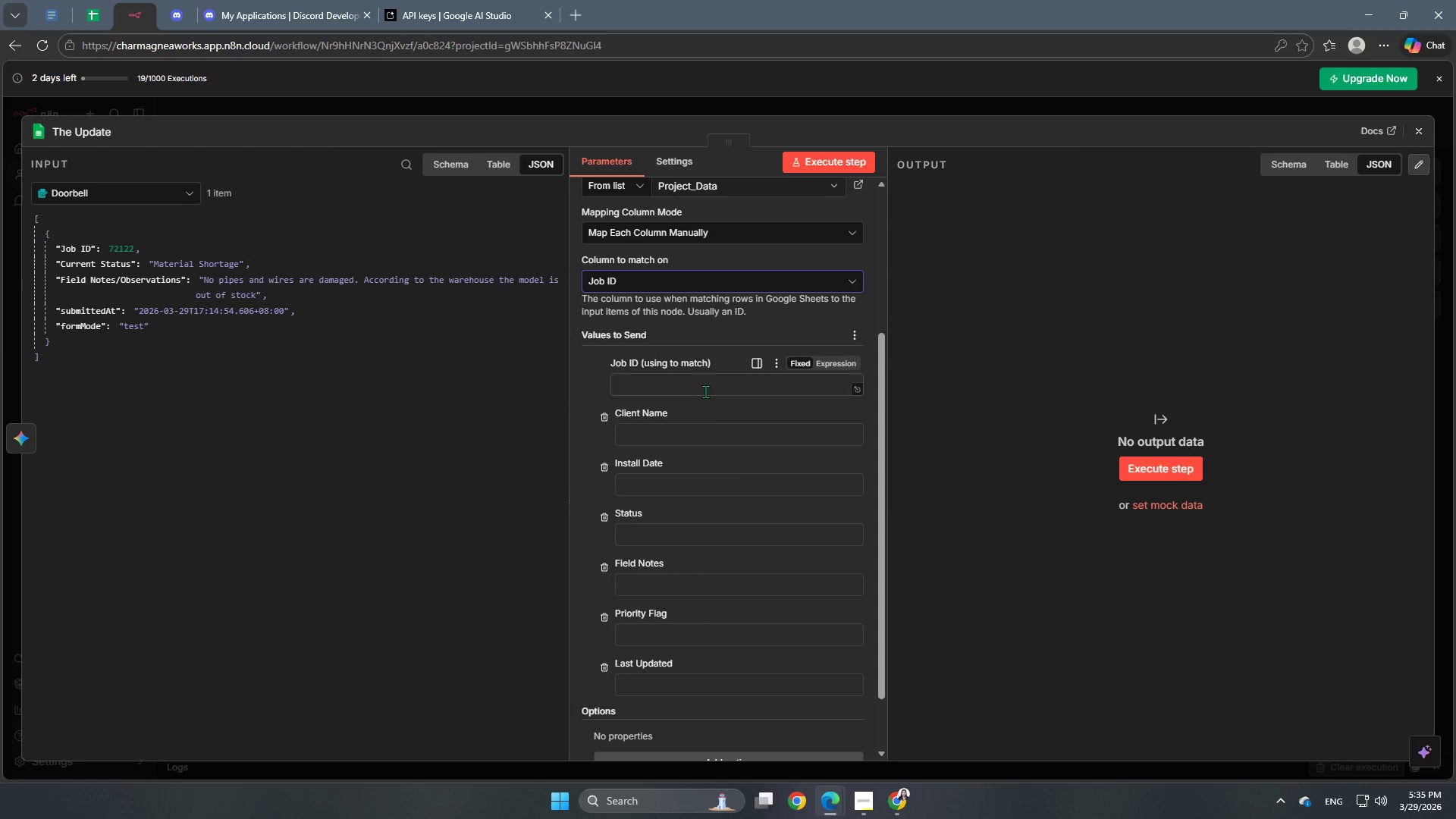 
scroll: coordinate [742, 492], scroll_direction: up, amount: 2.0
 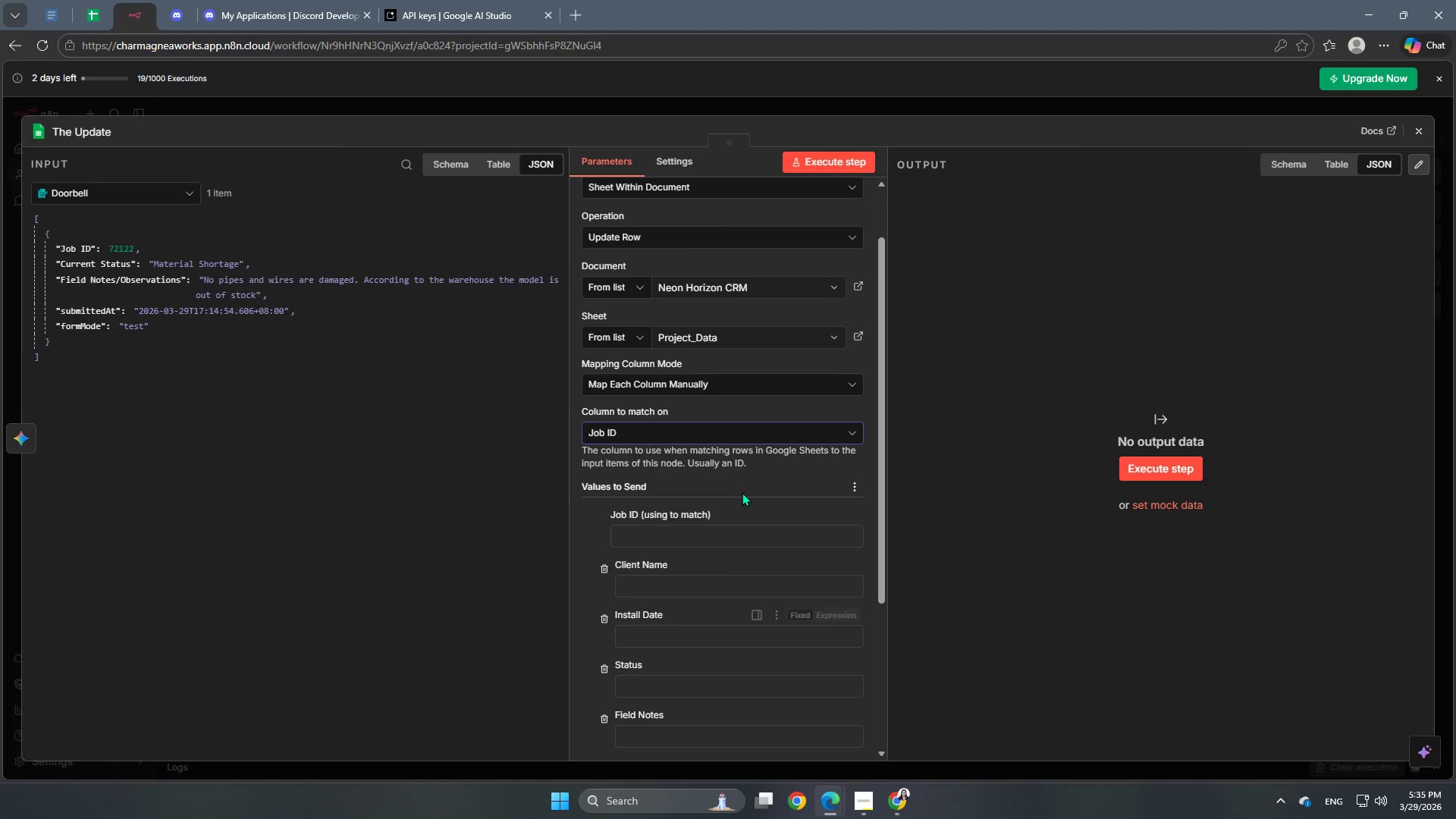 
scroll: coordinate [739, 502], scroll_direction: down, amount: 1.0
 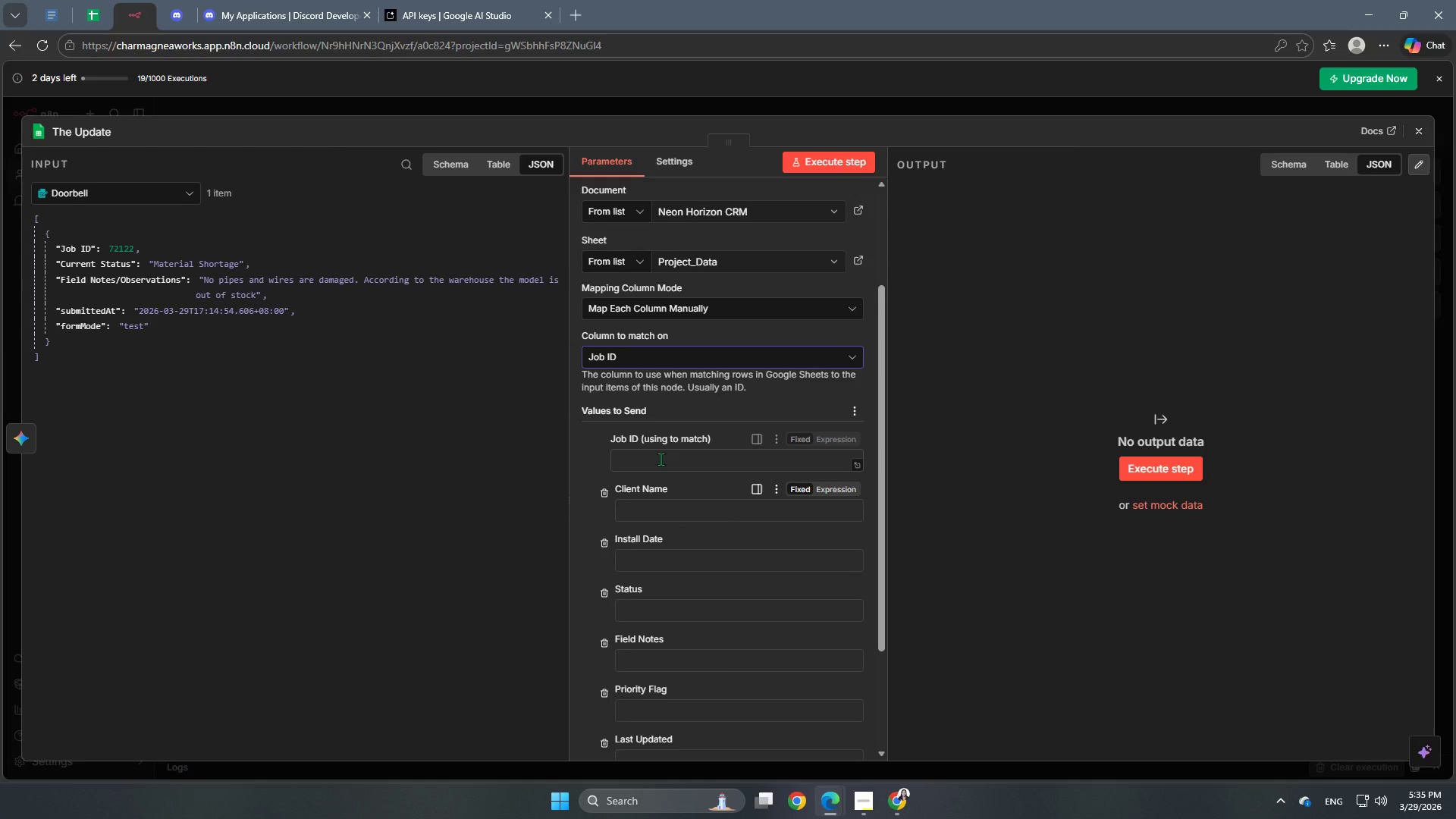 
left_click([661, 457])
 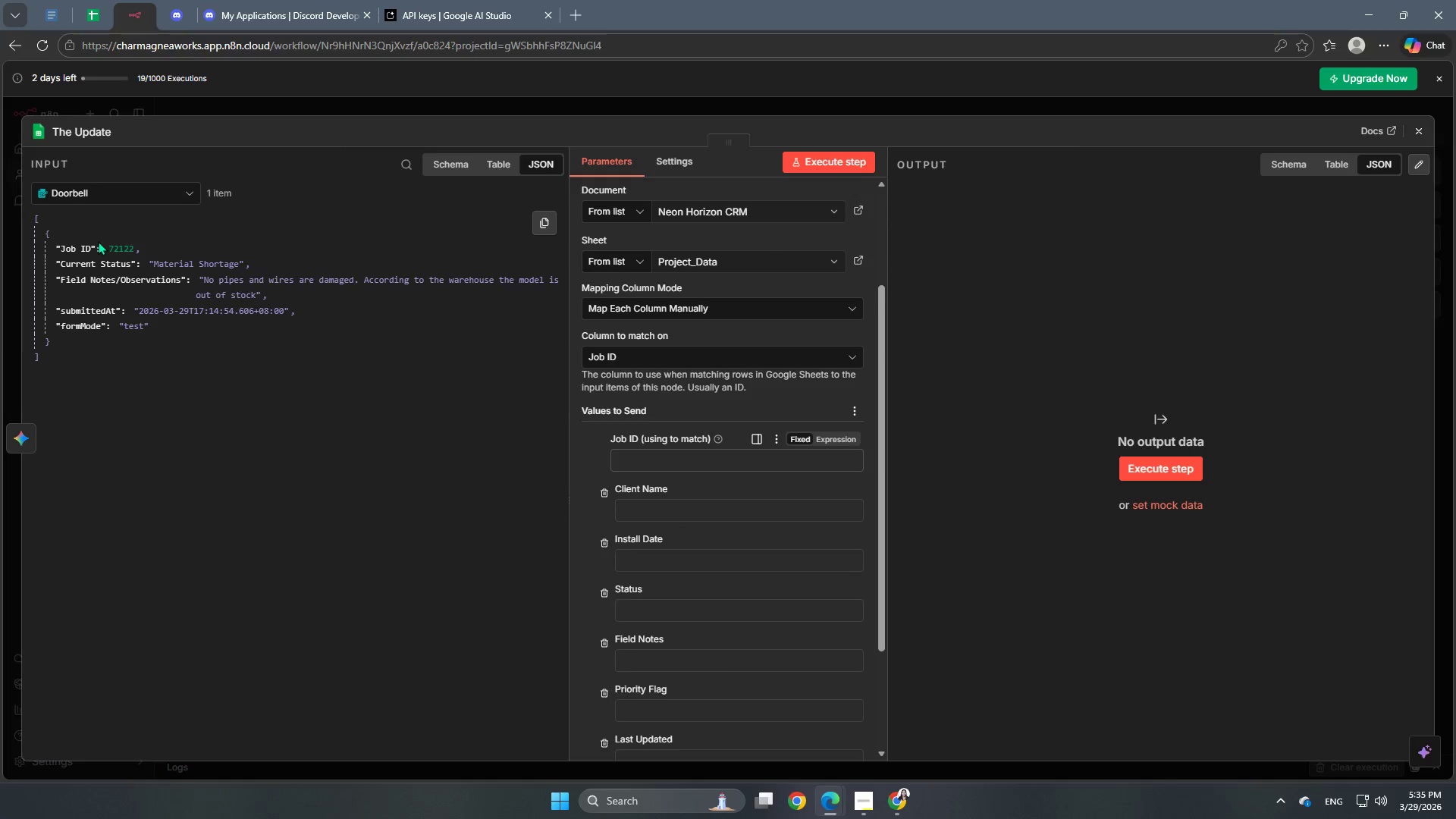 
wait(8.77)
 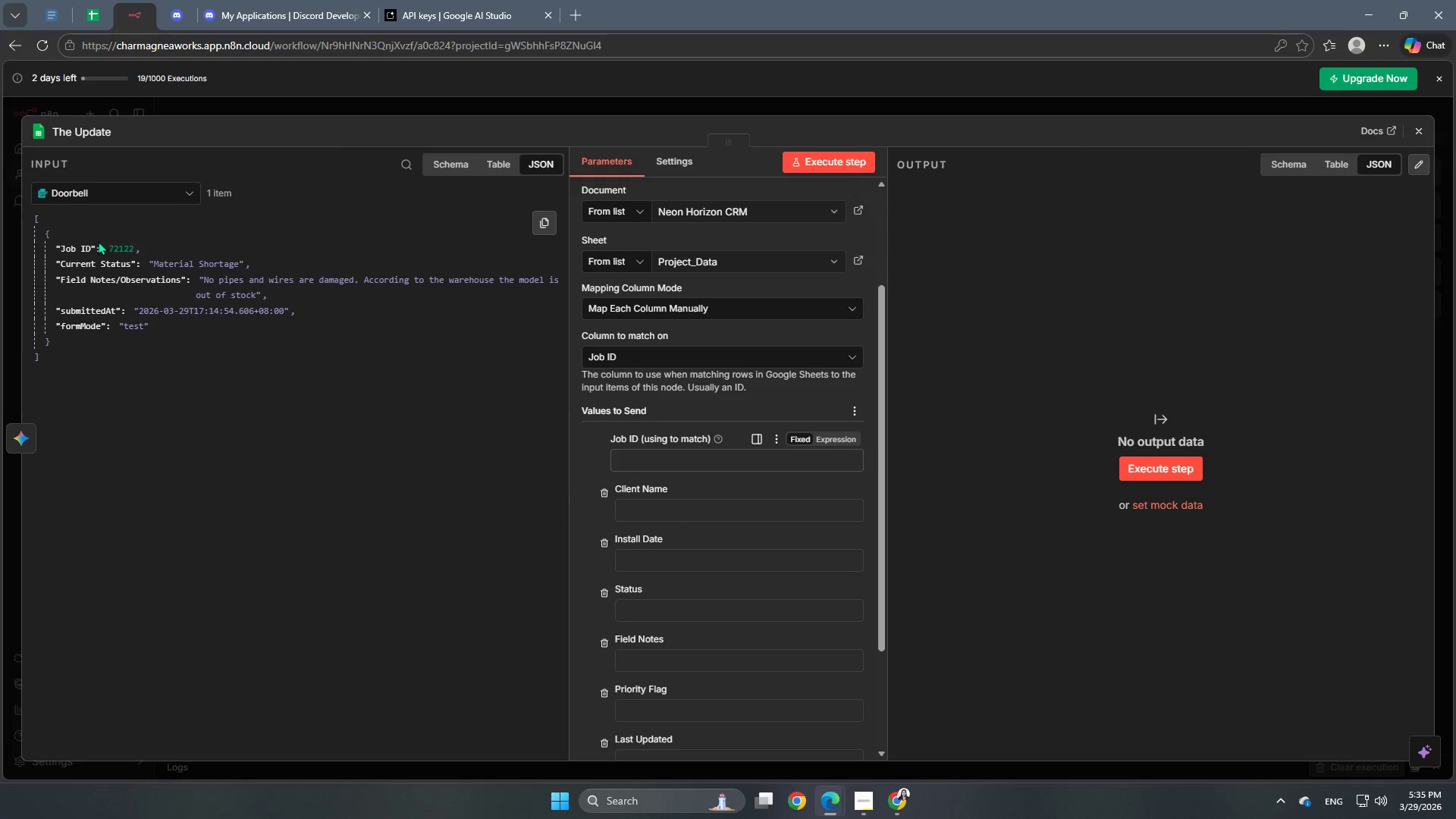 
left_click_drag(start_coordinate=[68, 253], to_coordinate=[644, 466])
 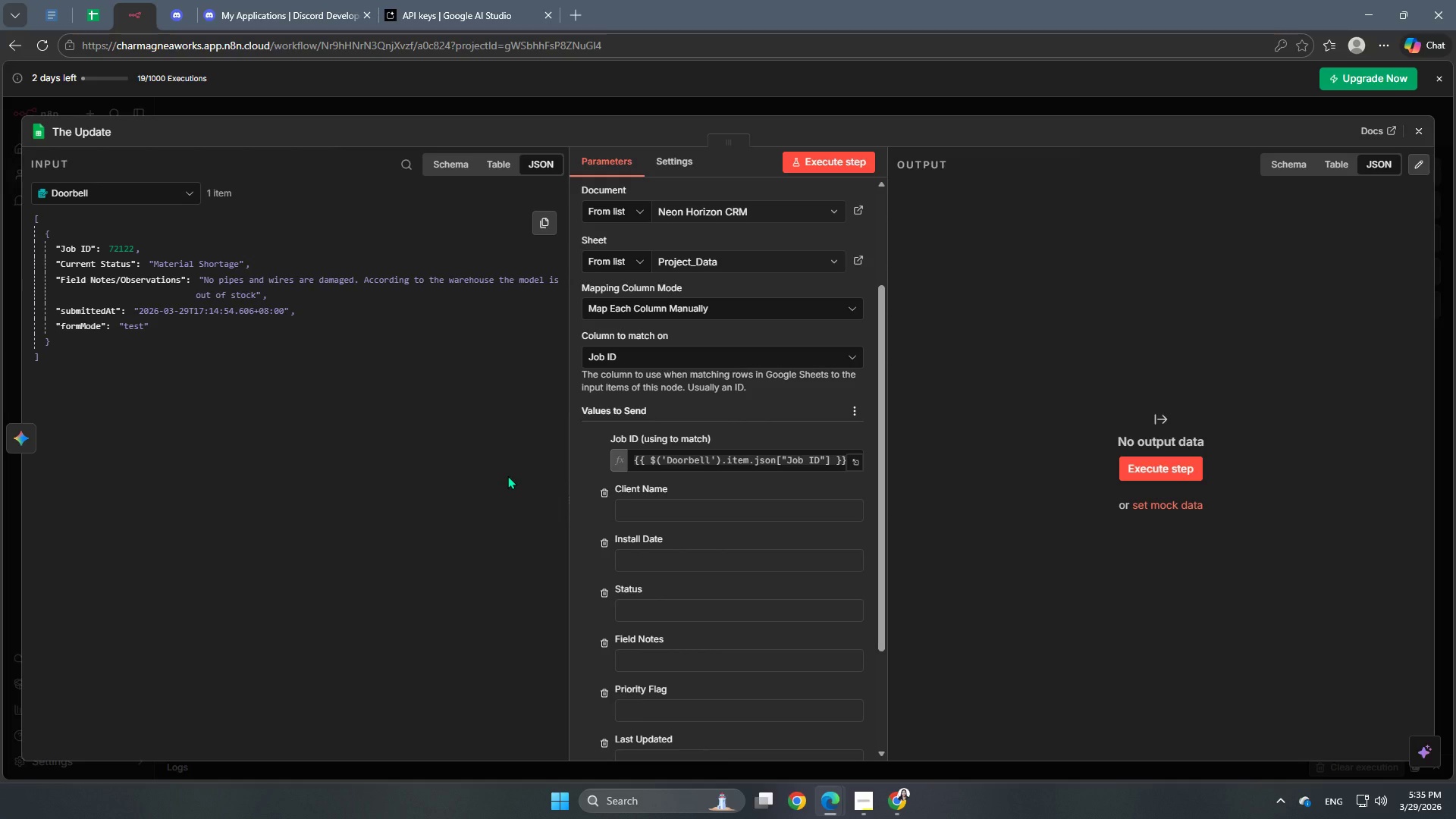 
left_click([507, 475])
 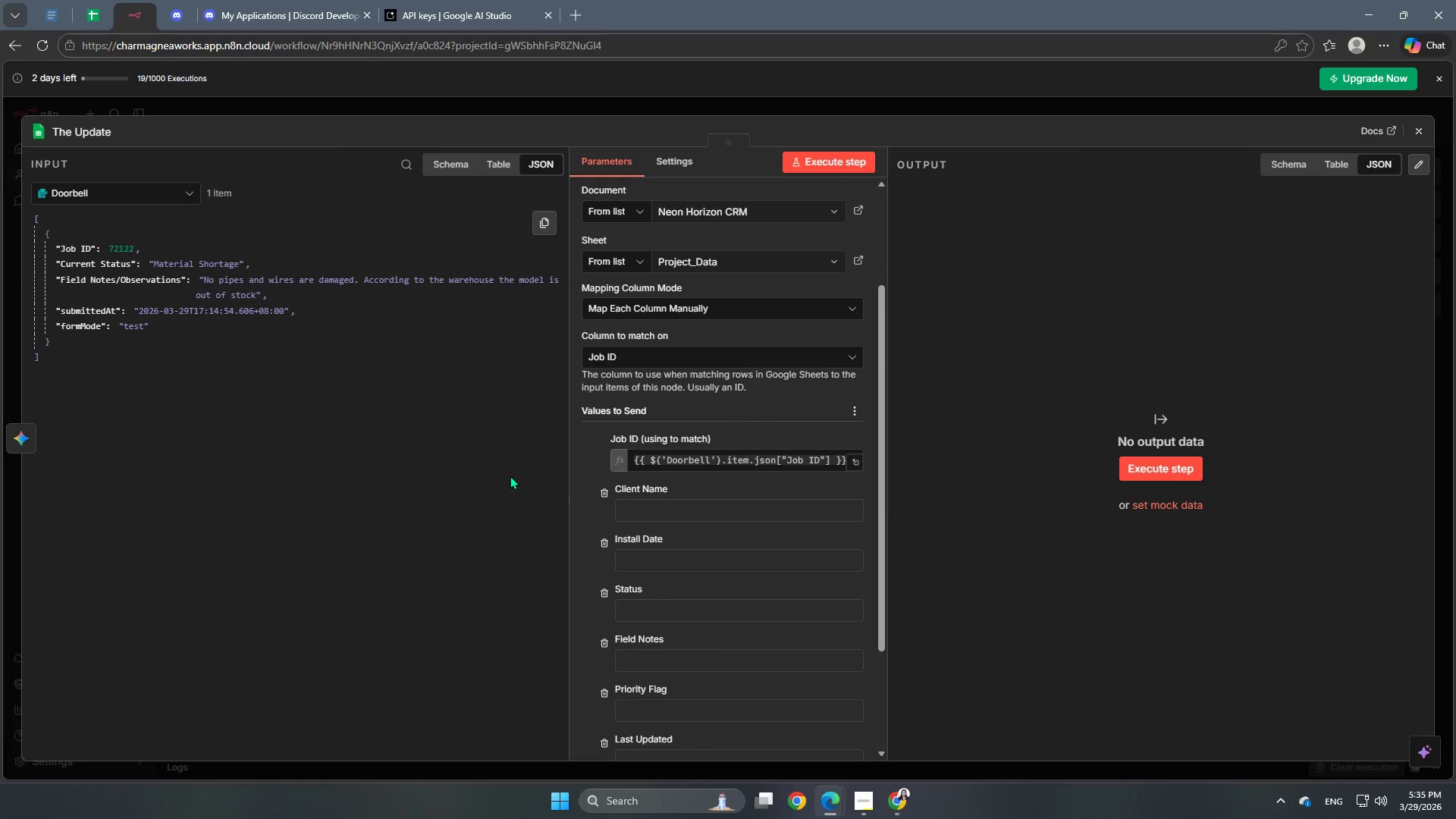 
scroll: coordinate [678, 507], scroll_direction: down, amount: 2.0
 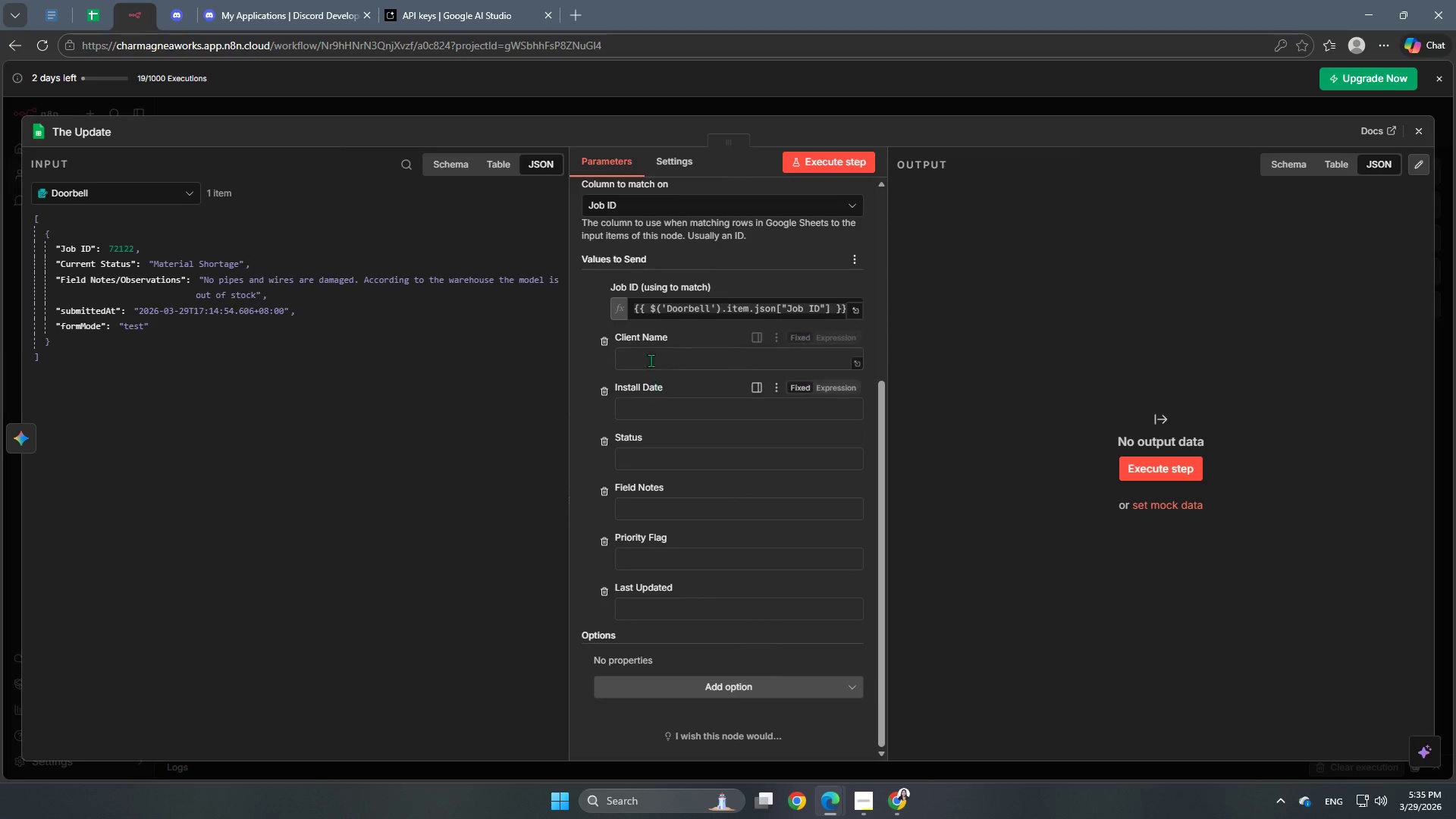 
left_click([653, 354])
 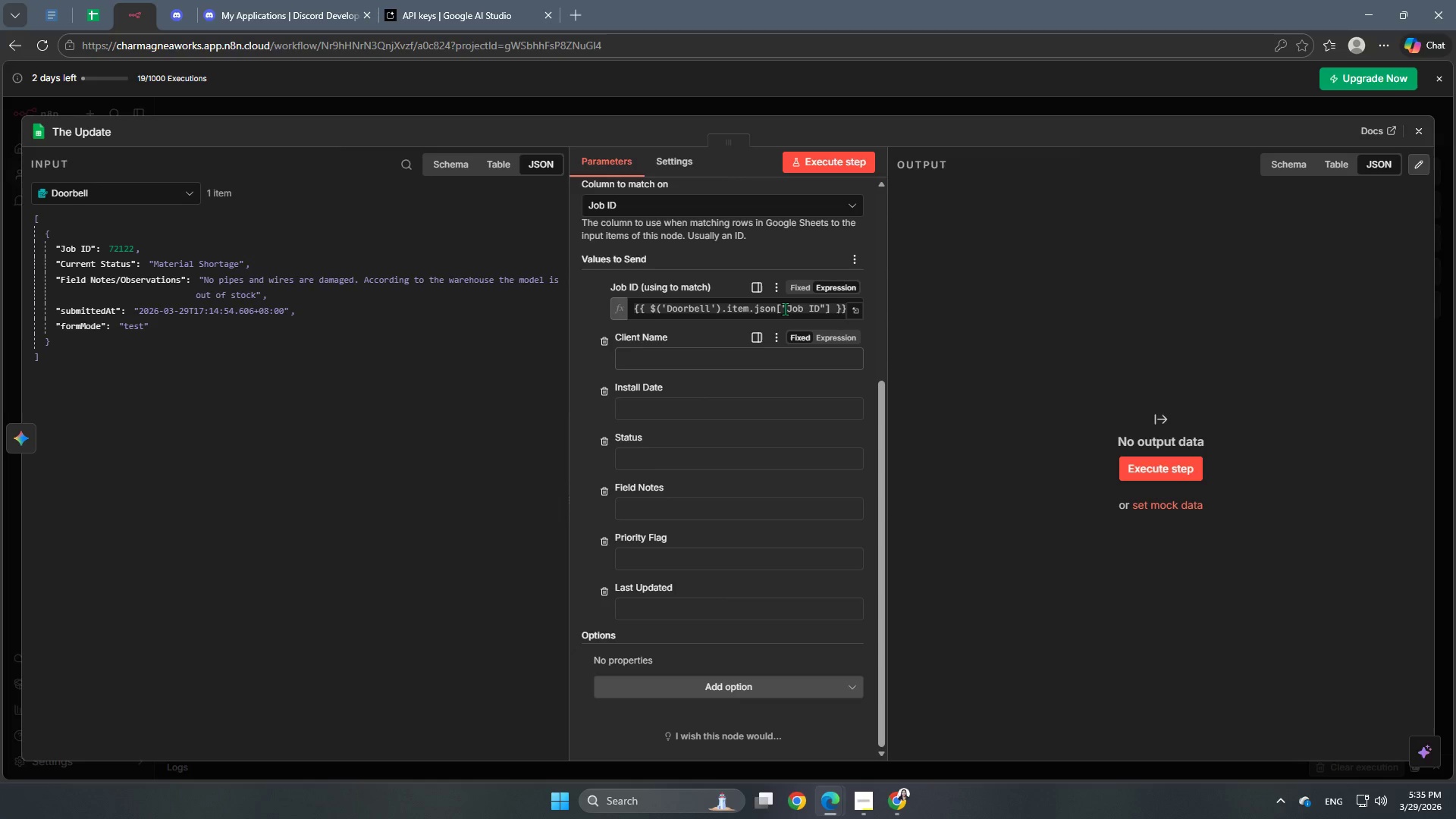 
wait(22.47)
 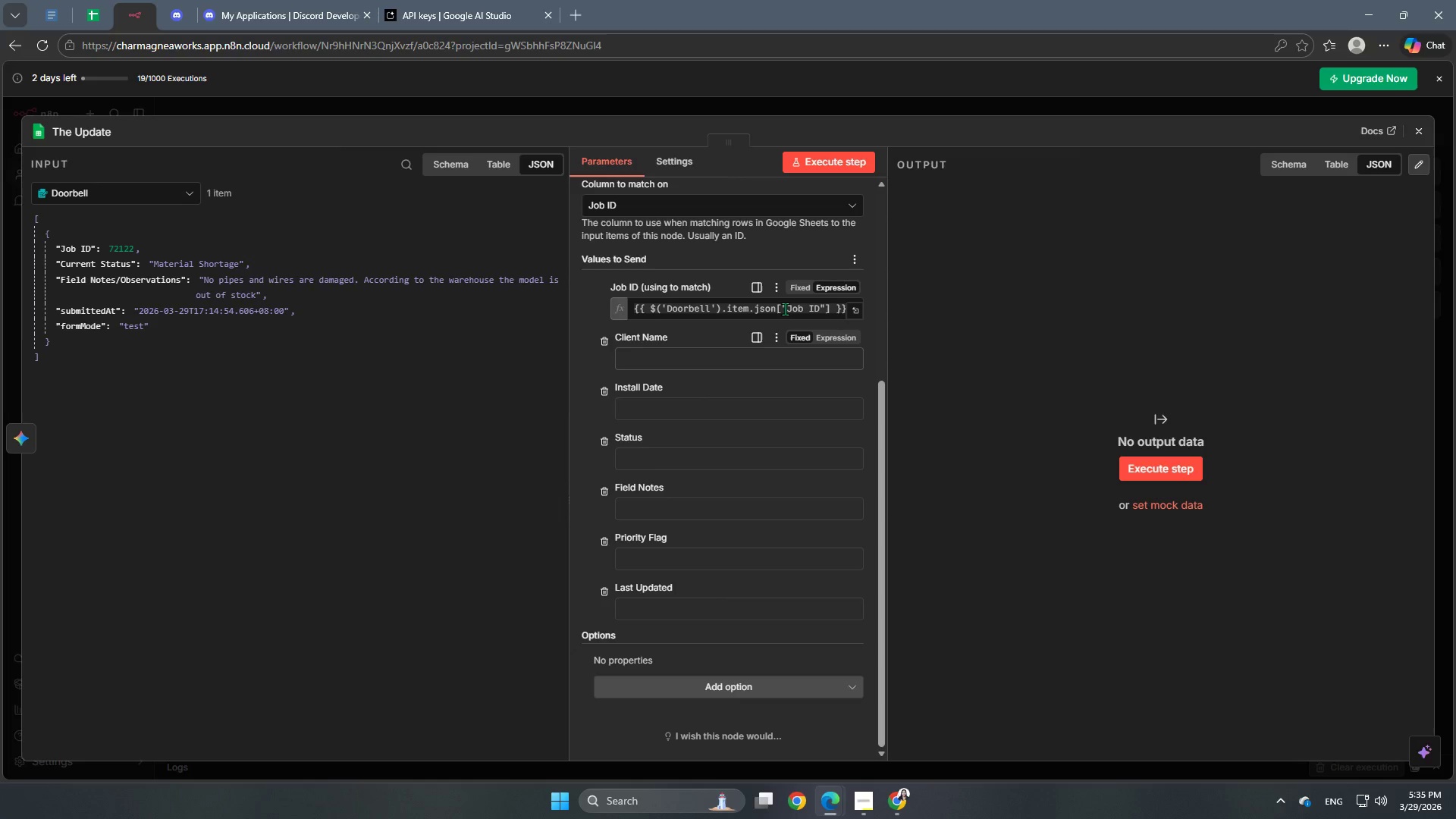 
left_click_drag(start_coordinate=[96, 271], to_coordinate=[184, 327])
 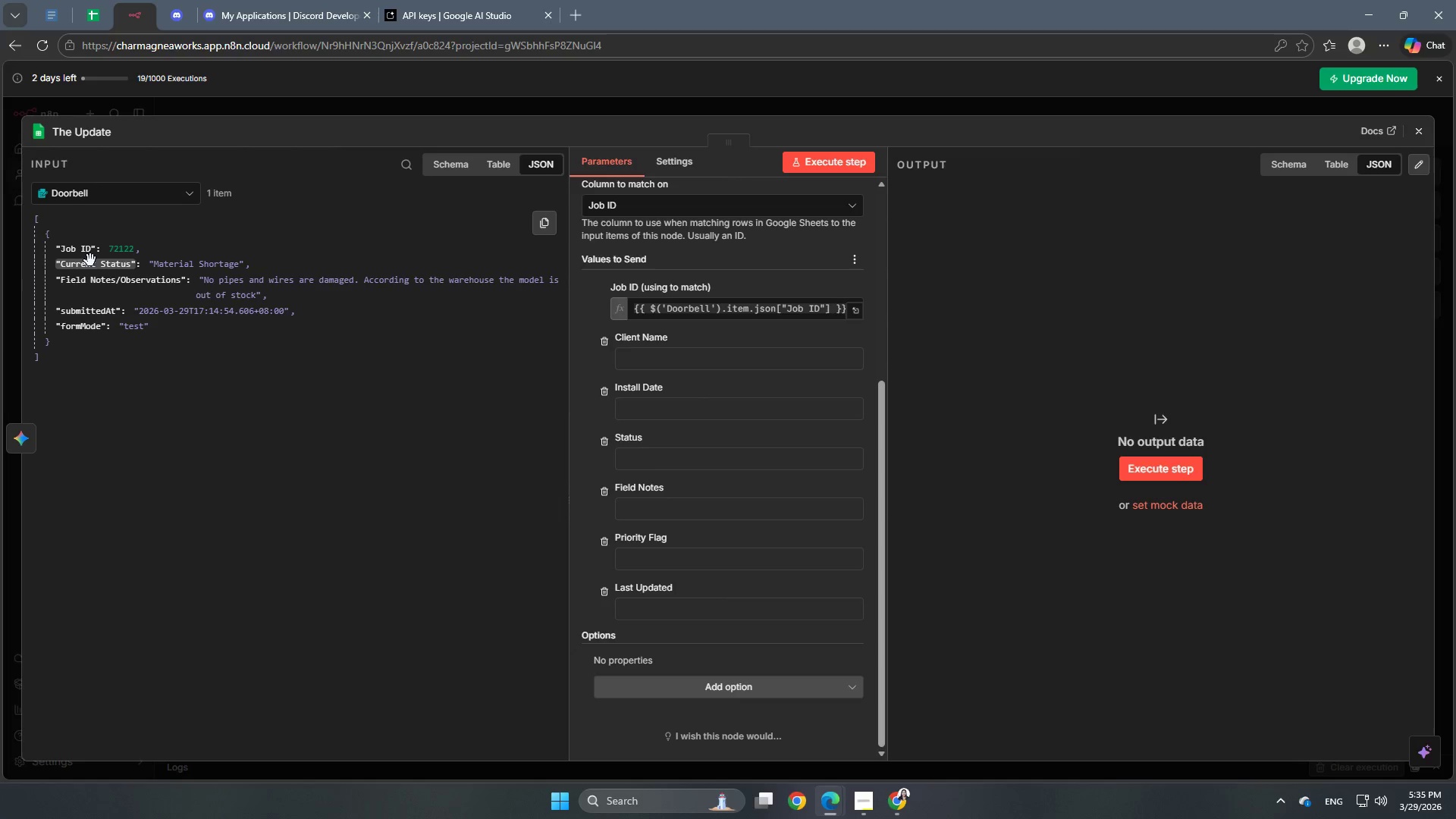 
left_click_drag(start_coordinate=[90, 260], to_coordinate=[664, 459])
 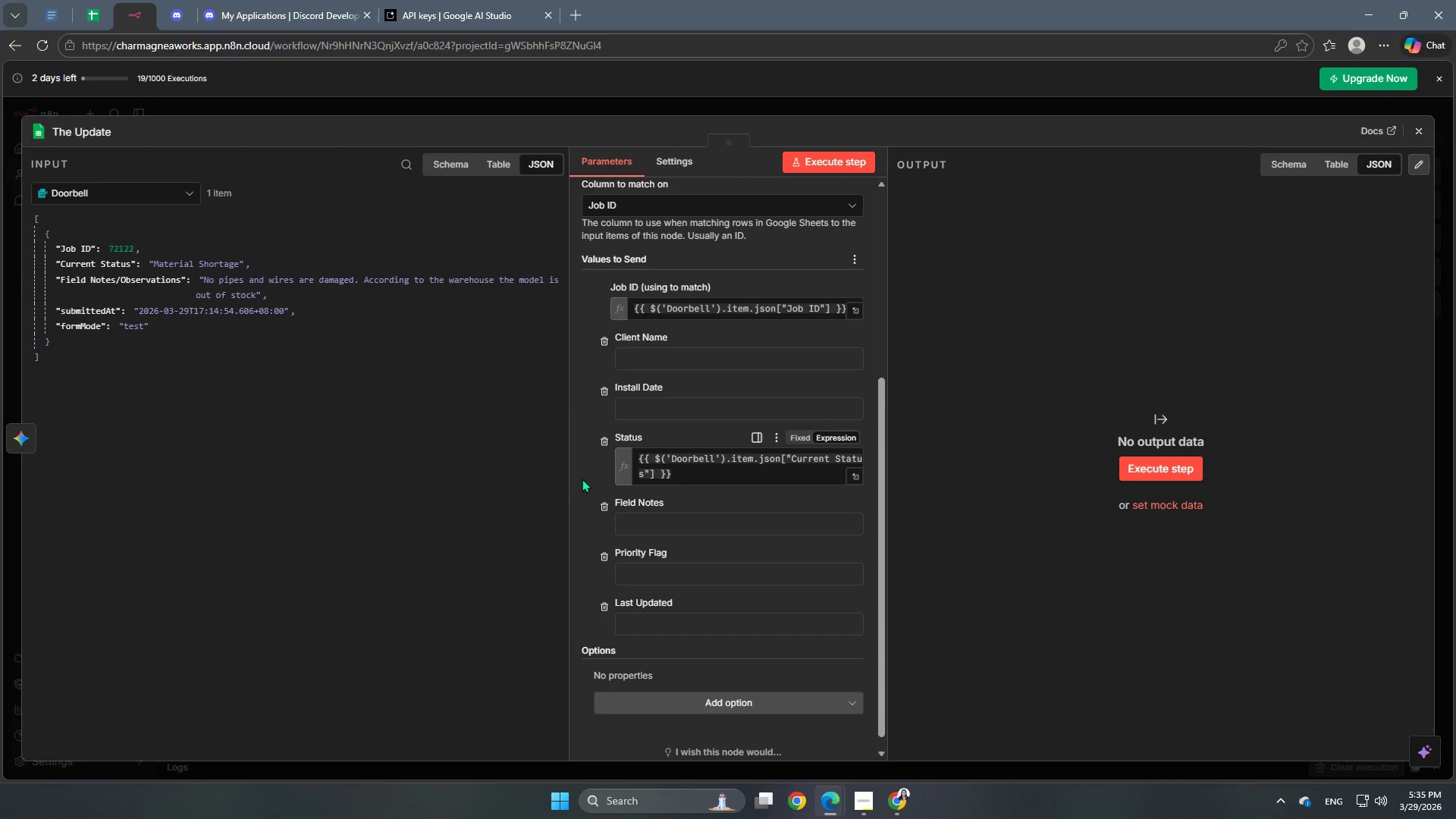 
left_click([577, 475])
 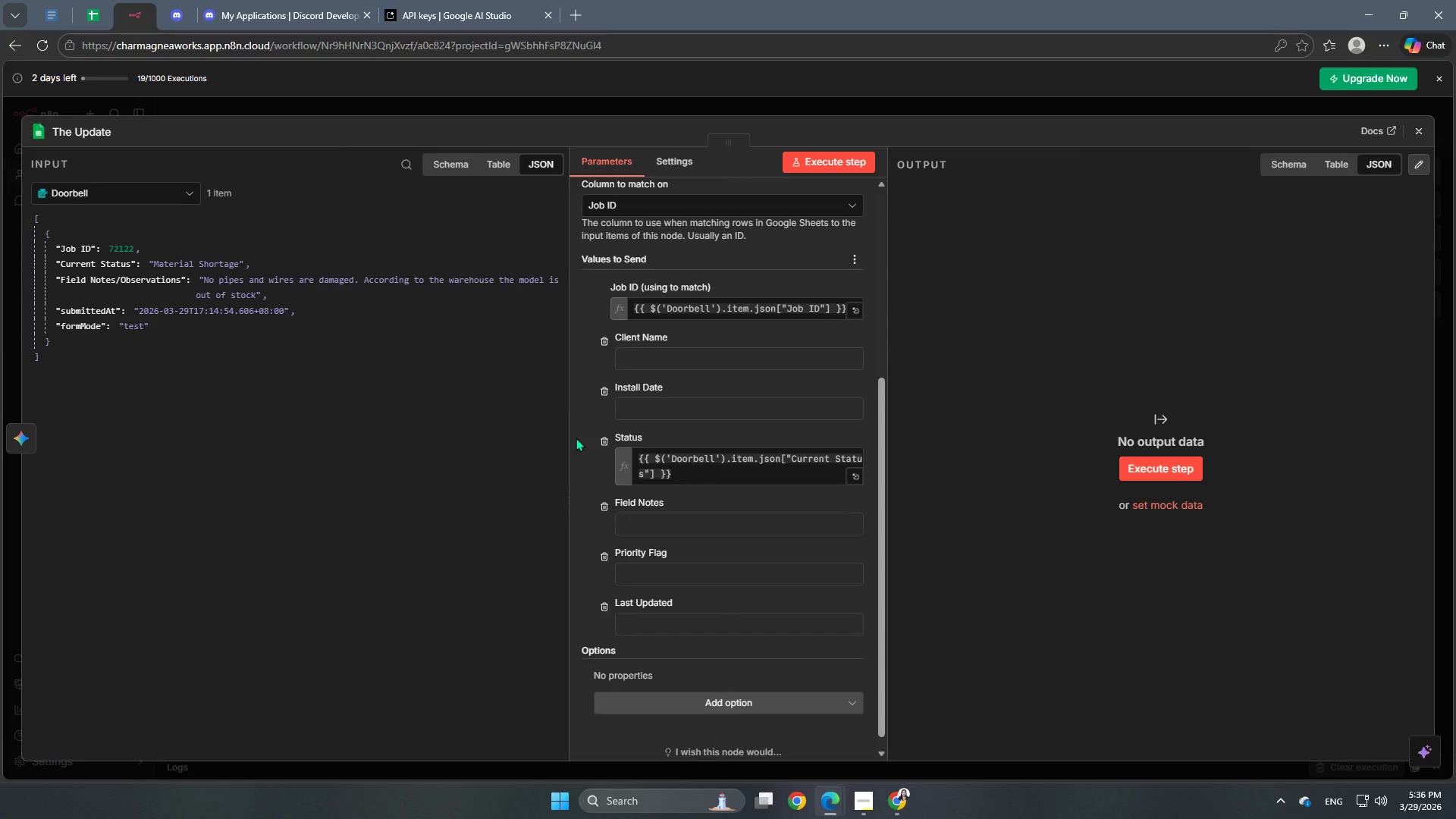 
wait(5.74)
 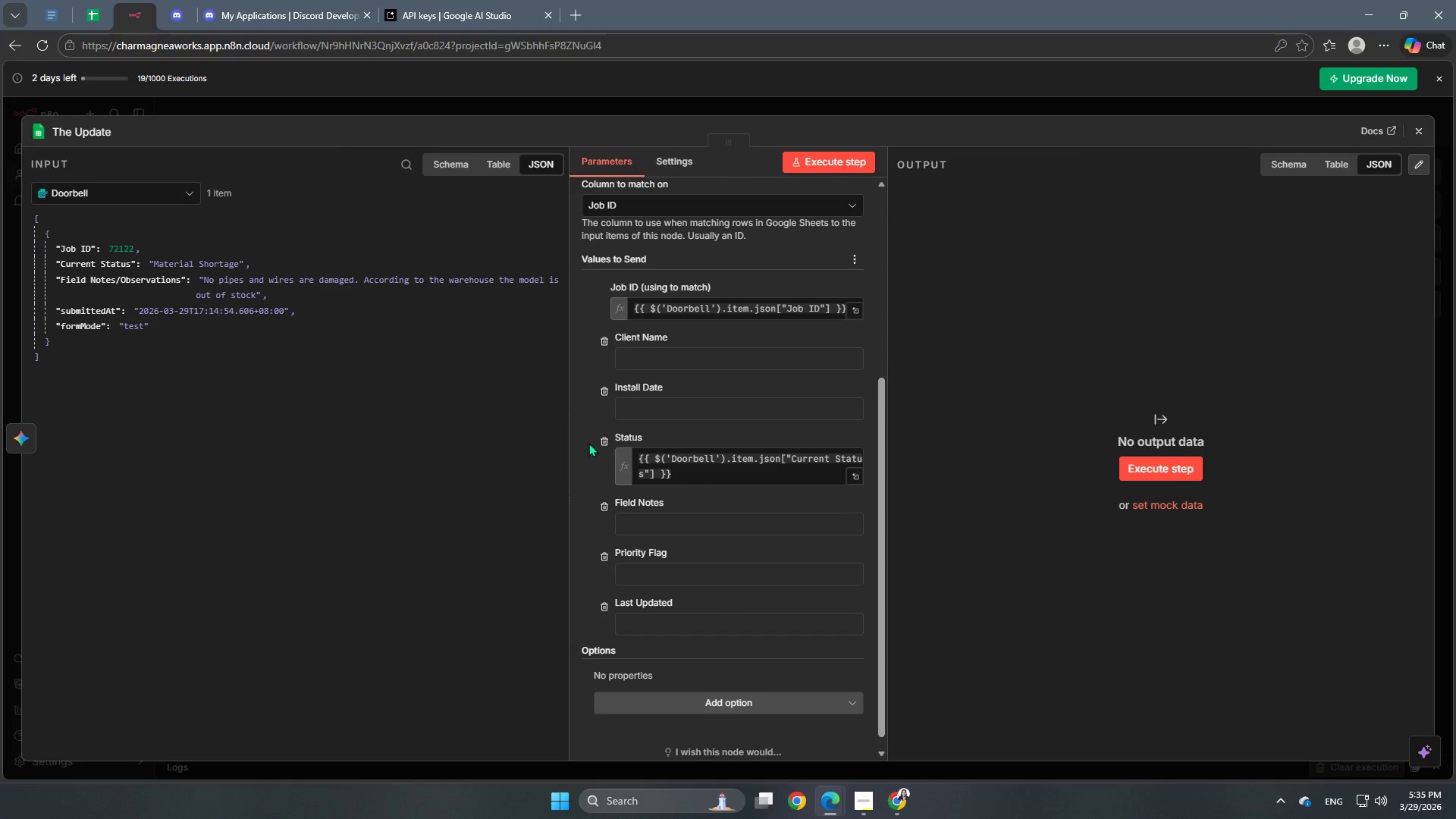 
left_click_drag(start_coordinate=[92, 283], to_coordinate=[682, 529])
 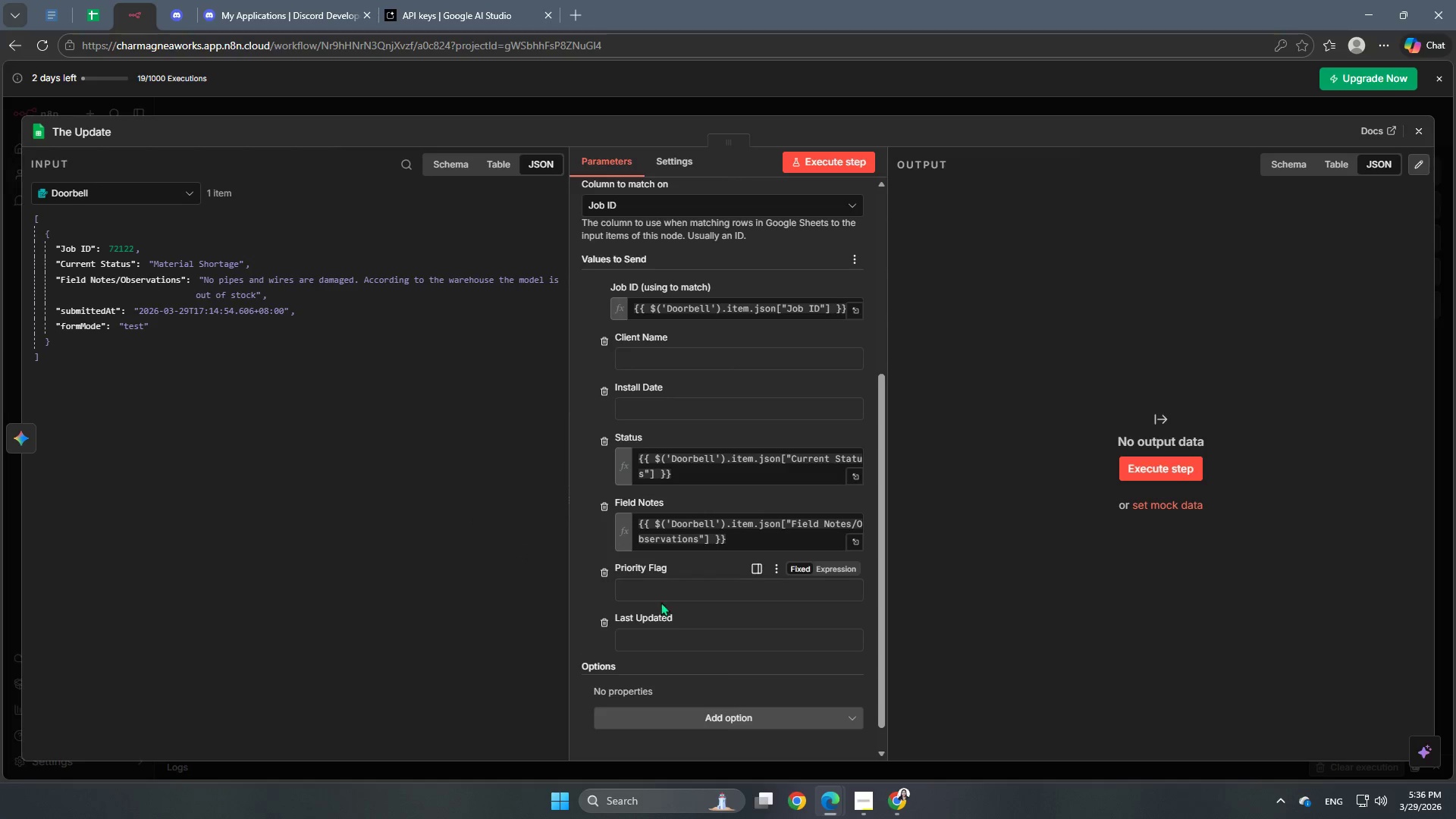 
wait(5.42)
 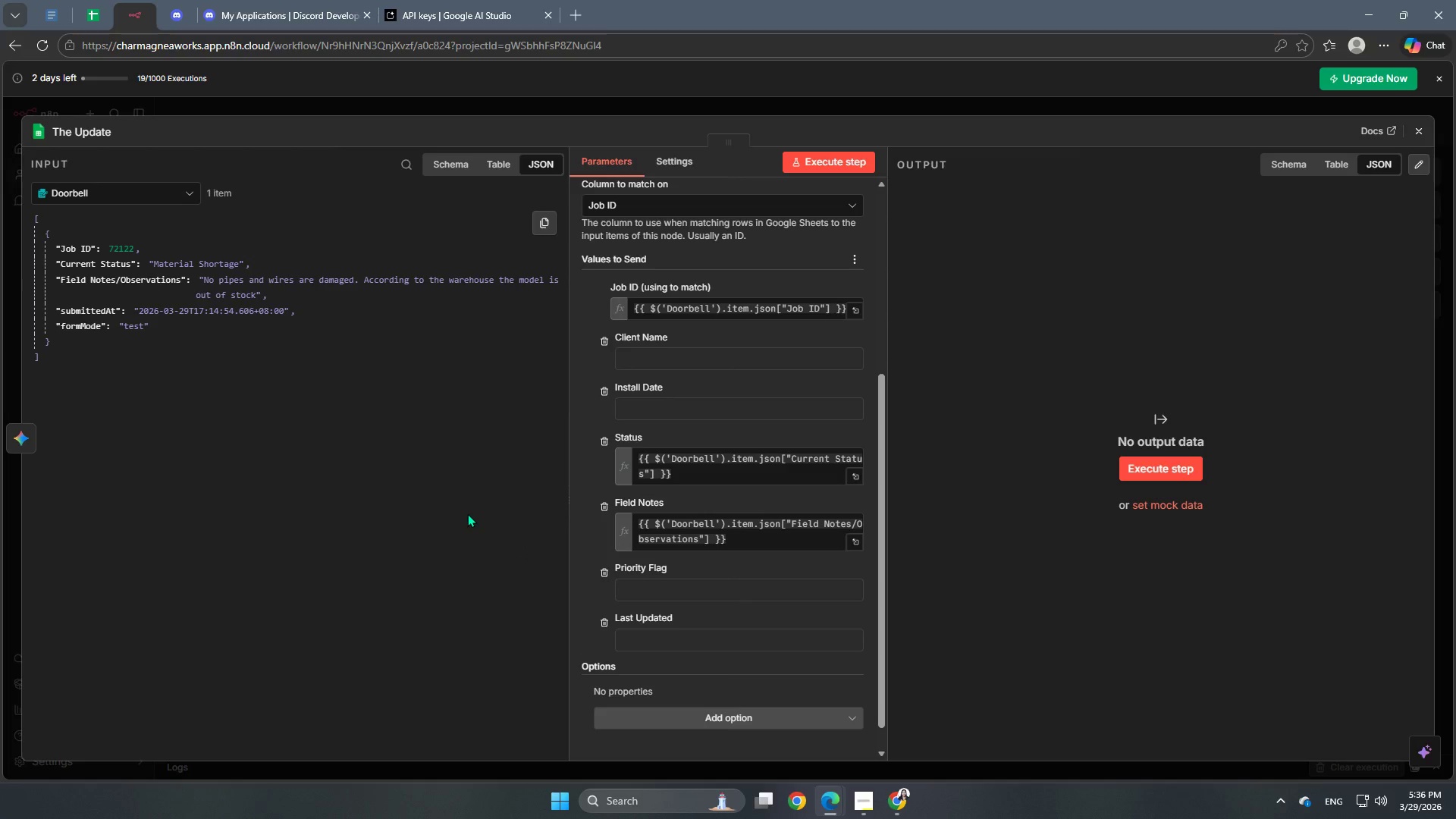 
left_click([670, 591])
 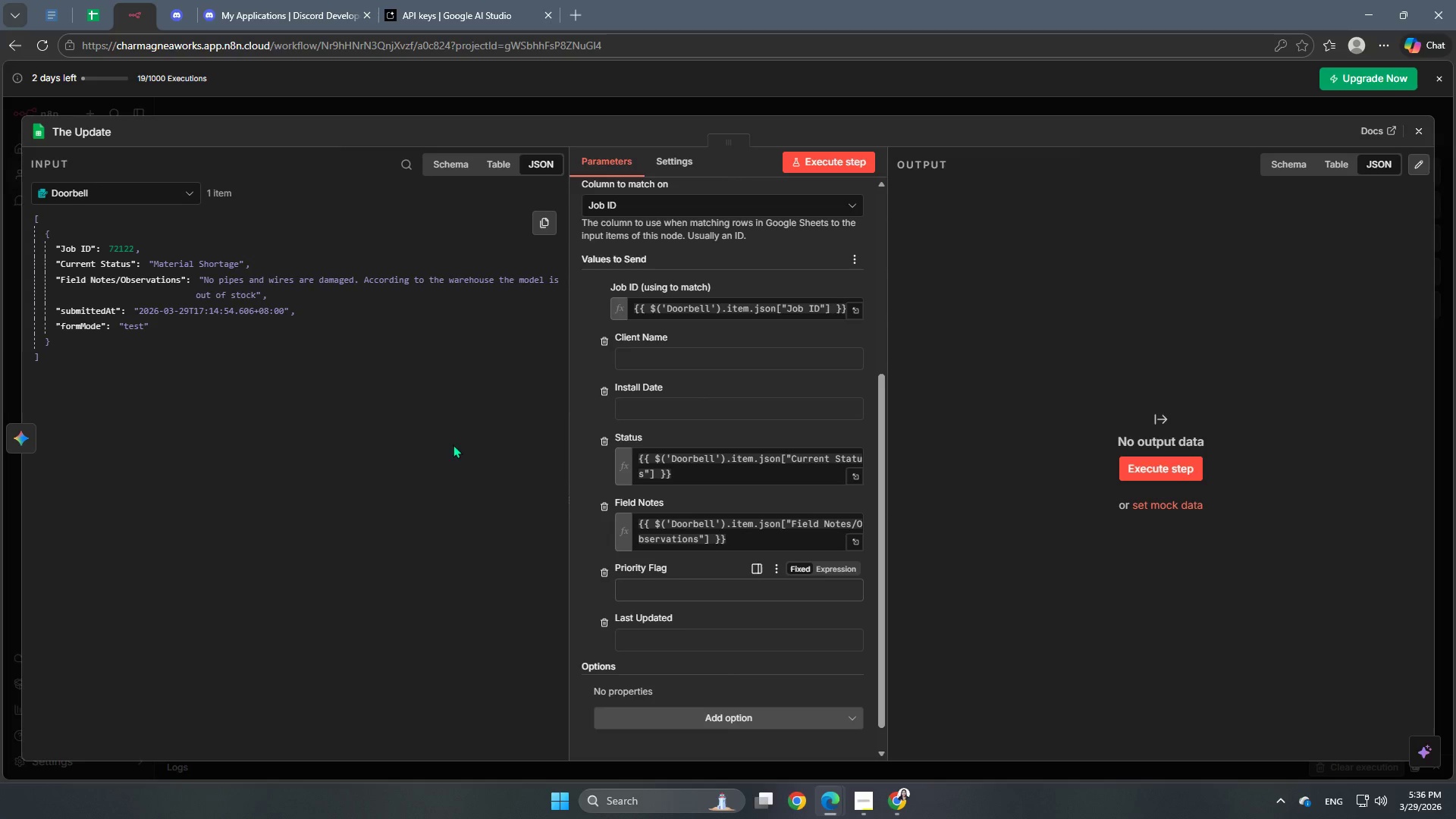 
wait(31.11)
 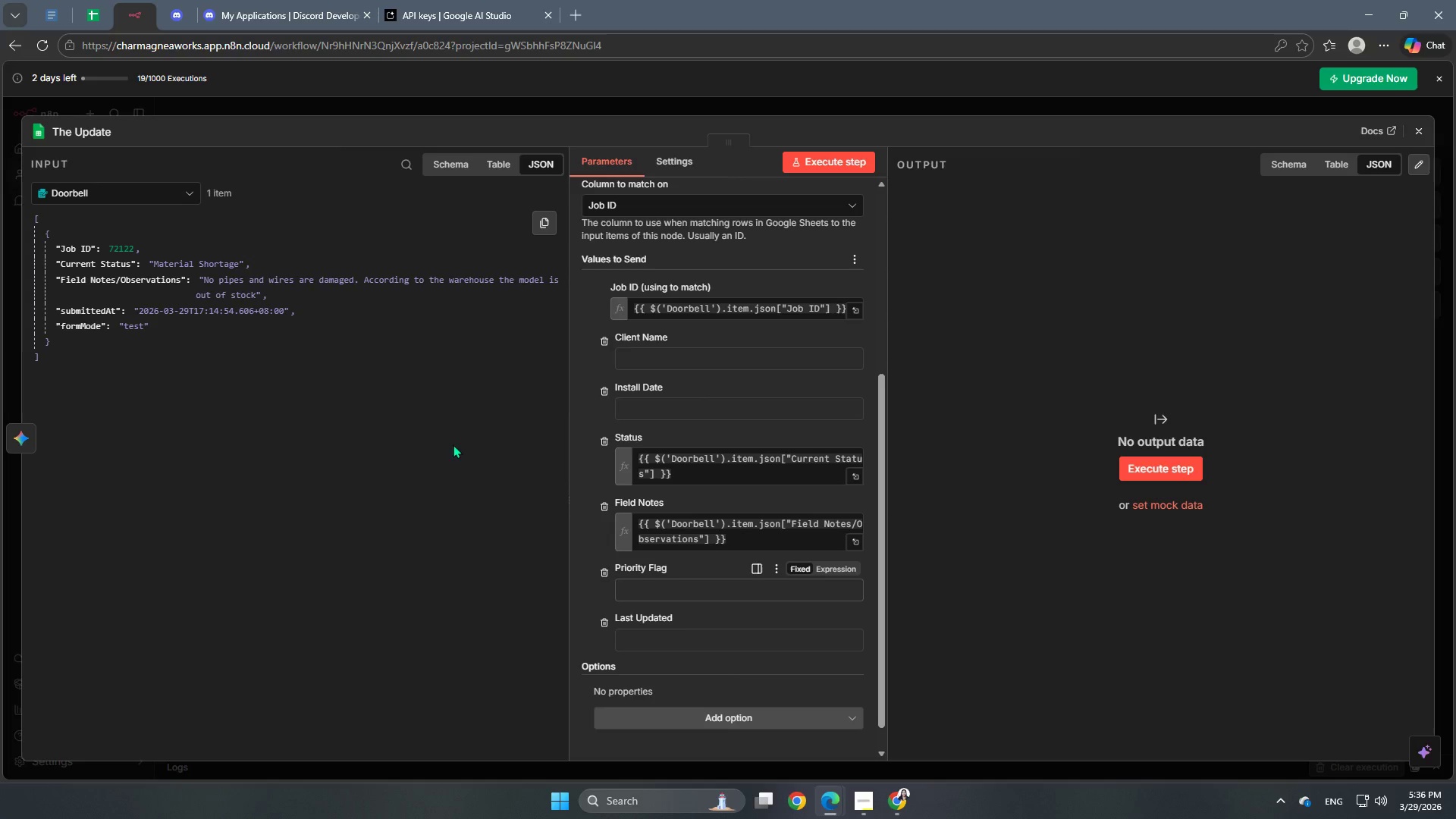 
left_click([844, 568])
 